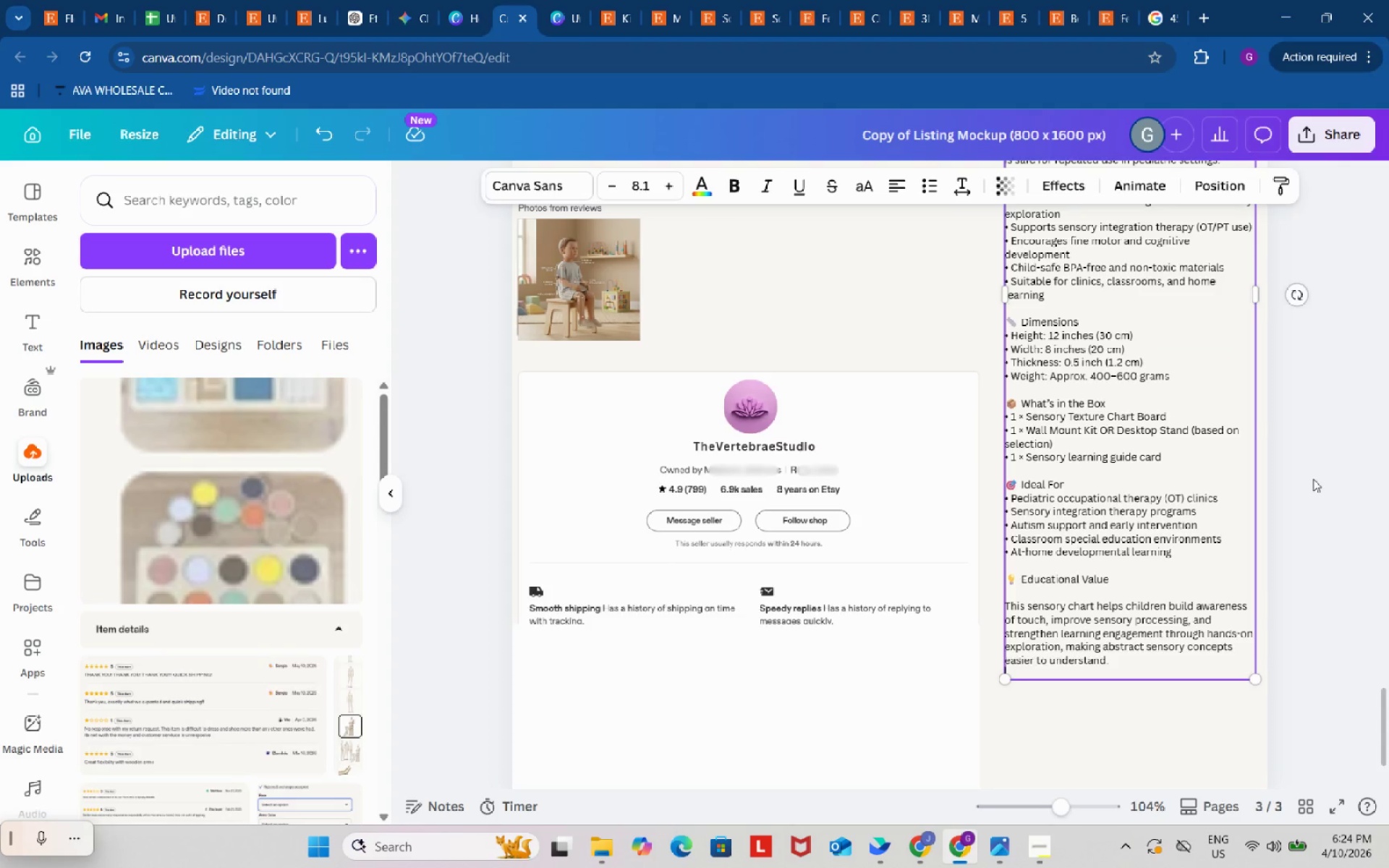 
left_click([1313, 479])
 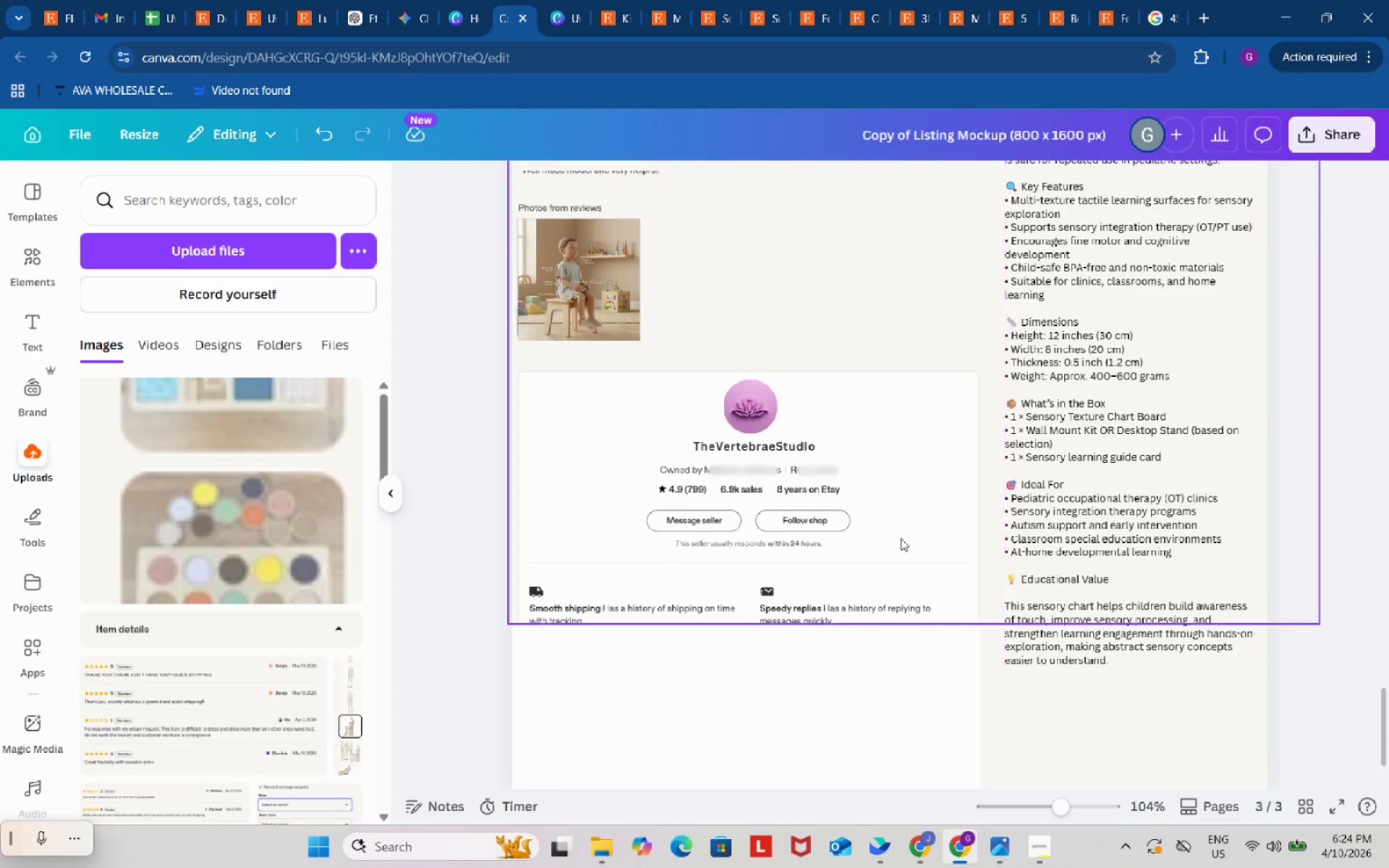 
left_click([760, 503])
 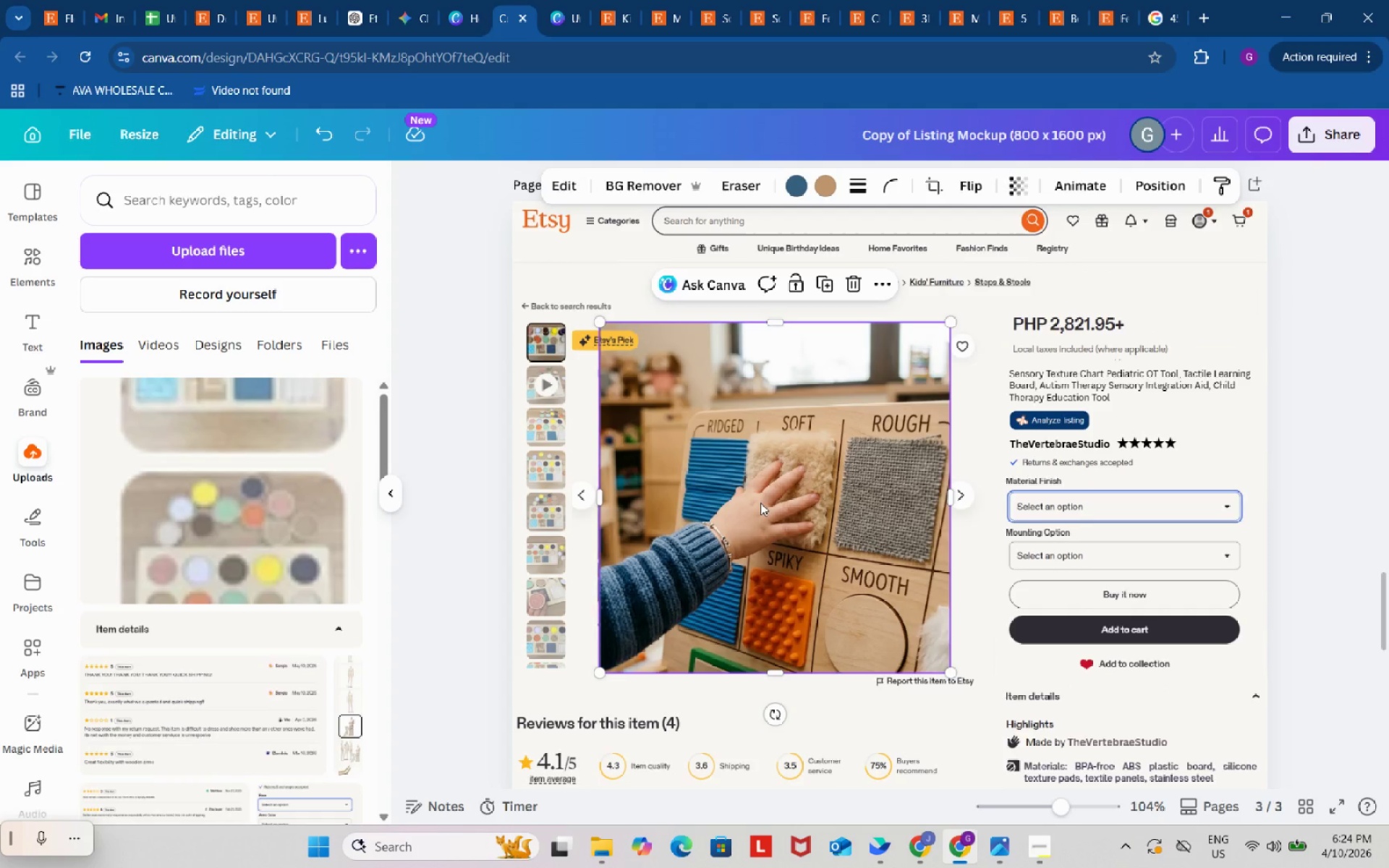 
key(Control+ControlLeft)
 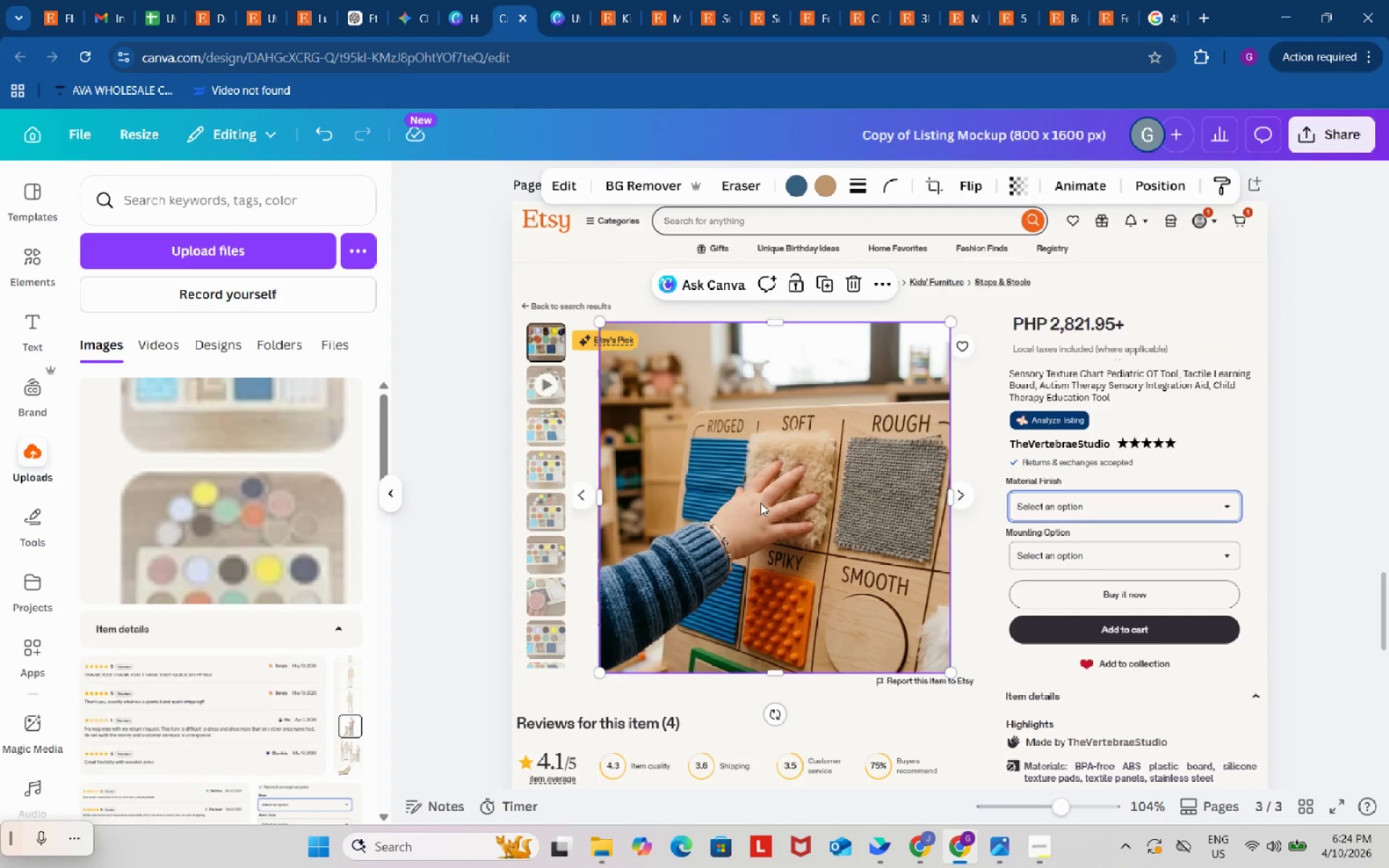 
key(Control+C)
 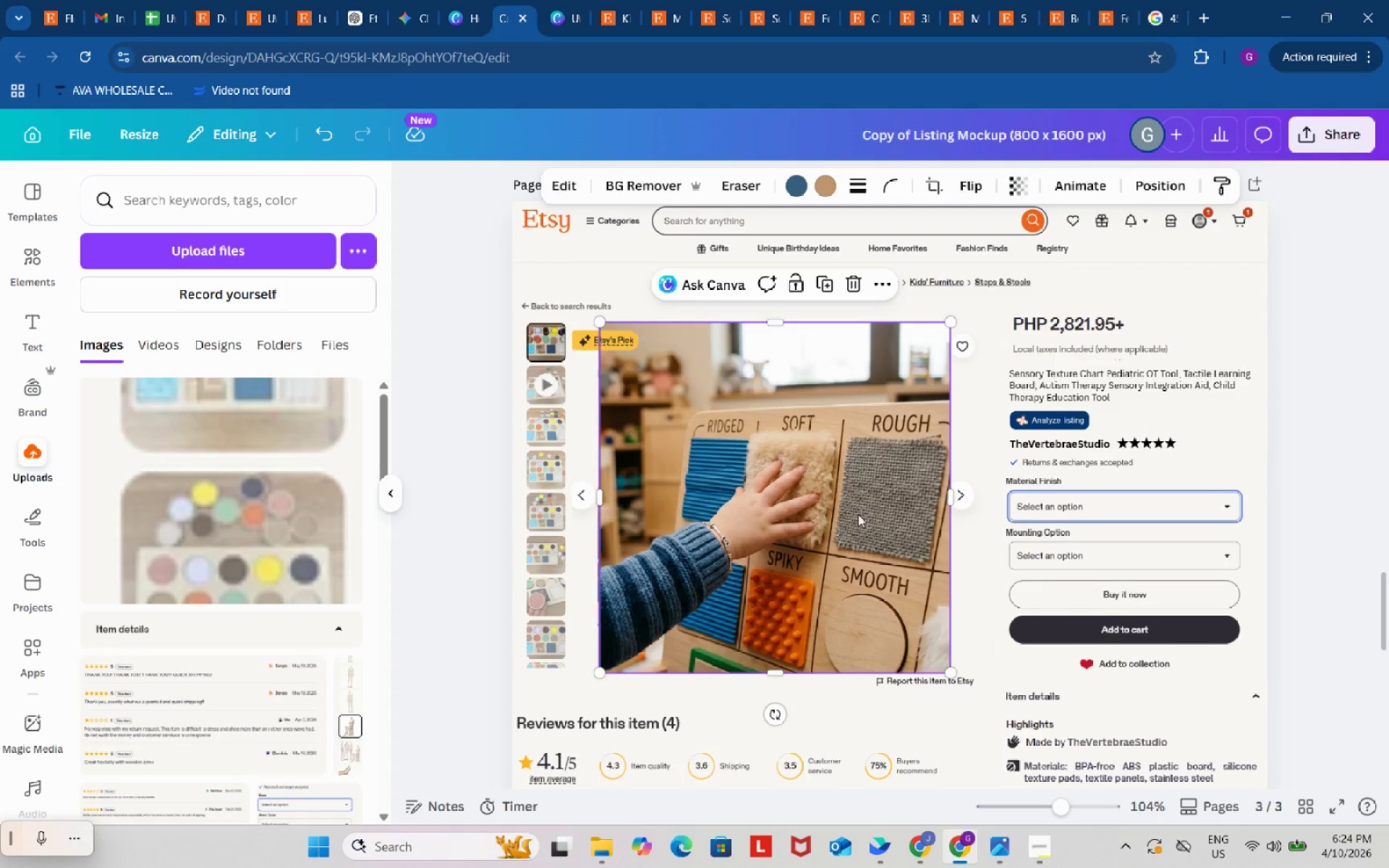 
scroll: coordinate [782, 538], scroll_direction: up, amount: 5.0
 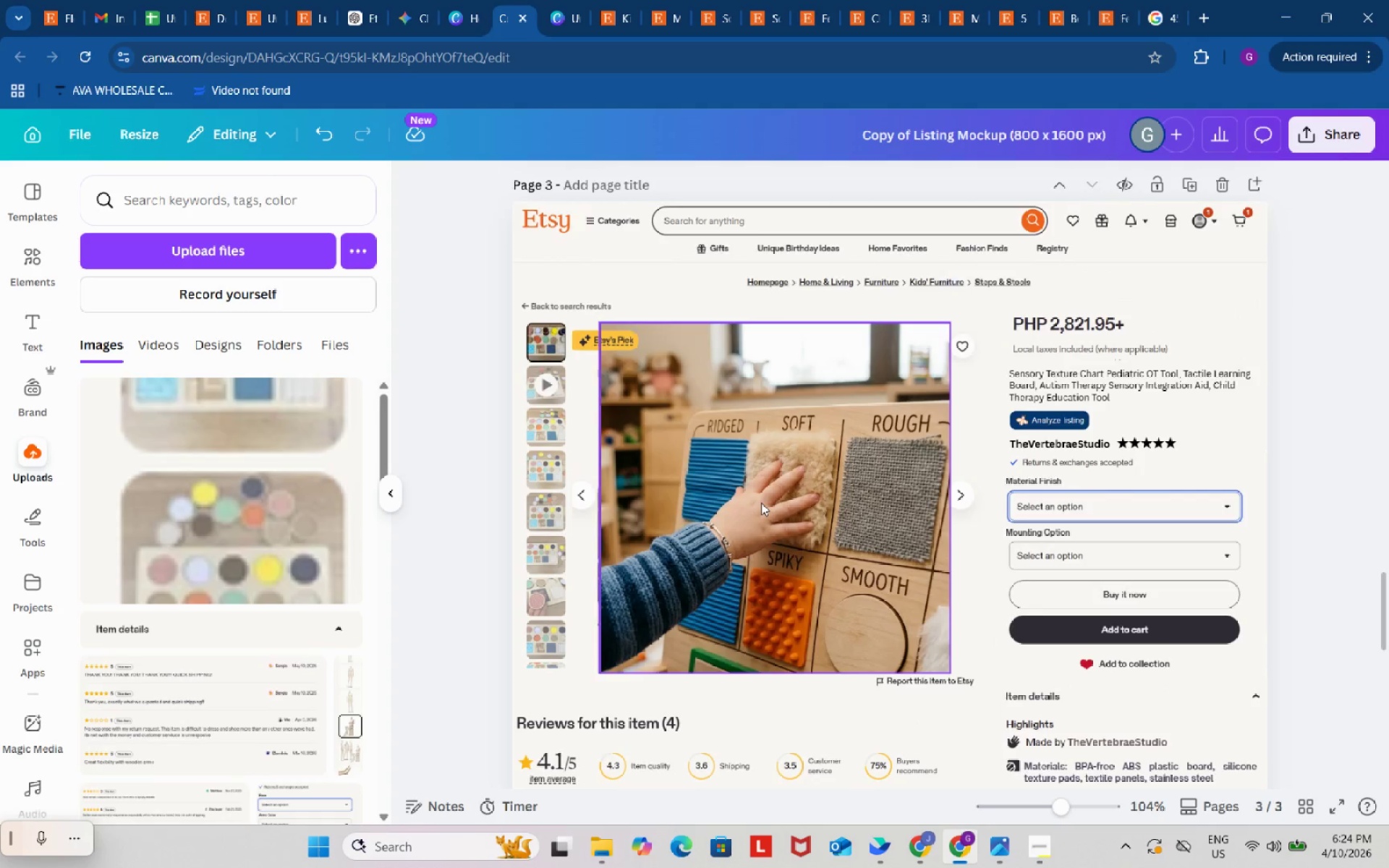 
scroll: coordinate [858, 514], scroll_direction: down, amount: 5.0
 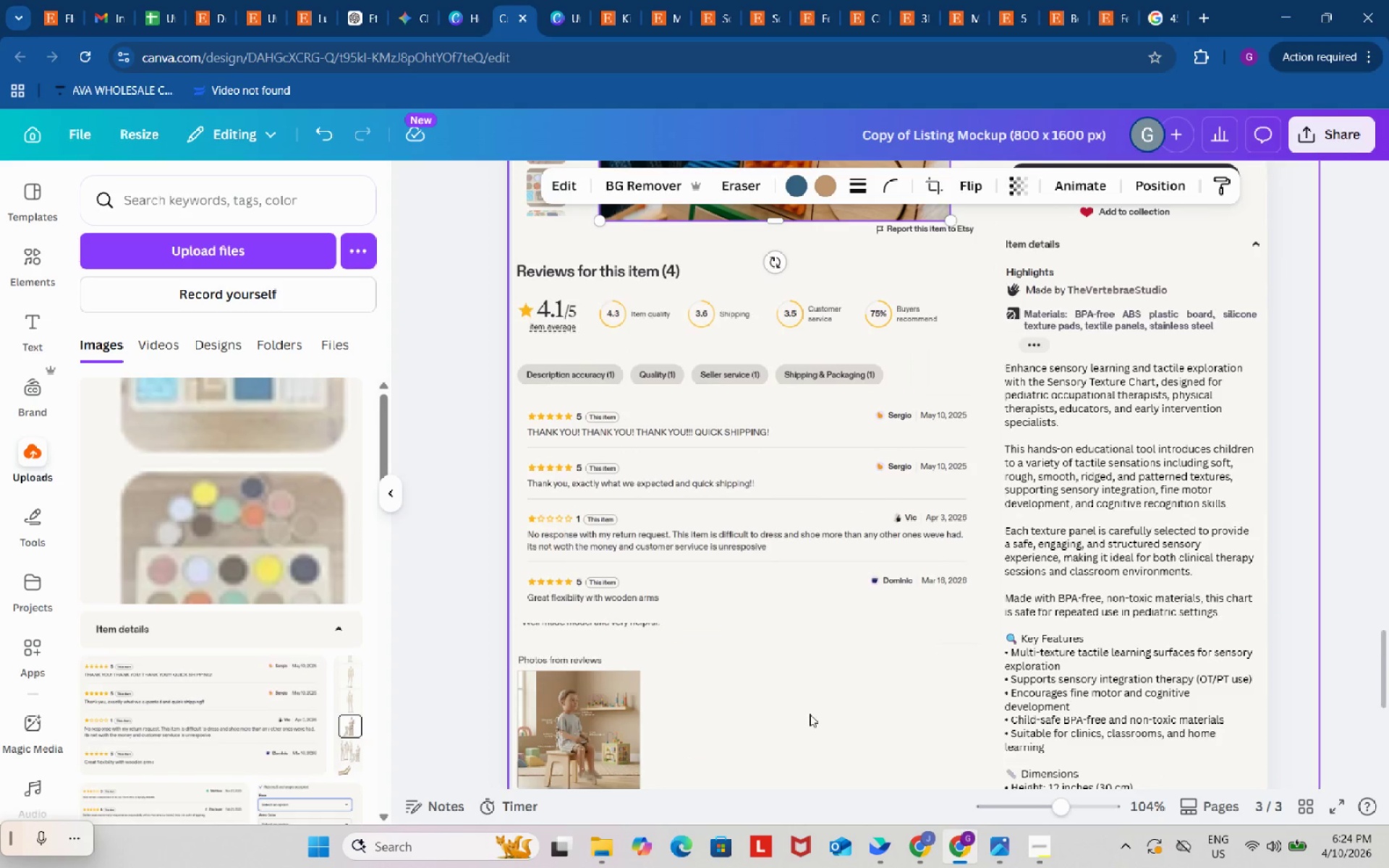 
left_click([800, 384])
 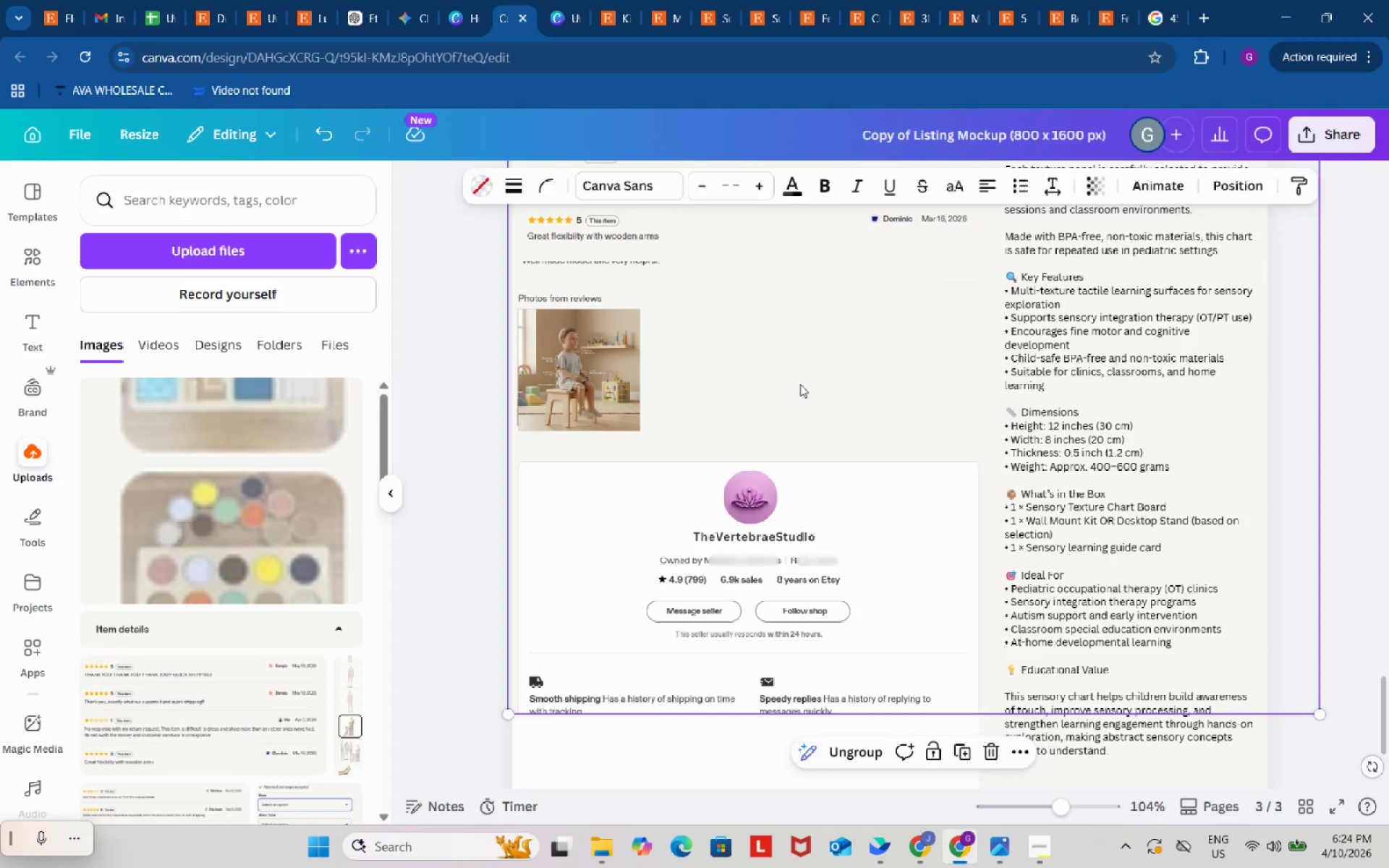 
key(Control+ControlLeft)
 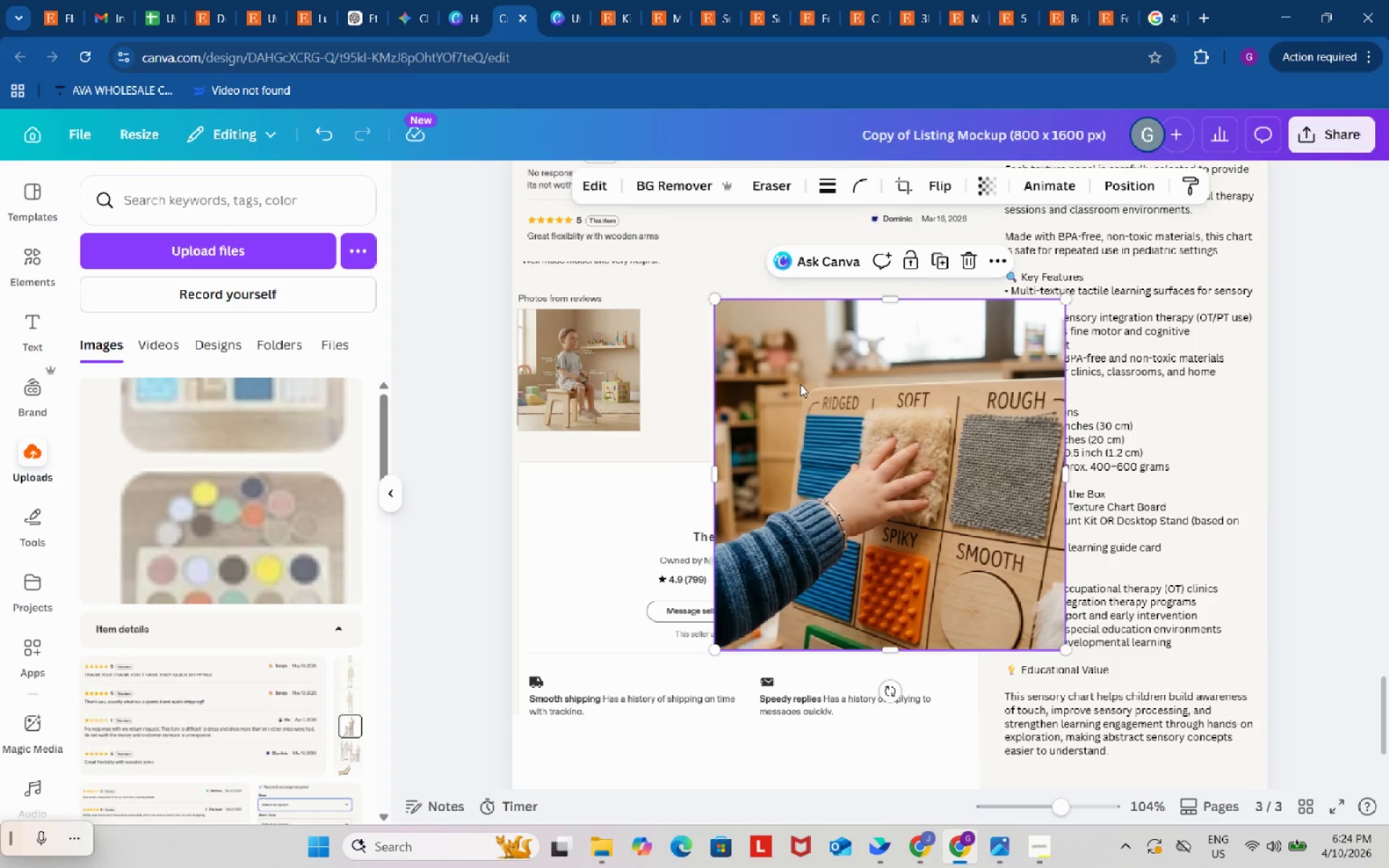 
scroll: coordinate [810, 714], scroll_direction: down, amount: 2.0
 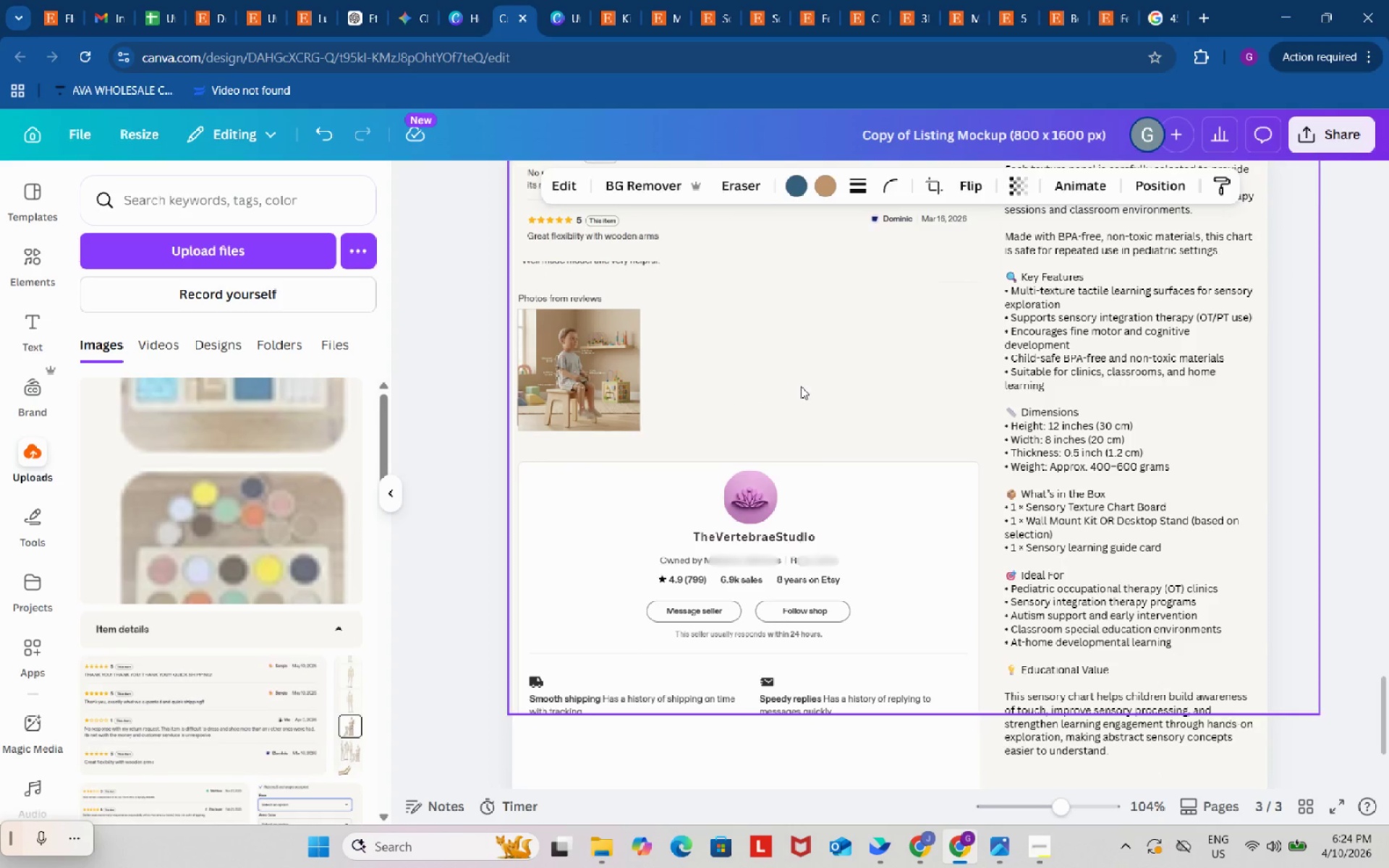 
key(Control+V)
 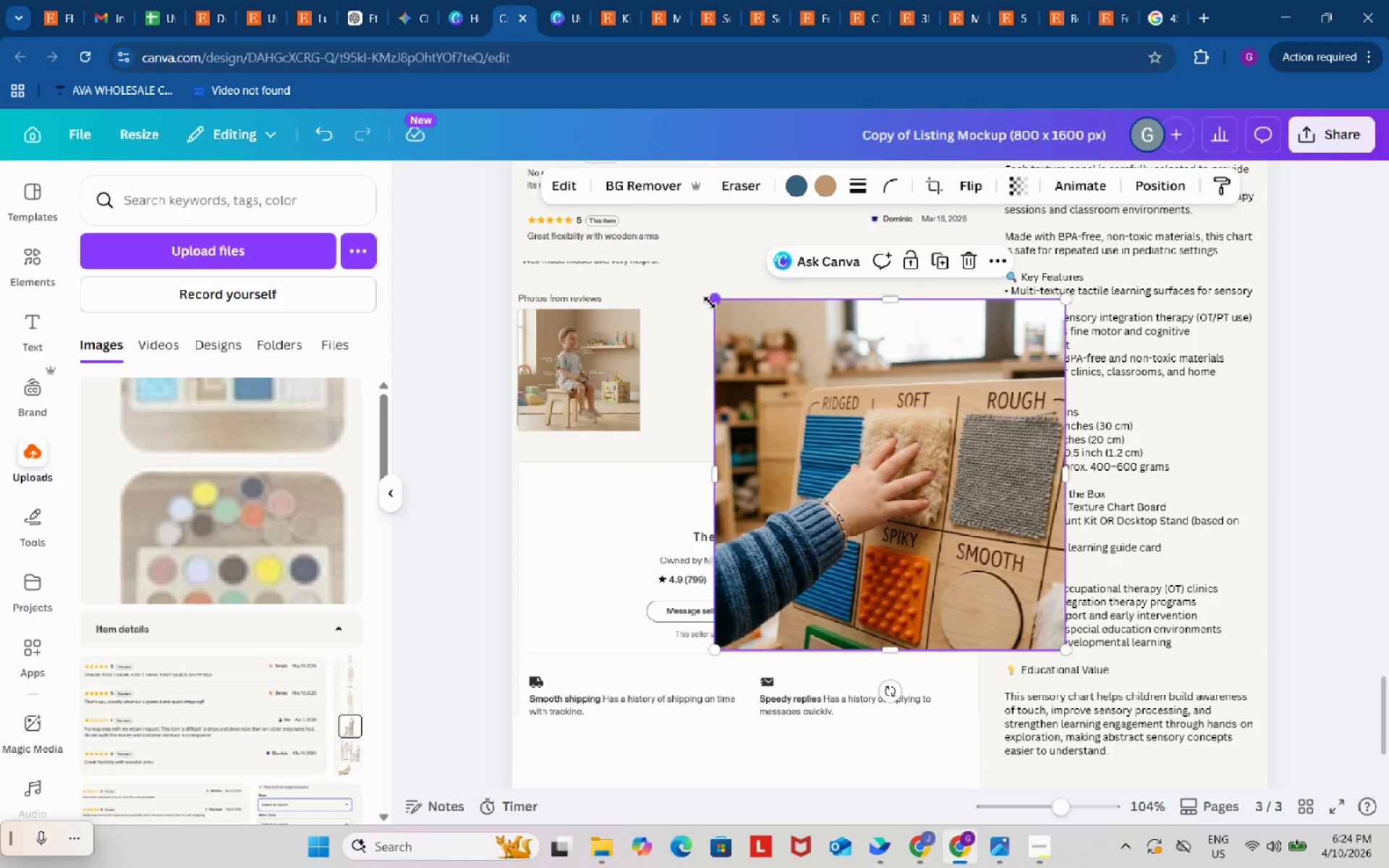 
left_click_drag(start_coordinate=[709, 302], to_coordinate=[919, 500])
 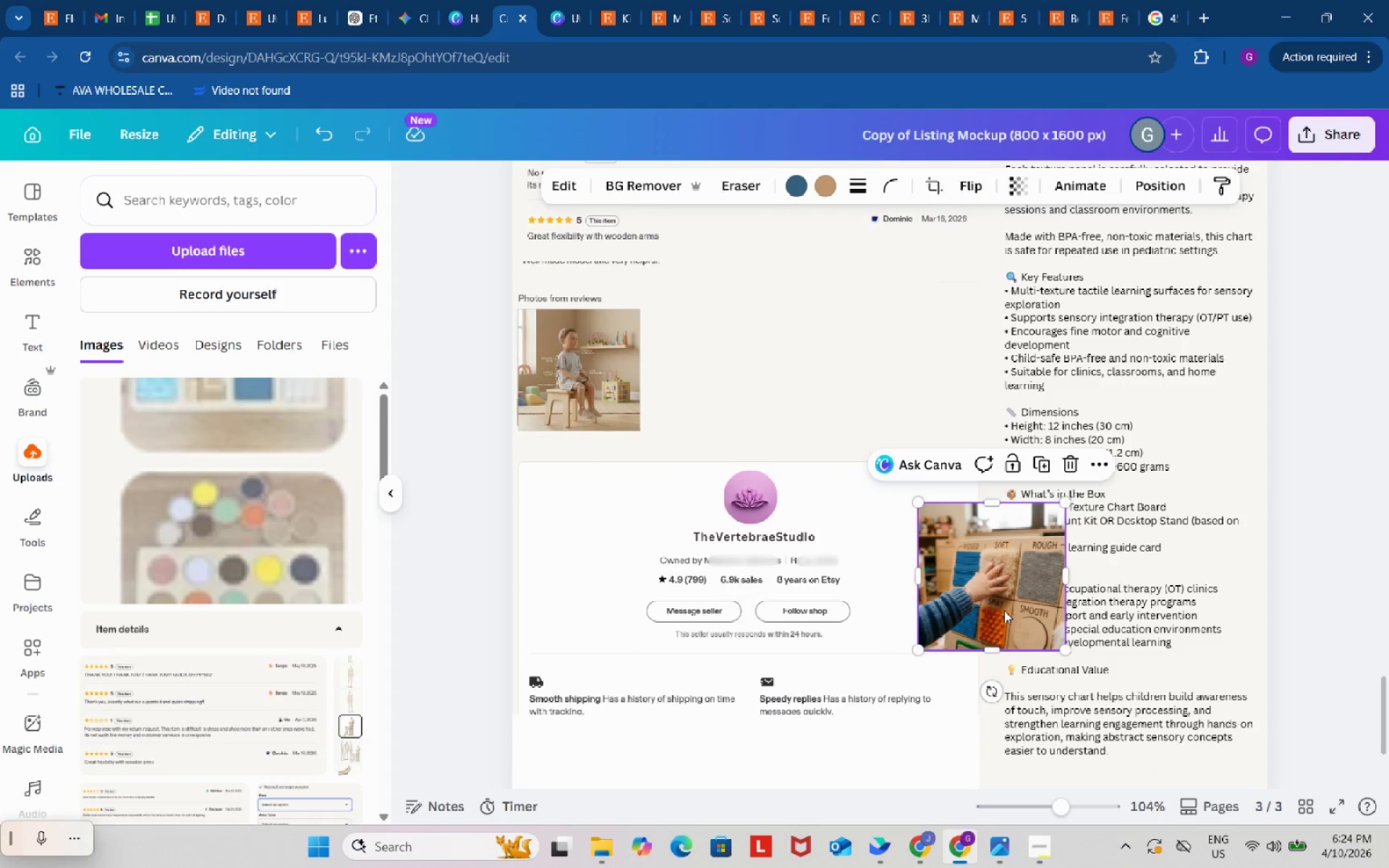 
left_click_drag(start_coordinate=[1004, 610], to_coordinate=[605, 415])
 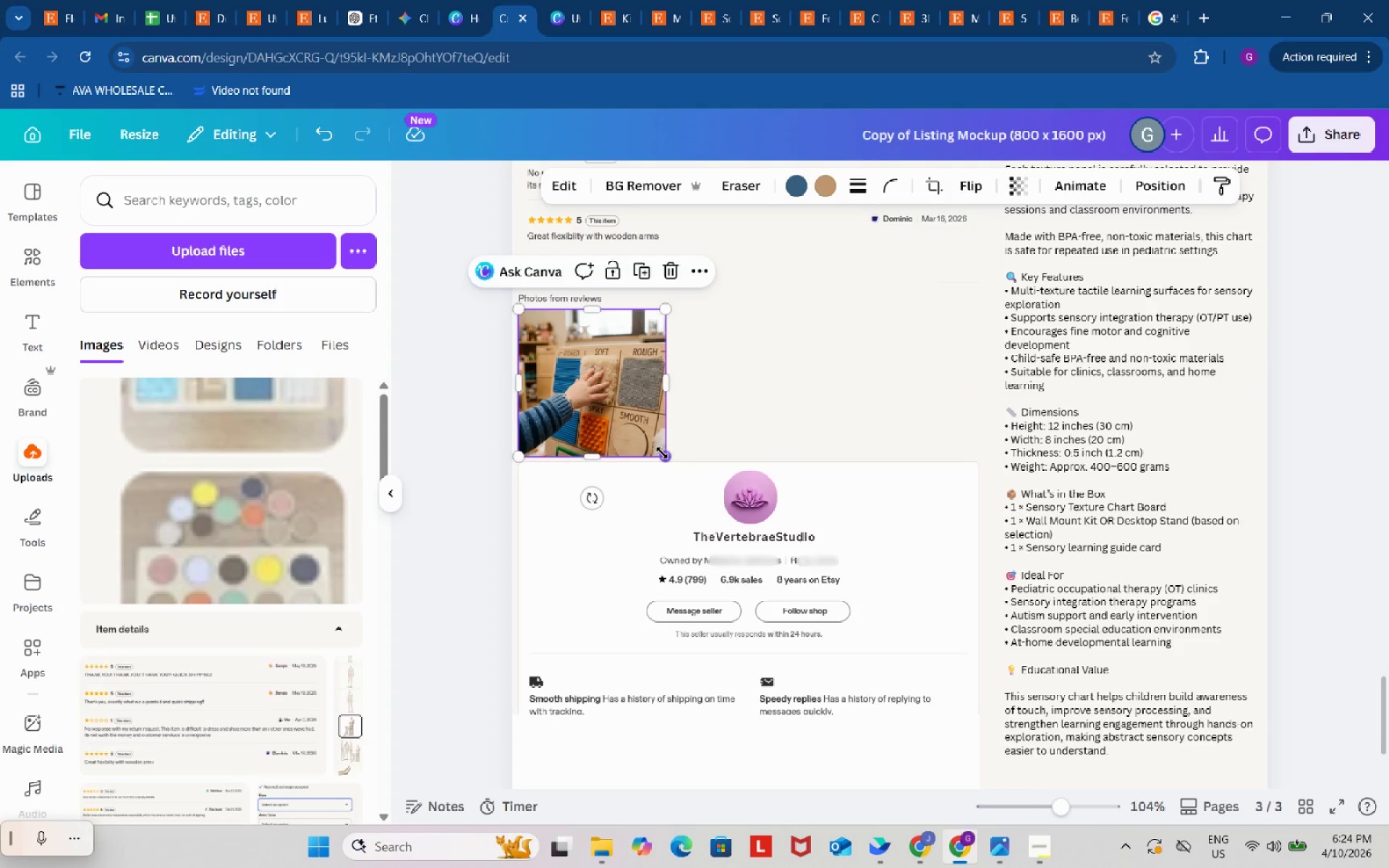 
left_click_drag(start_coordinate=[662, 453], to_coordinate=[641, 424])
 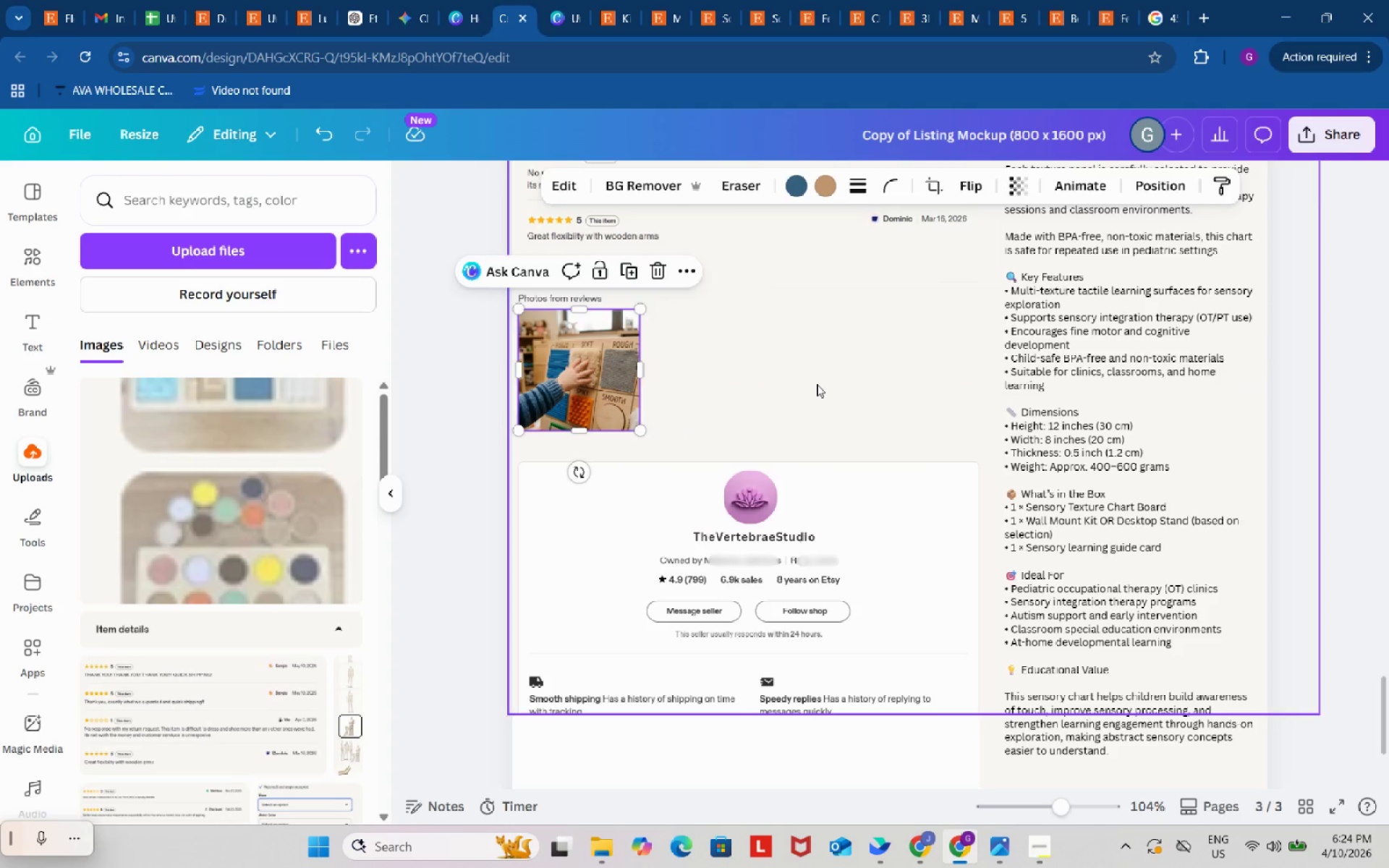 
left_click([817, 384])
 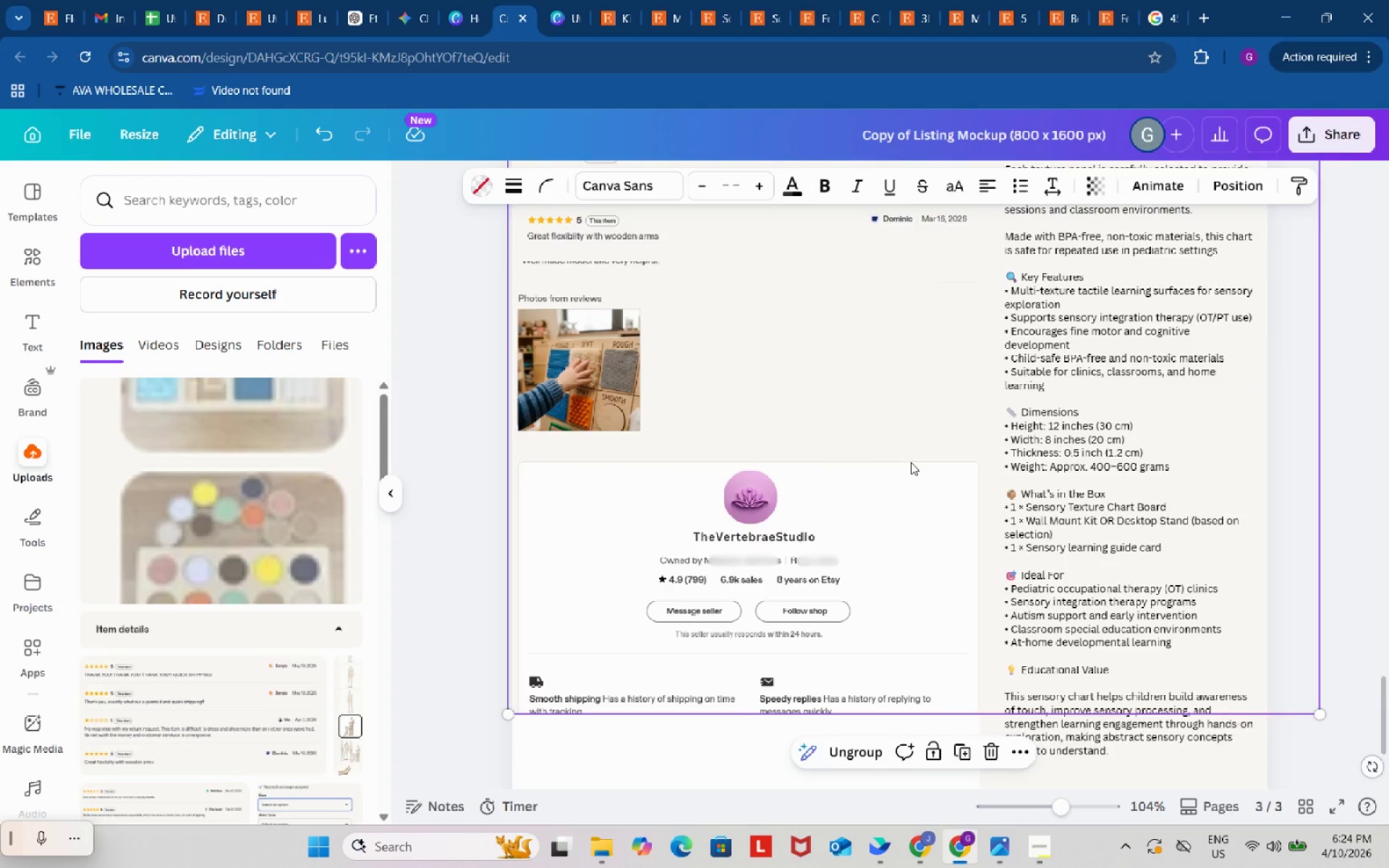 
scroll: coordinate [911, 462], scroll_direction: down, amount: 2.0
 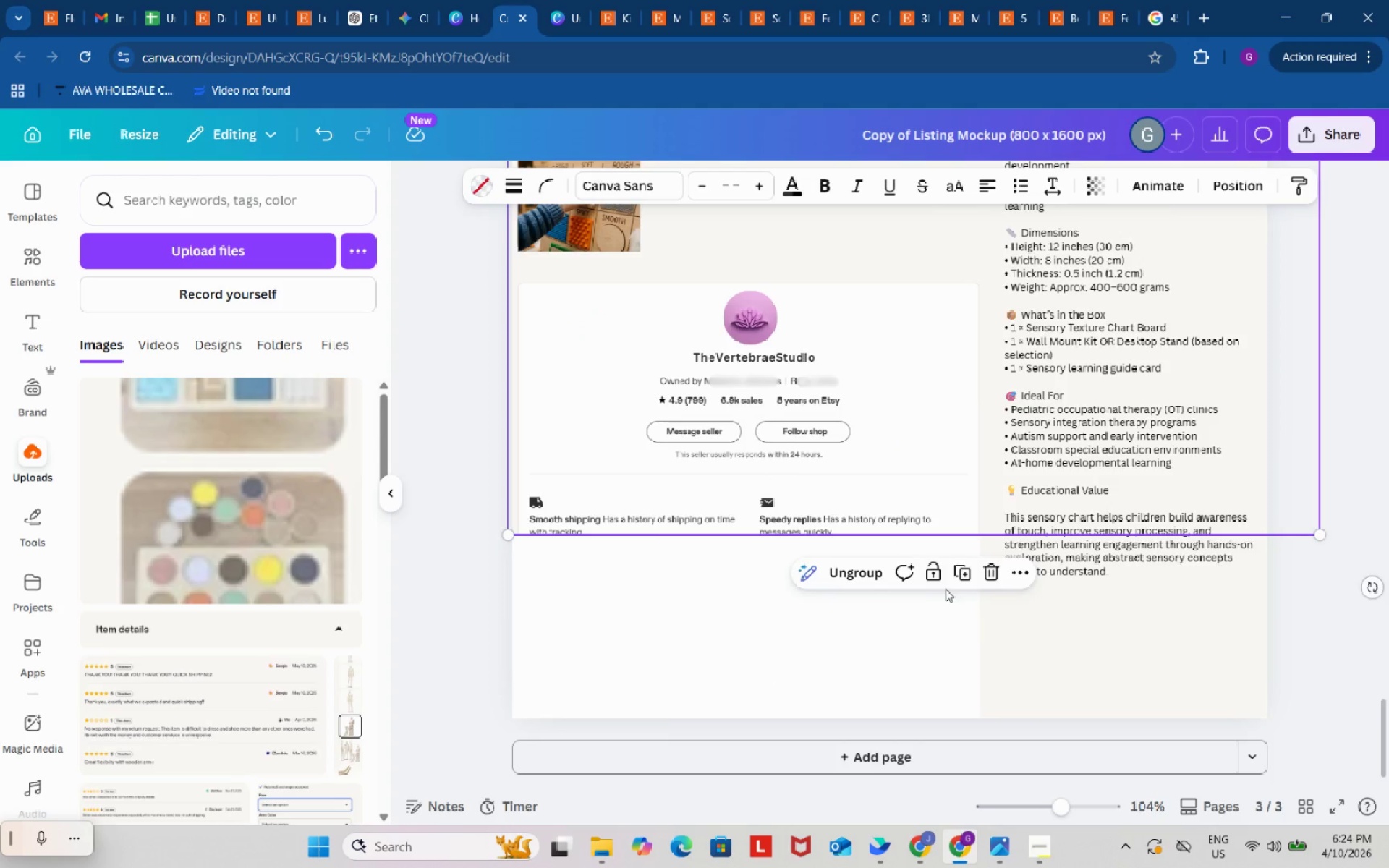 
scroll: coordinate [946, 589], scroll_direction: up, amount: 9.0
 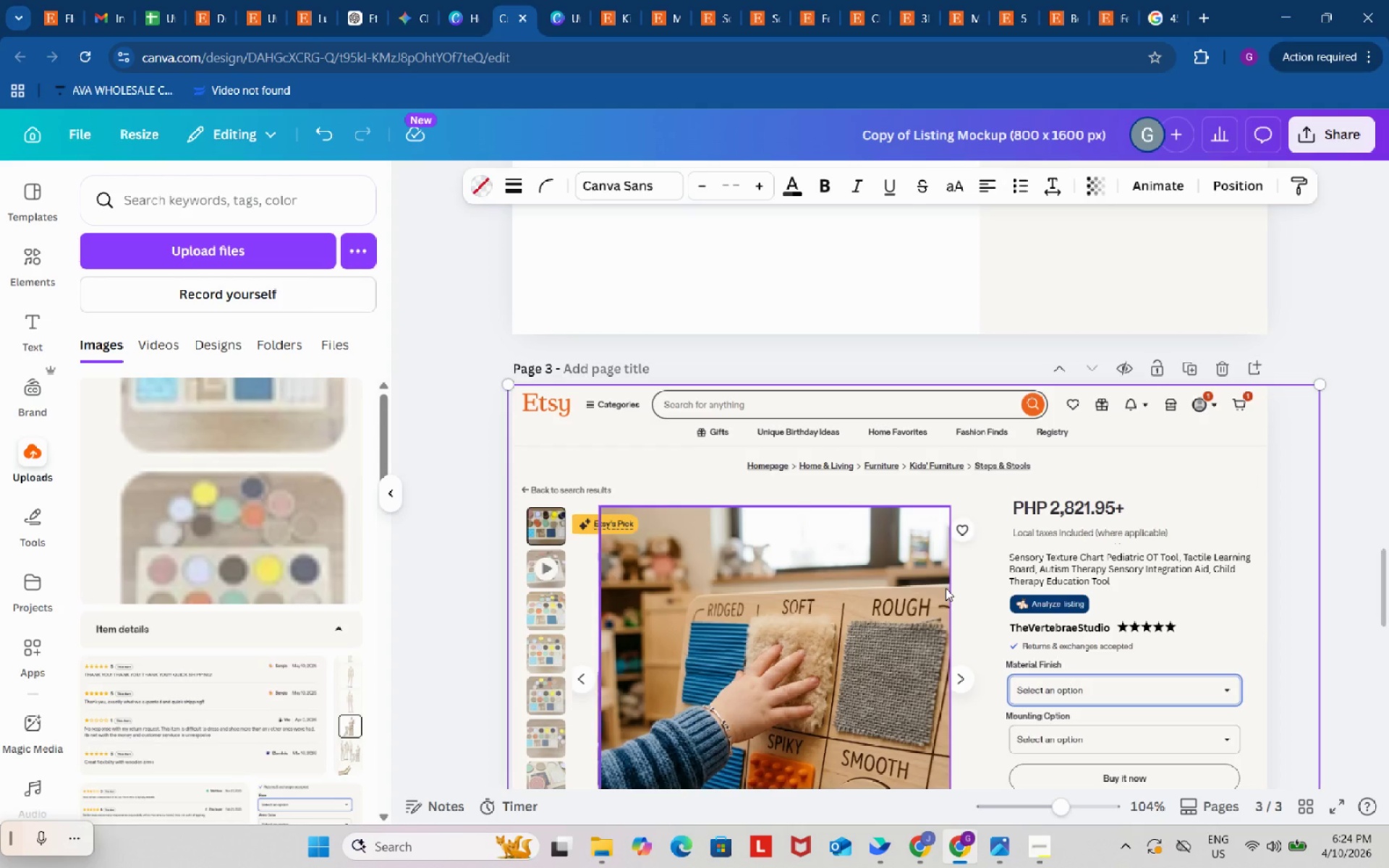 
scroll: coordinate [978, 524], scroll_direction: down, amount: 8.0
 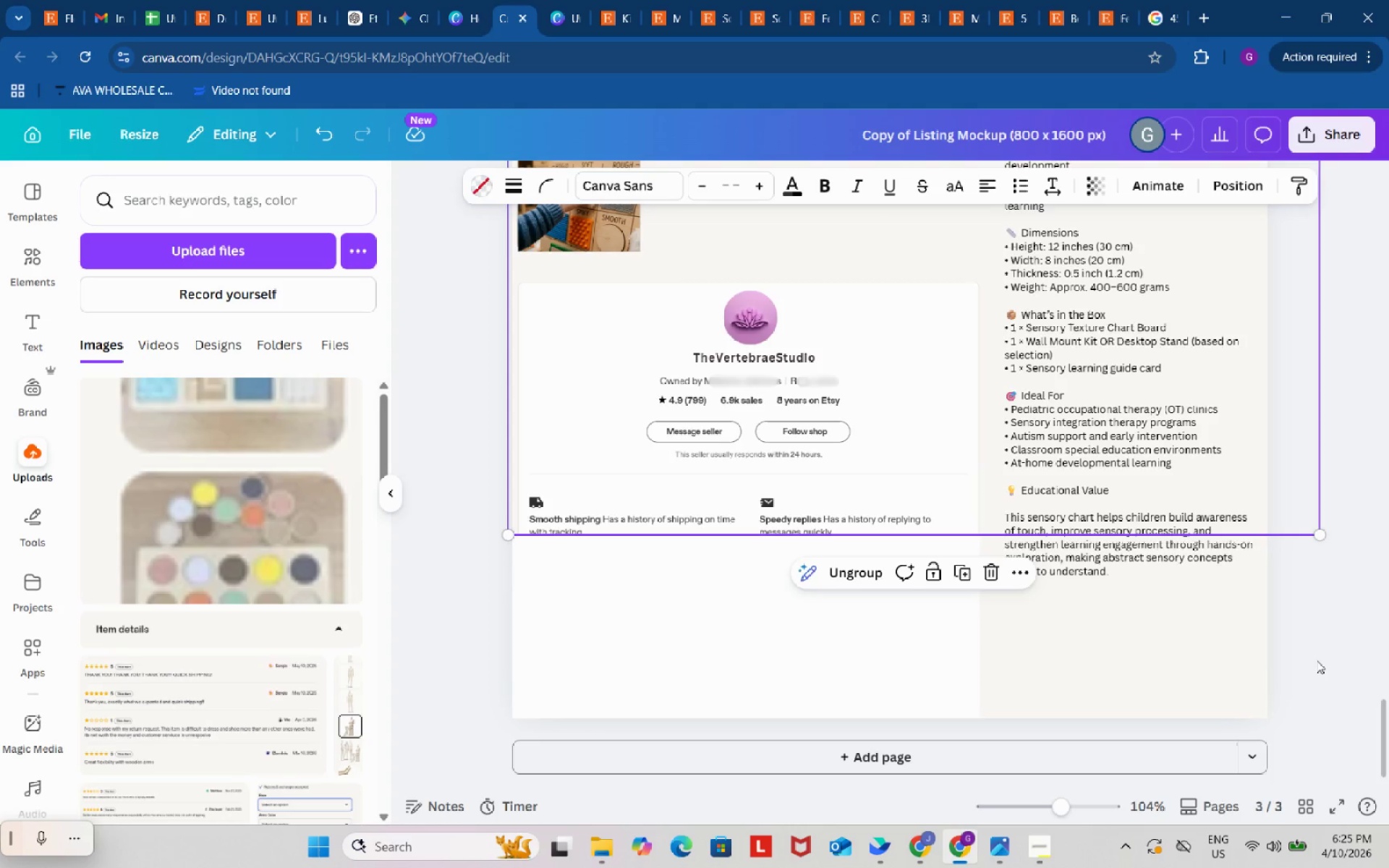 
left_click([1316, 660])
 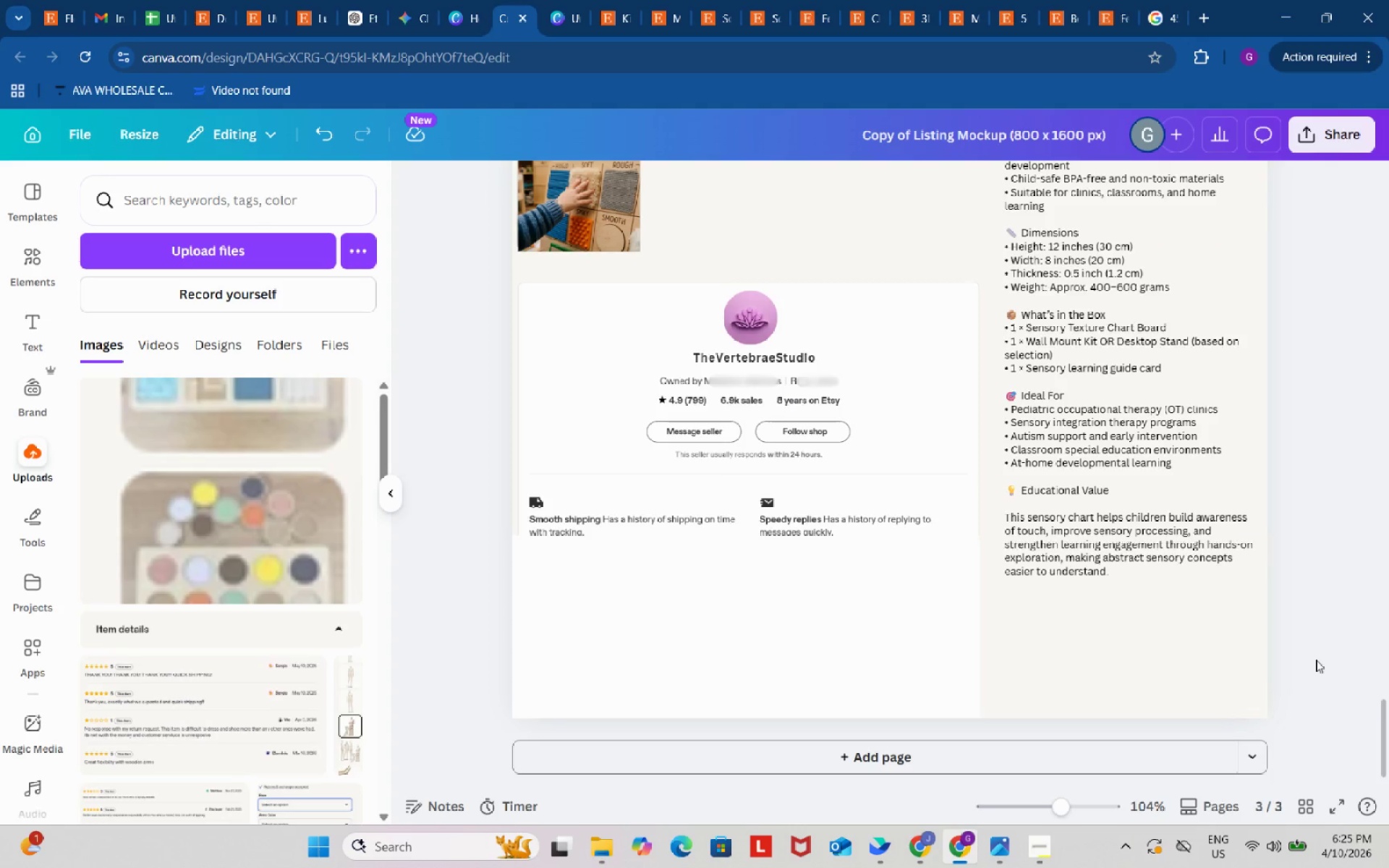 
scroll: coordinate [1312, 650], scroll_direction: up, amount: 12.0
 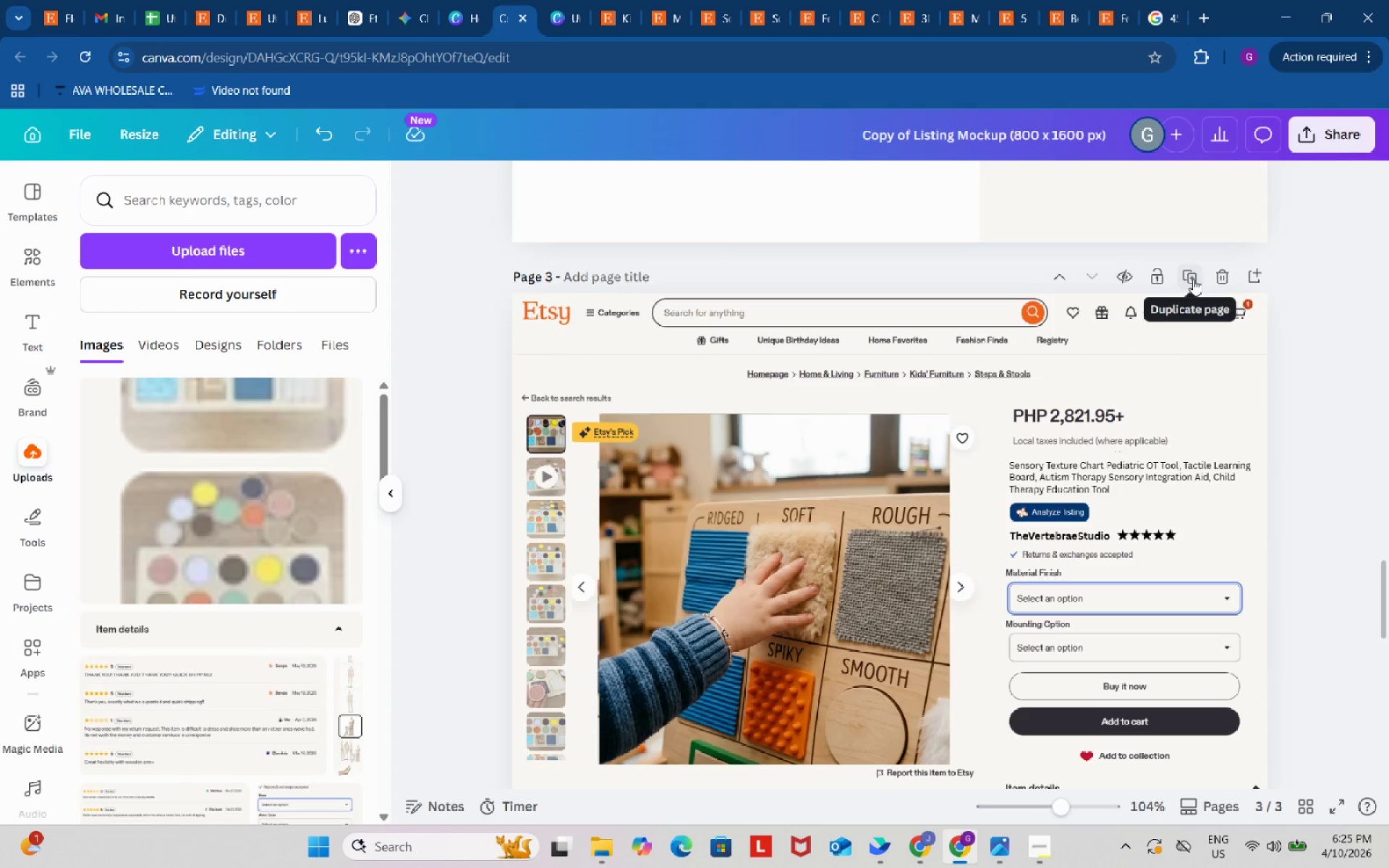 
left_click([1193, 279])
 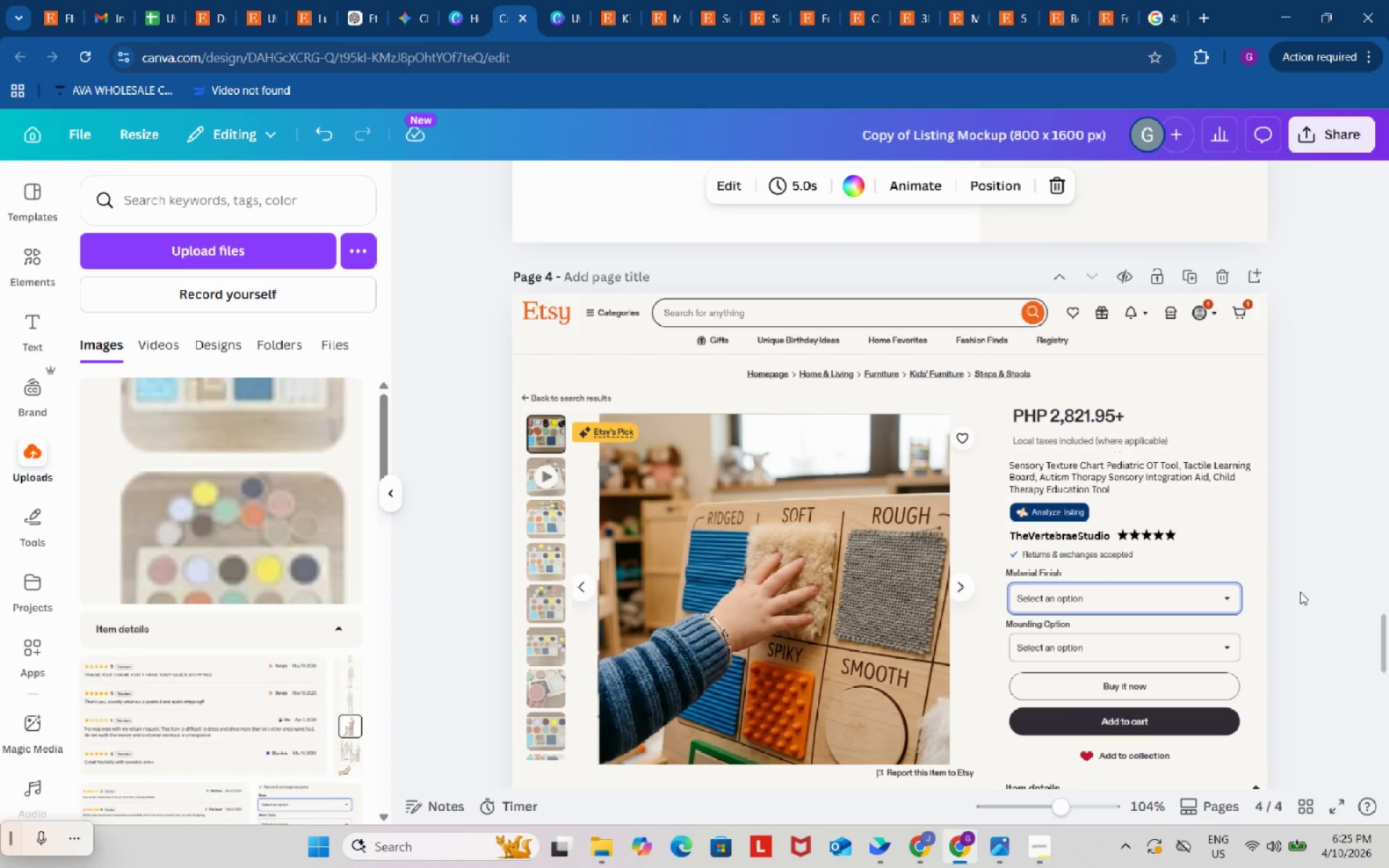 
scroll: coordinate [1300, 592], scroll_direction: down, amount: 3.0
 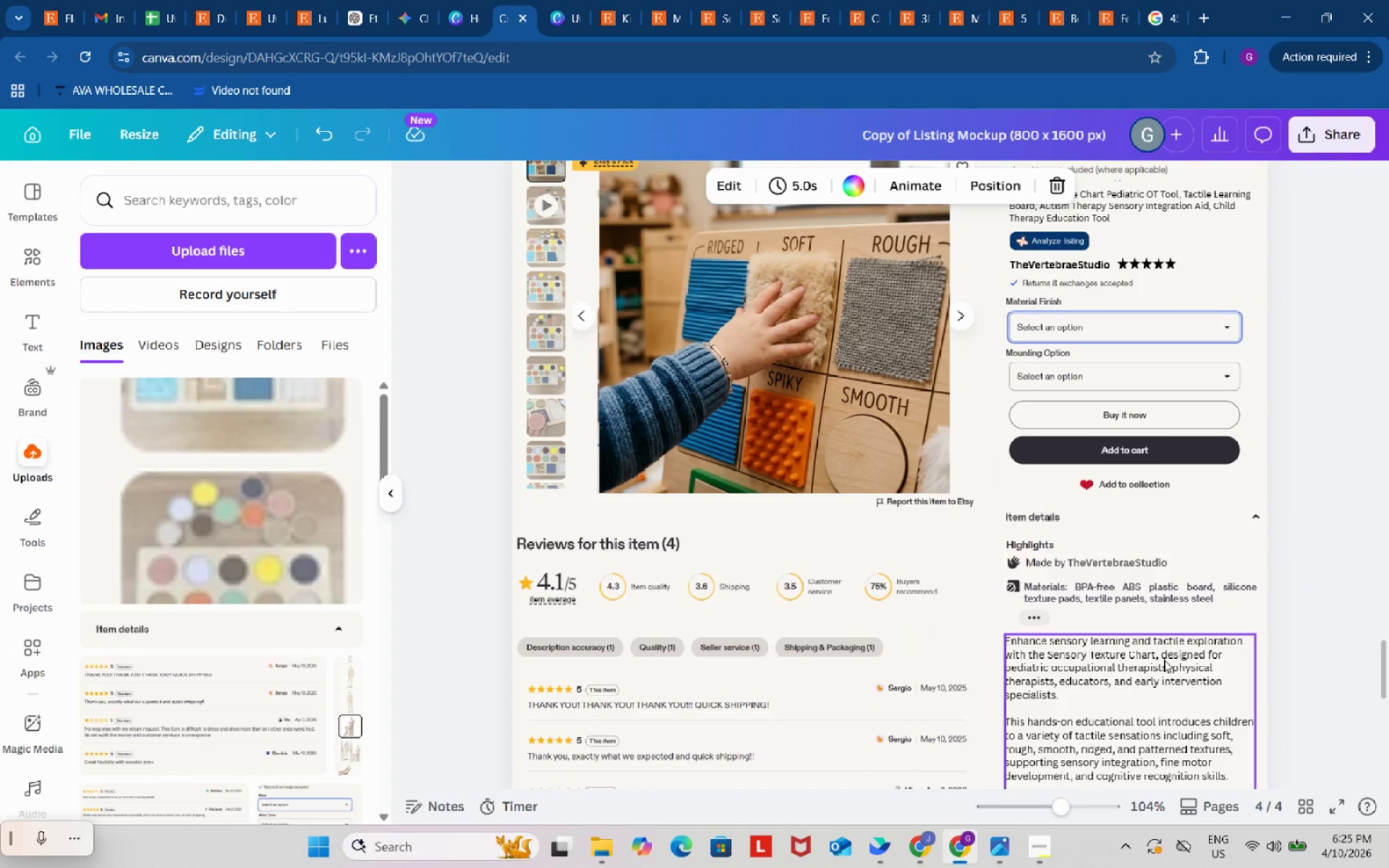 
wait(21.87)
 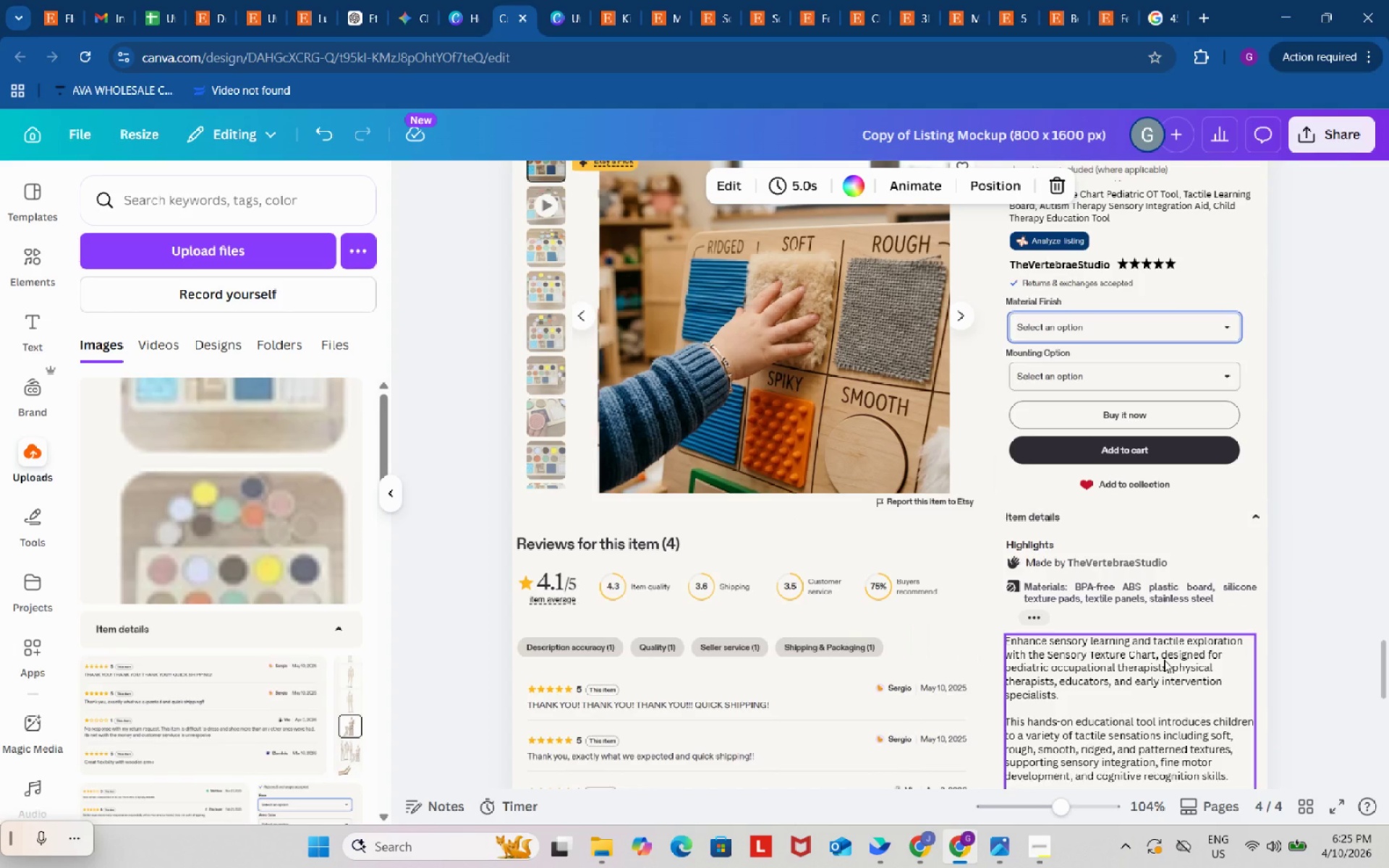 
scroll: coordinate [1269, 594], scroll_direction: up, amount: 2.0
 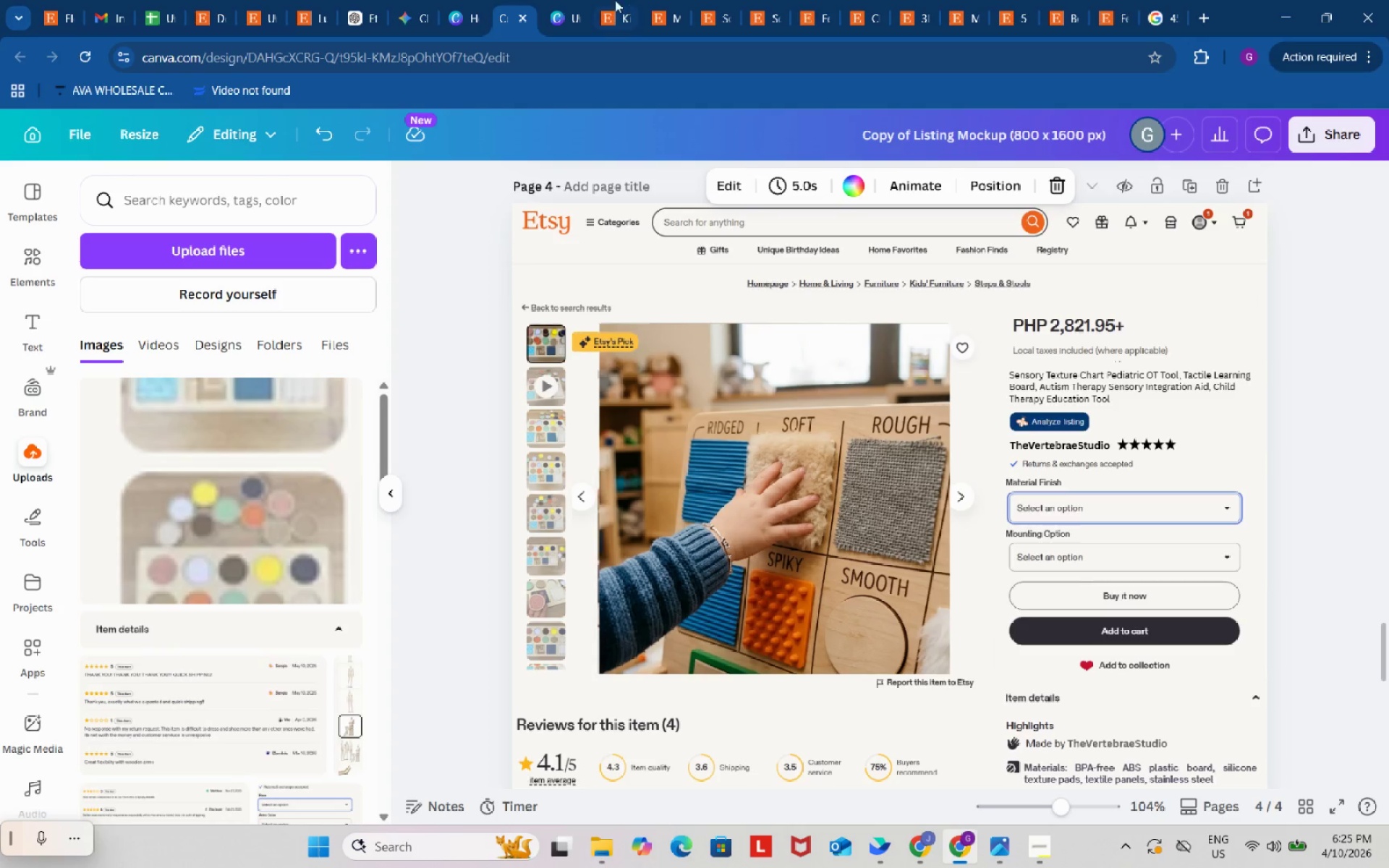 
left_click([571, 0])
 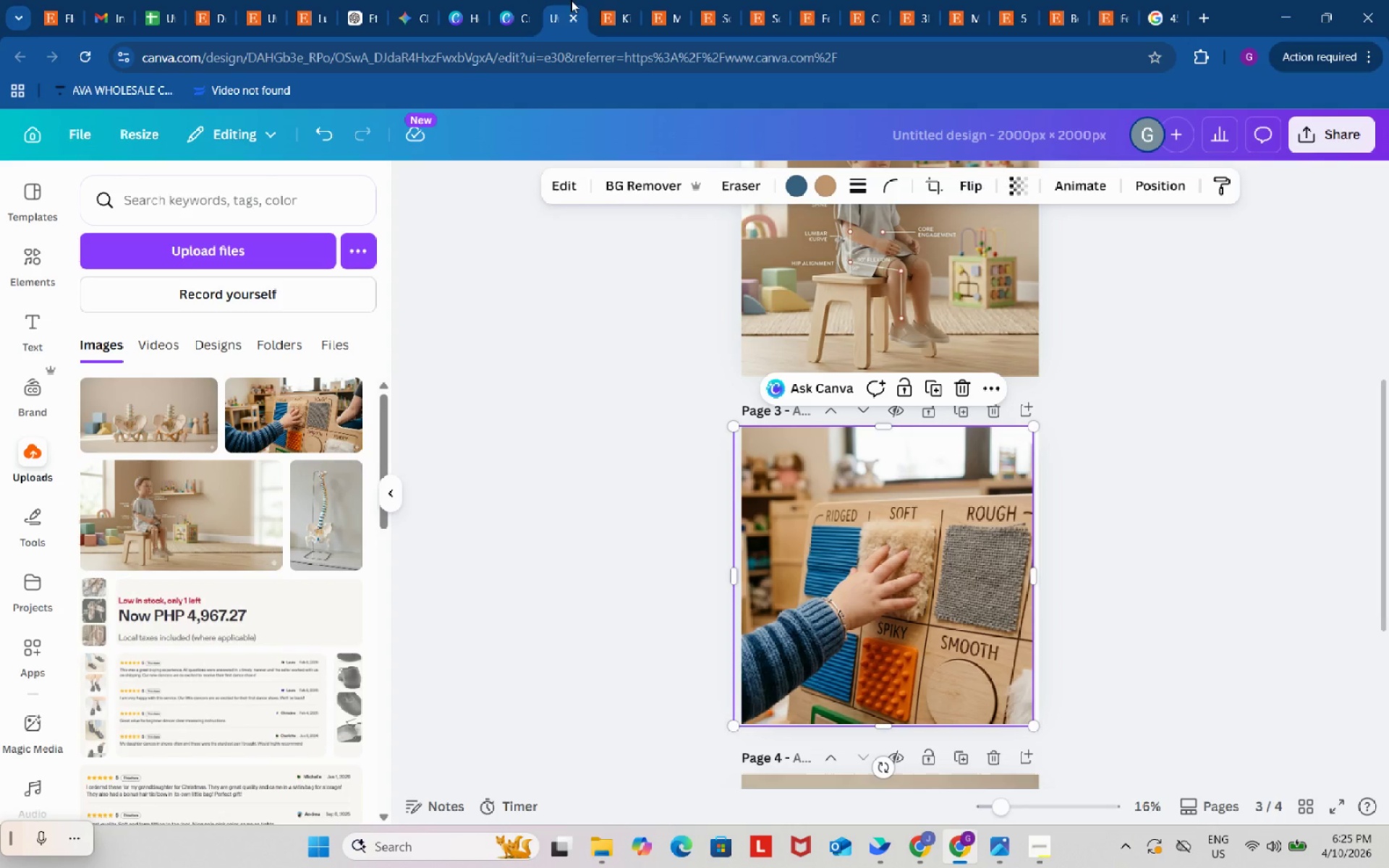 
wait(6.89)
 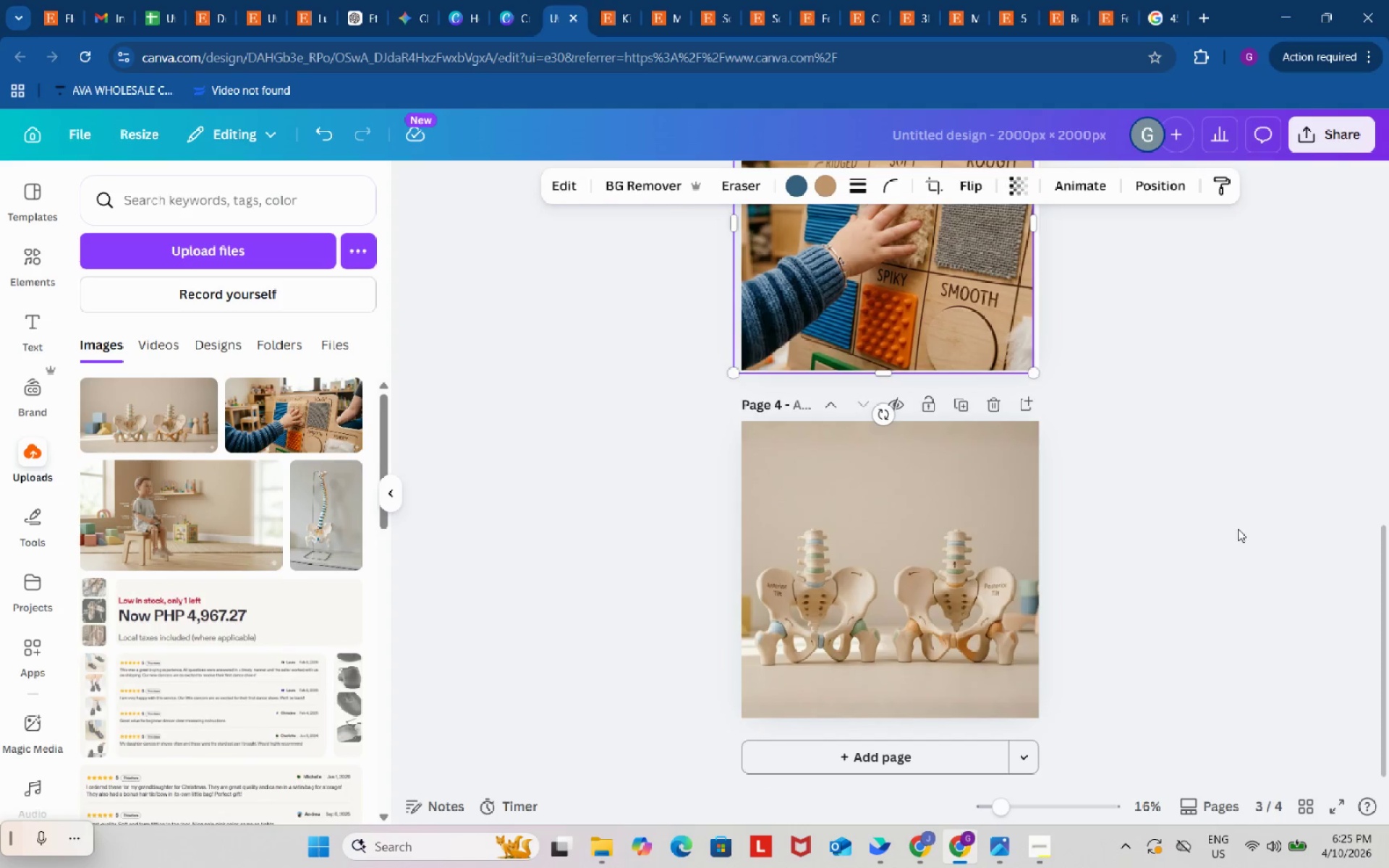 
left_click([1010, 582])
 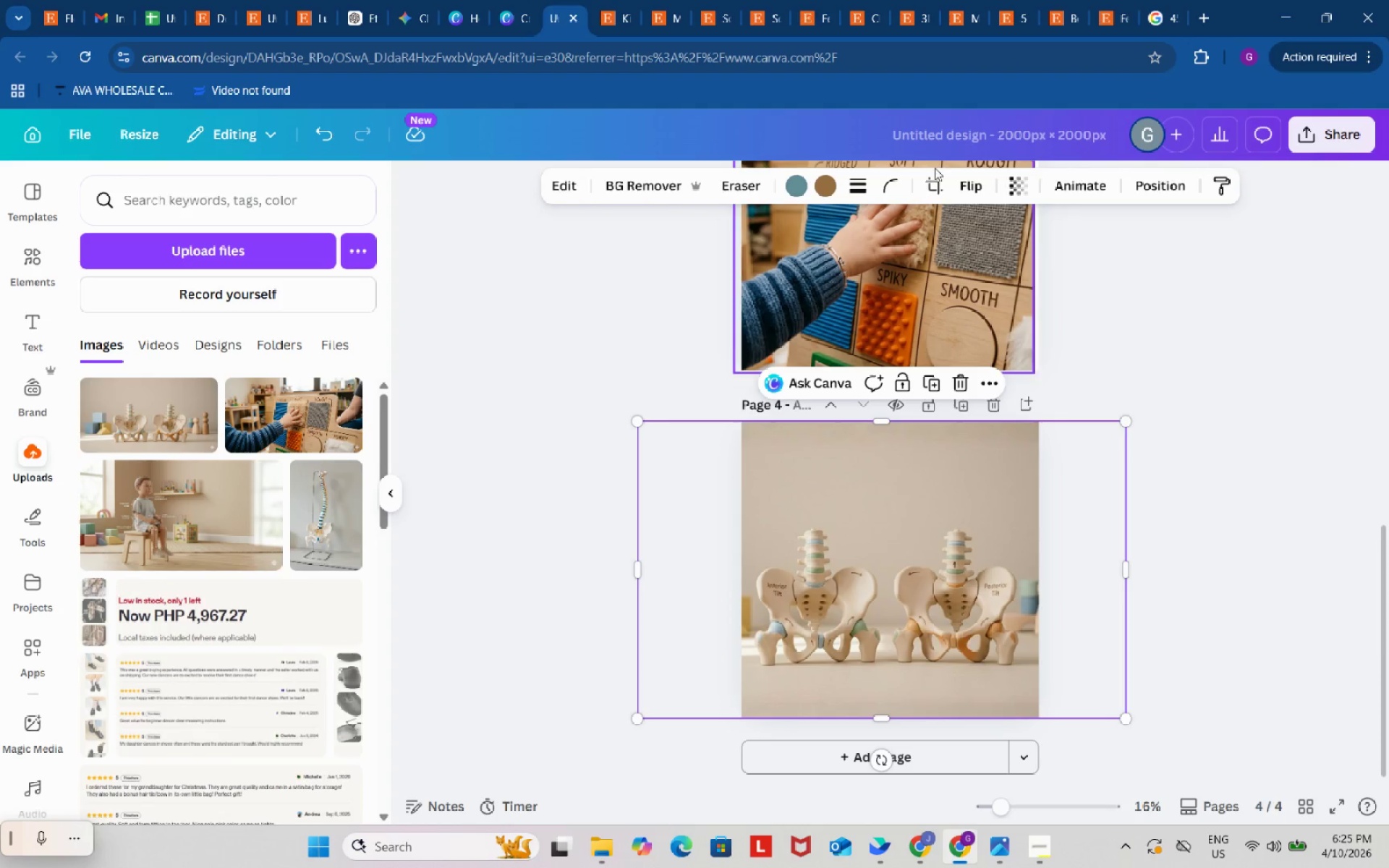 
scroll: coordinate [1237, 529], scroll_direction: down, amount: 4.0
 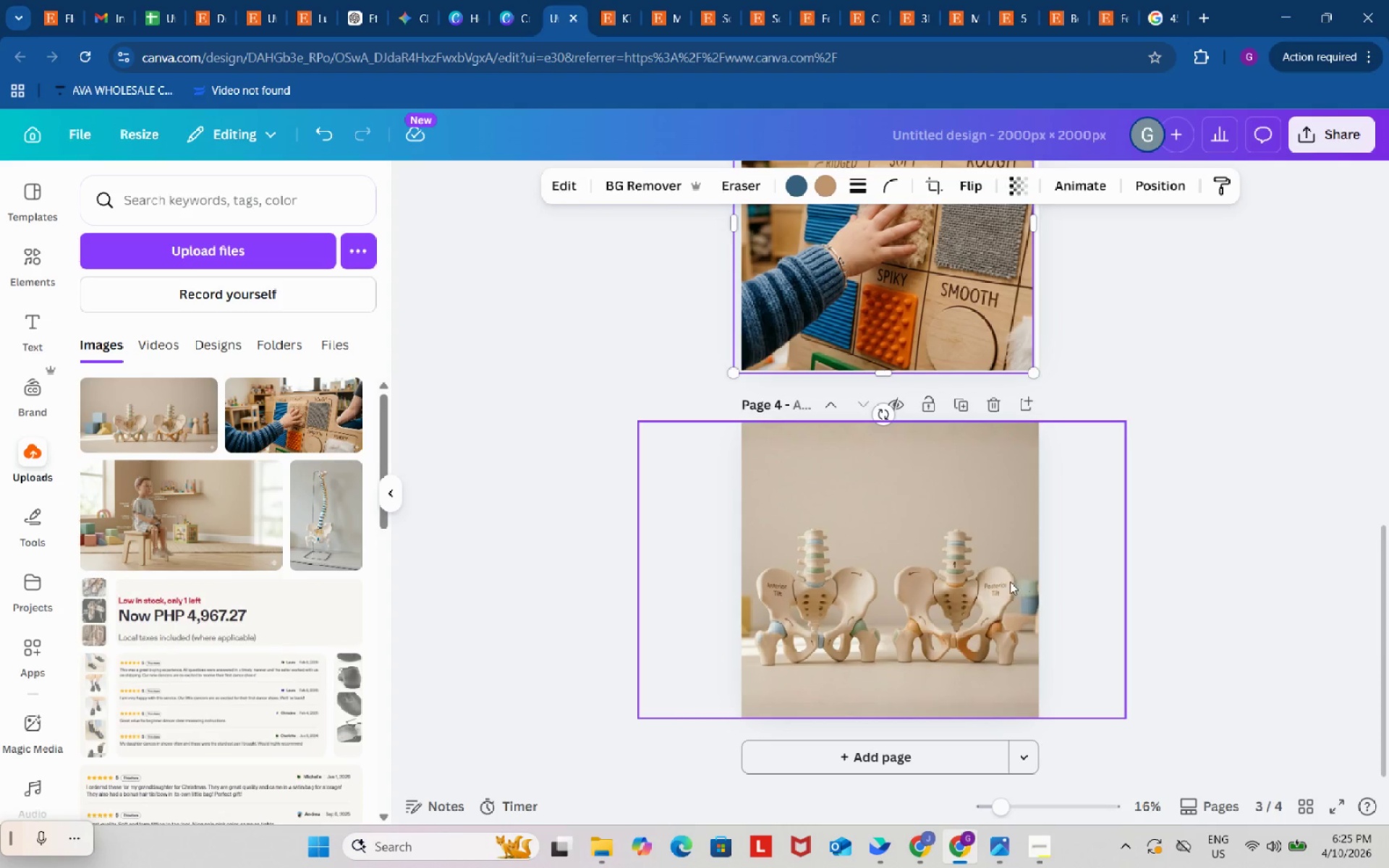 
left_click([935, 187])
 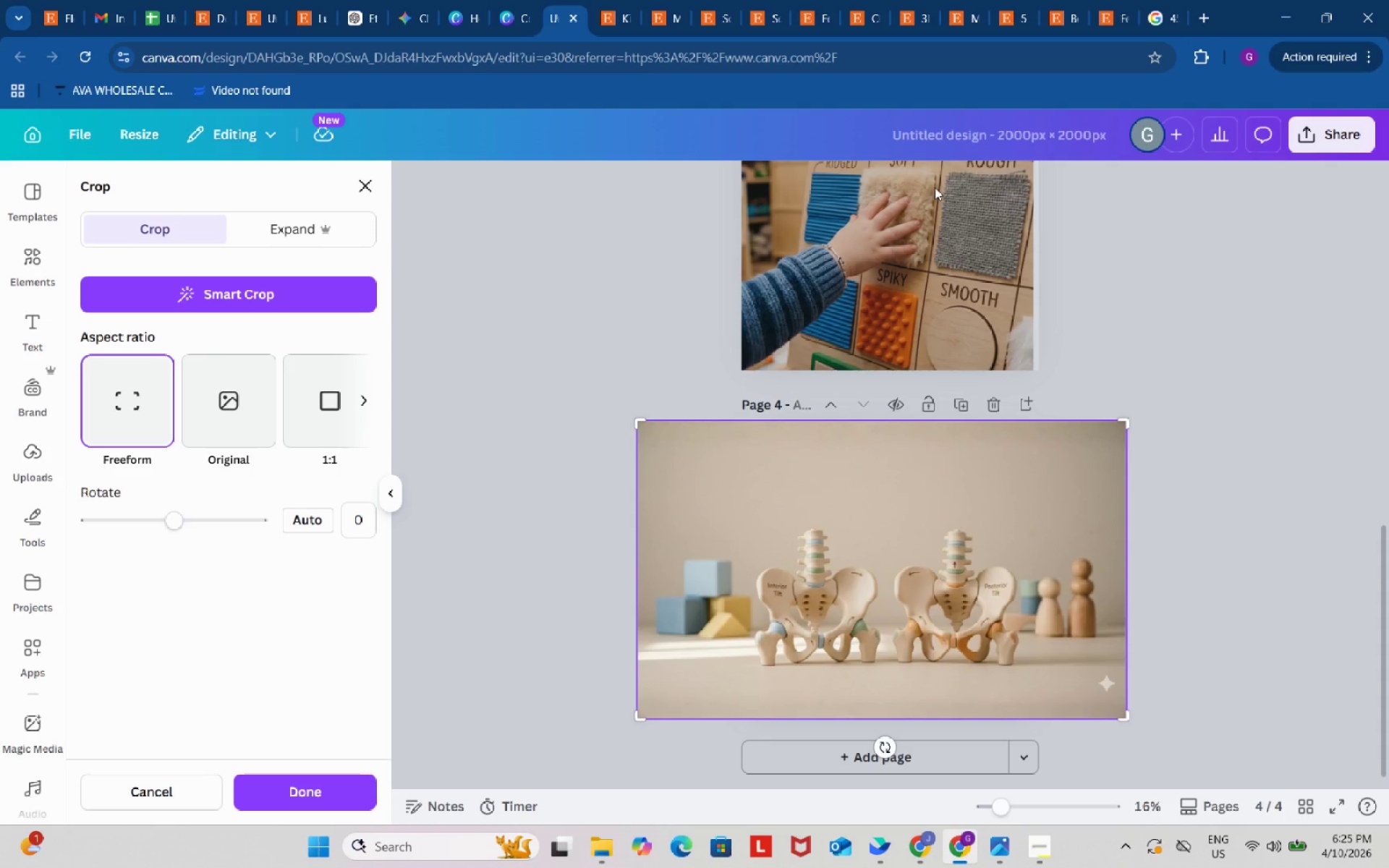 
wait(8.47)
 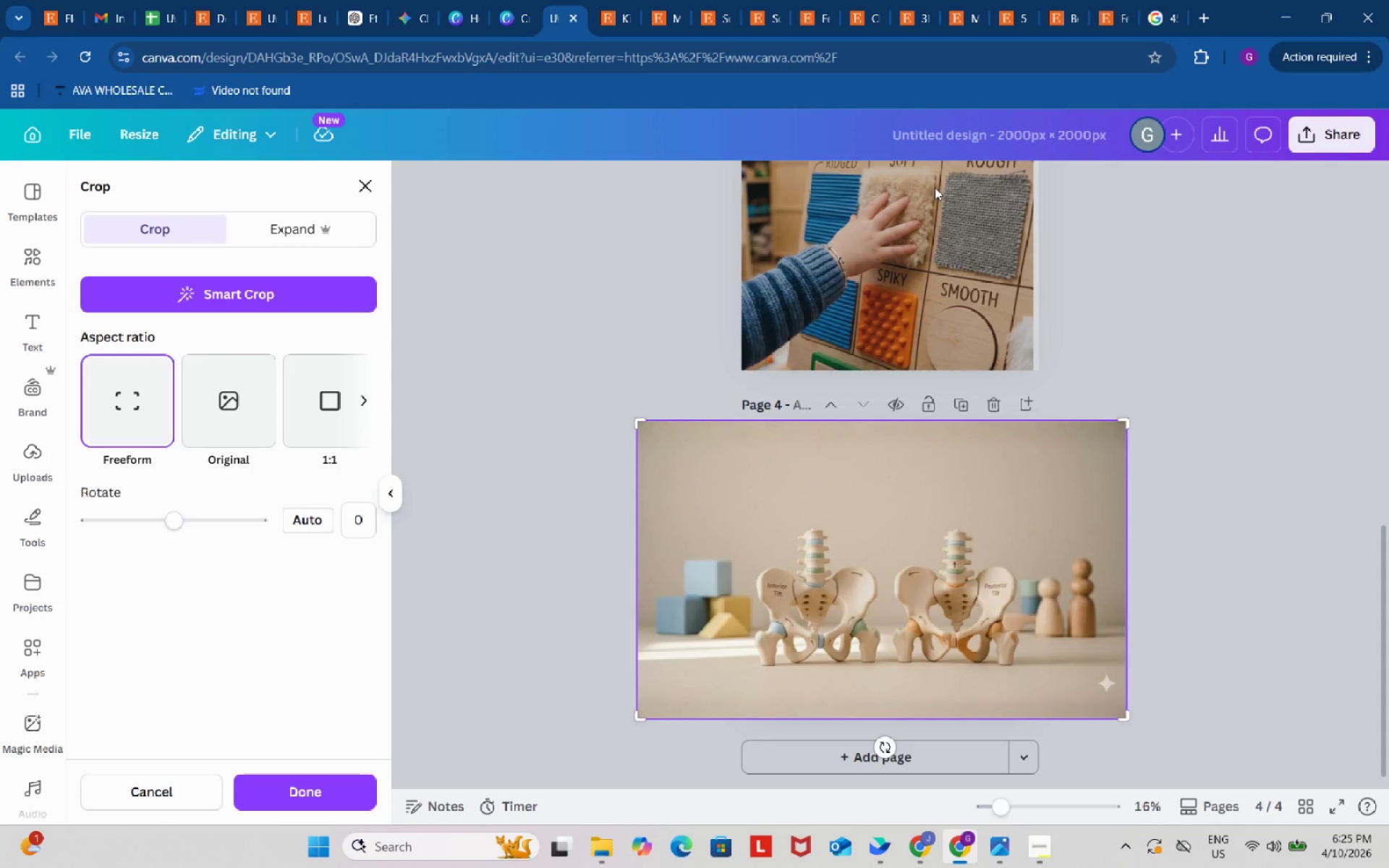 
left_click([313, 405])
 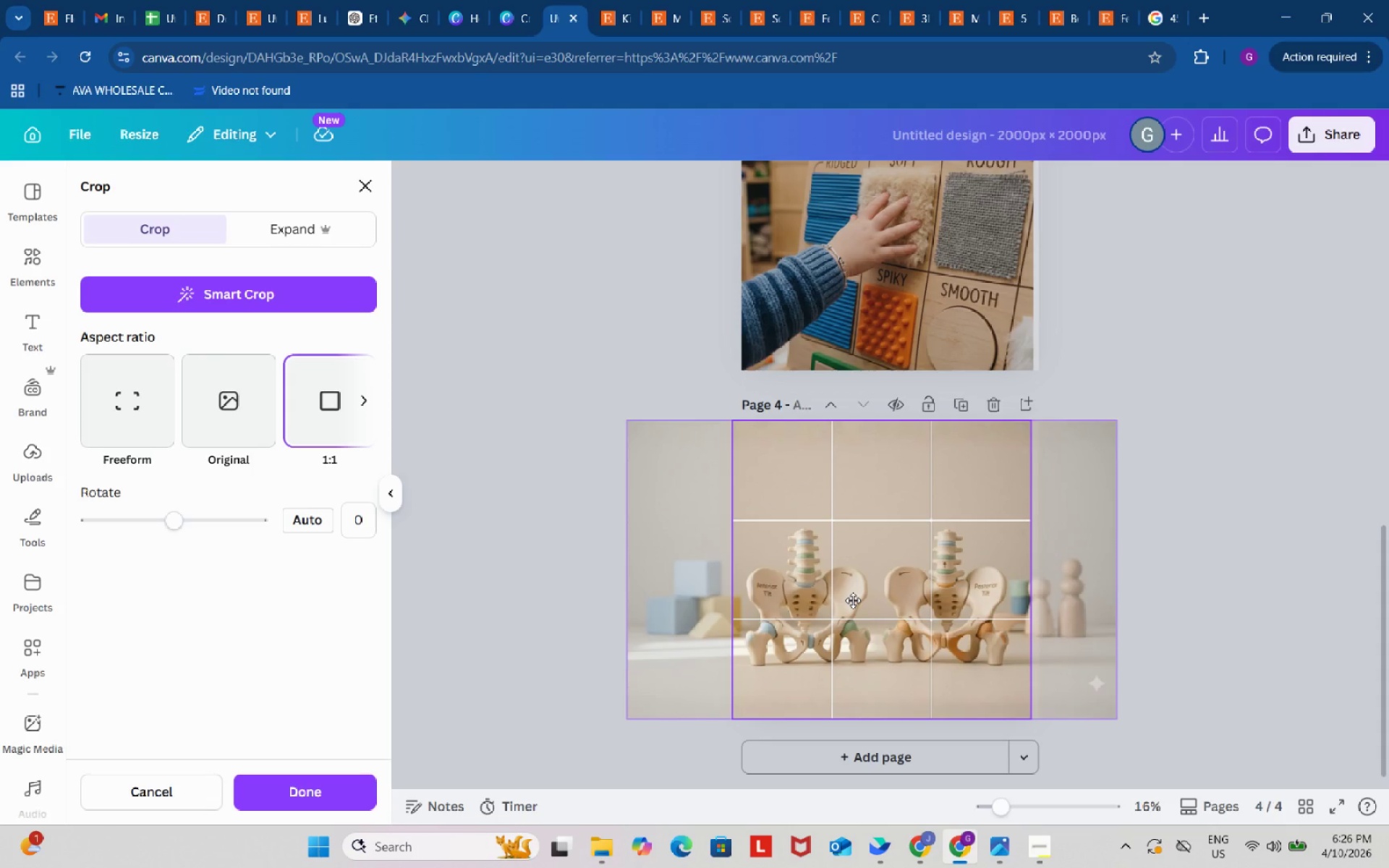 
wait(5.75)
 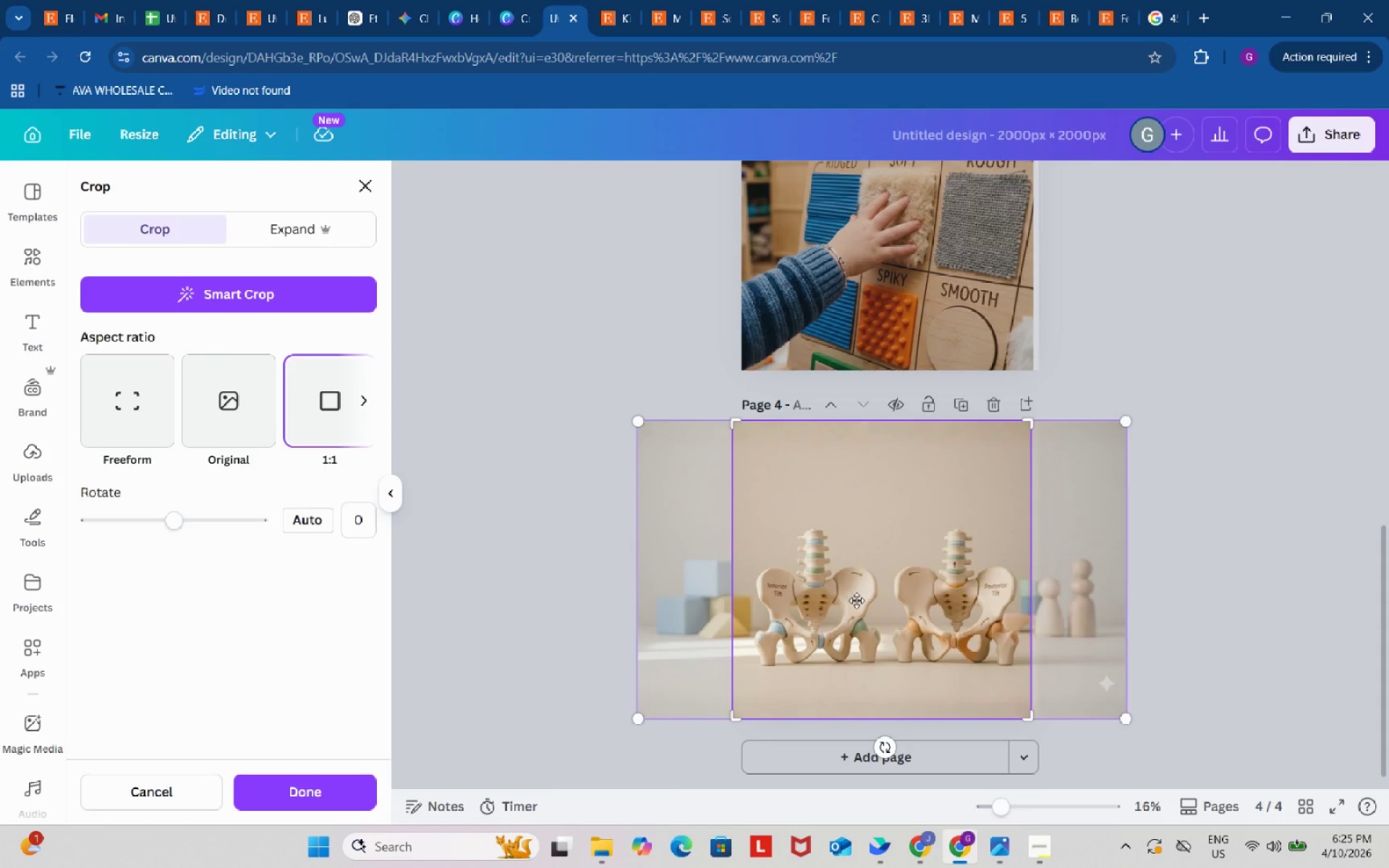 
left_click([320, 780])
 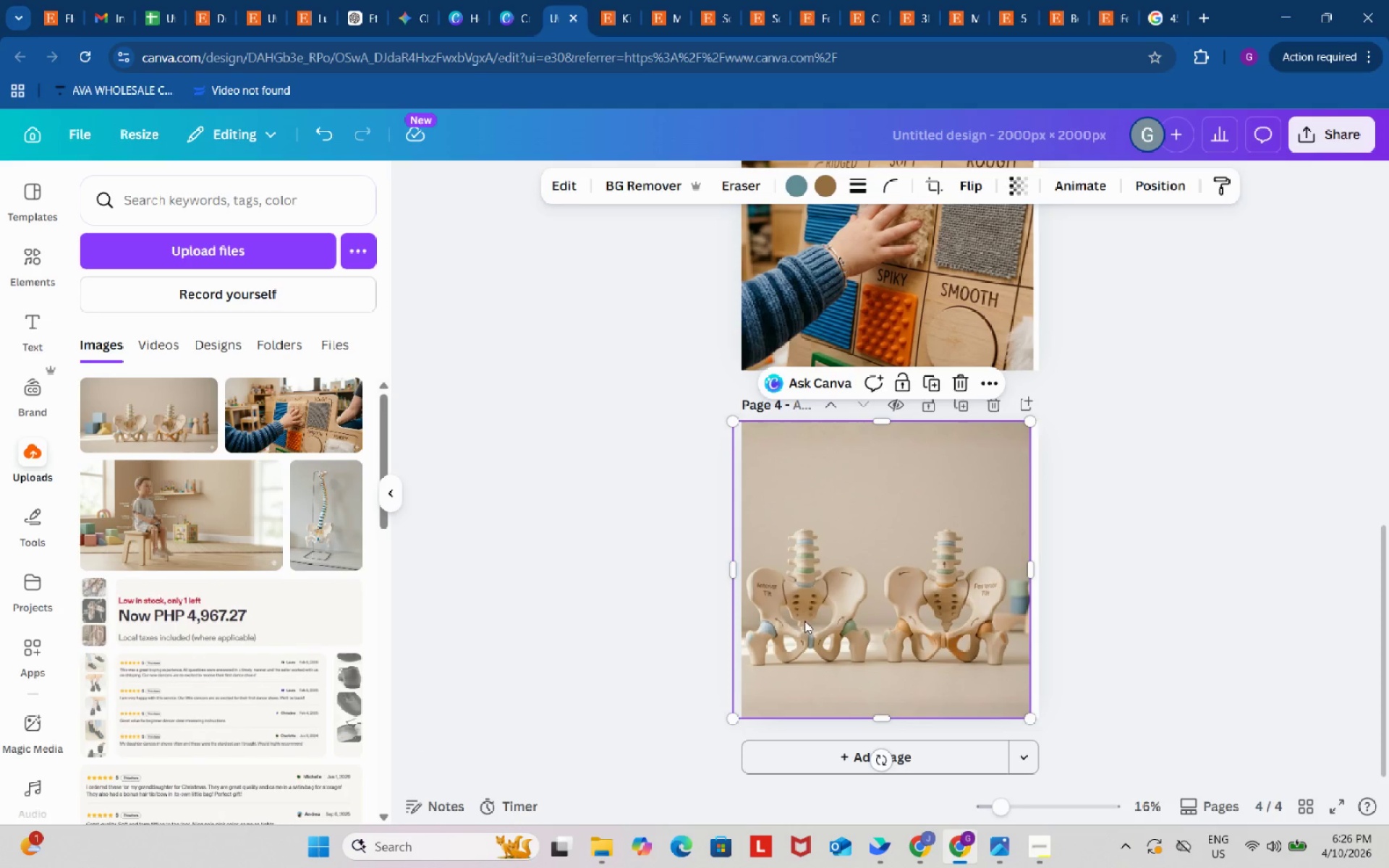 
left_click_drag(start_coordinate=[823, 624], to_coordinate=[836, 624])
 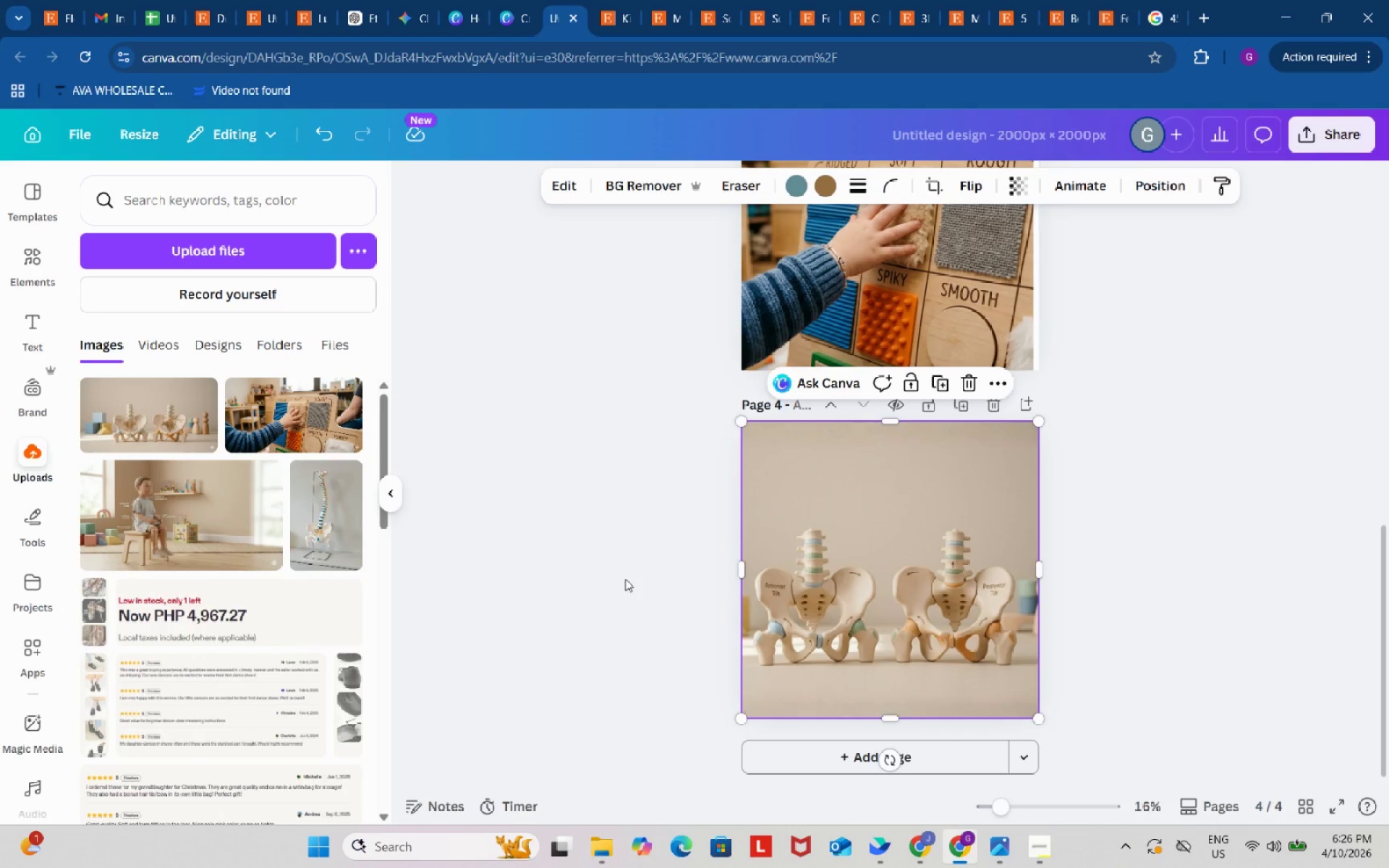 
wait(5.26)
 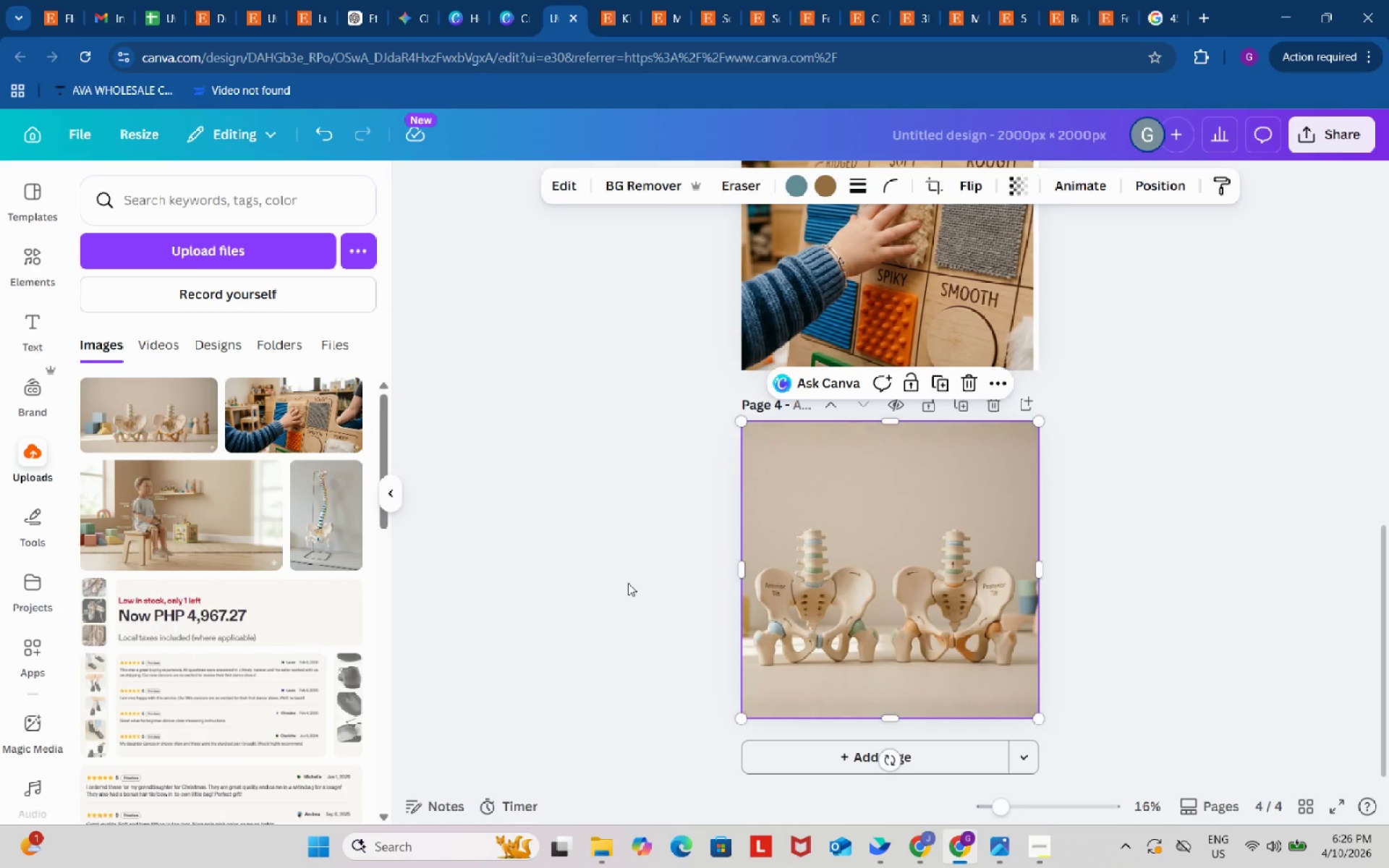 
left_click([623, 577])
 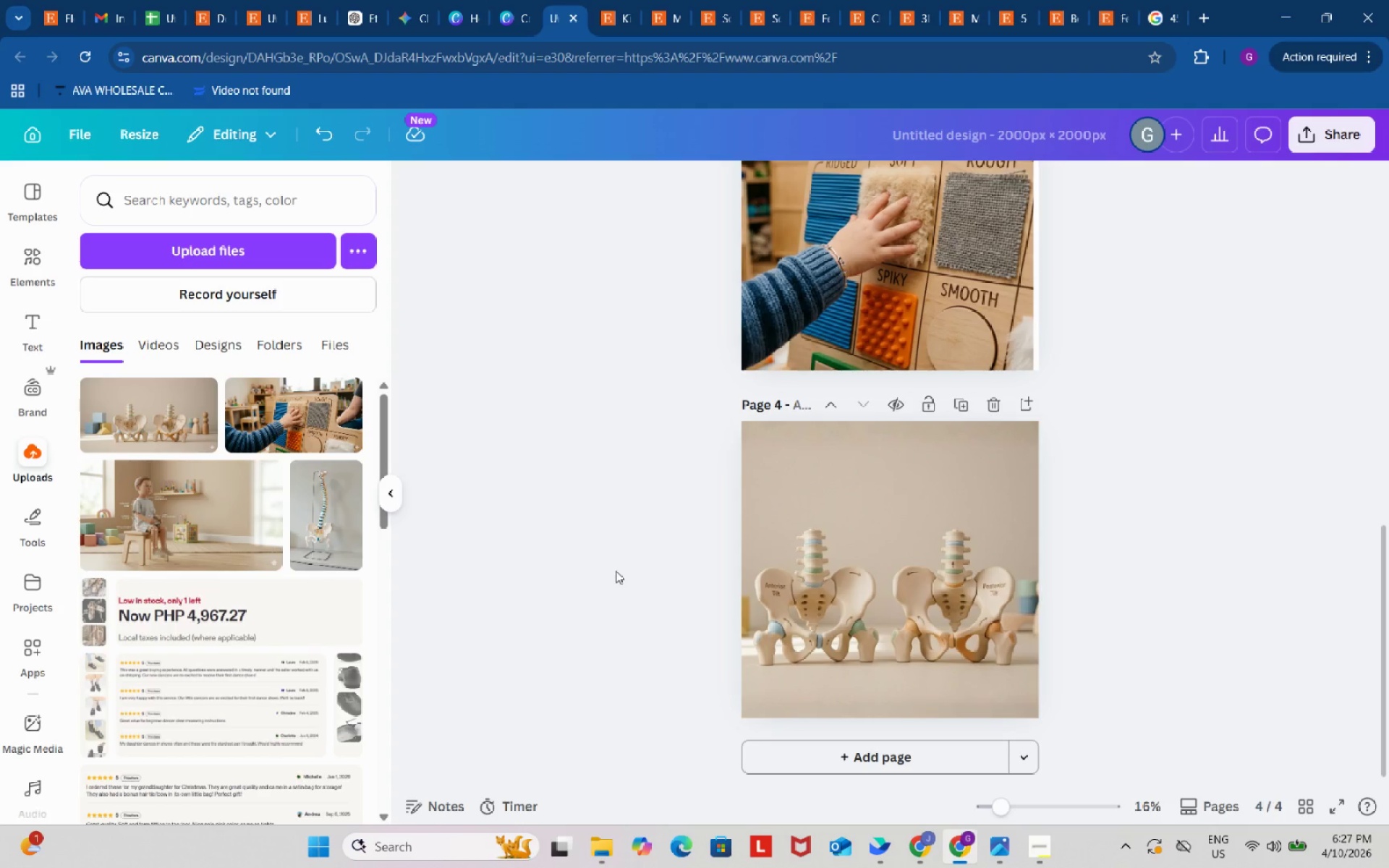 
wait(59.0)
 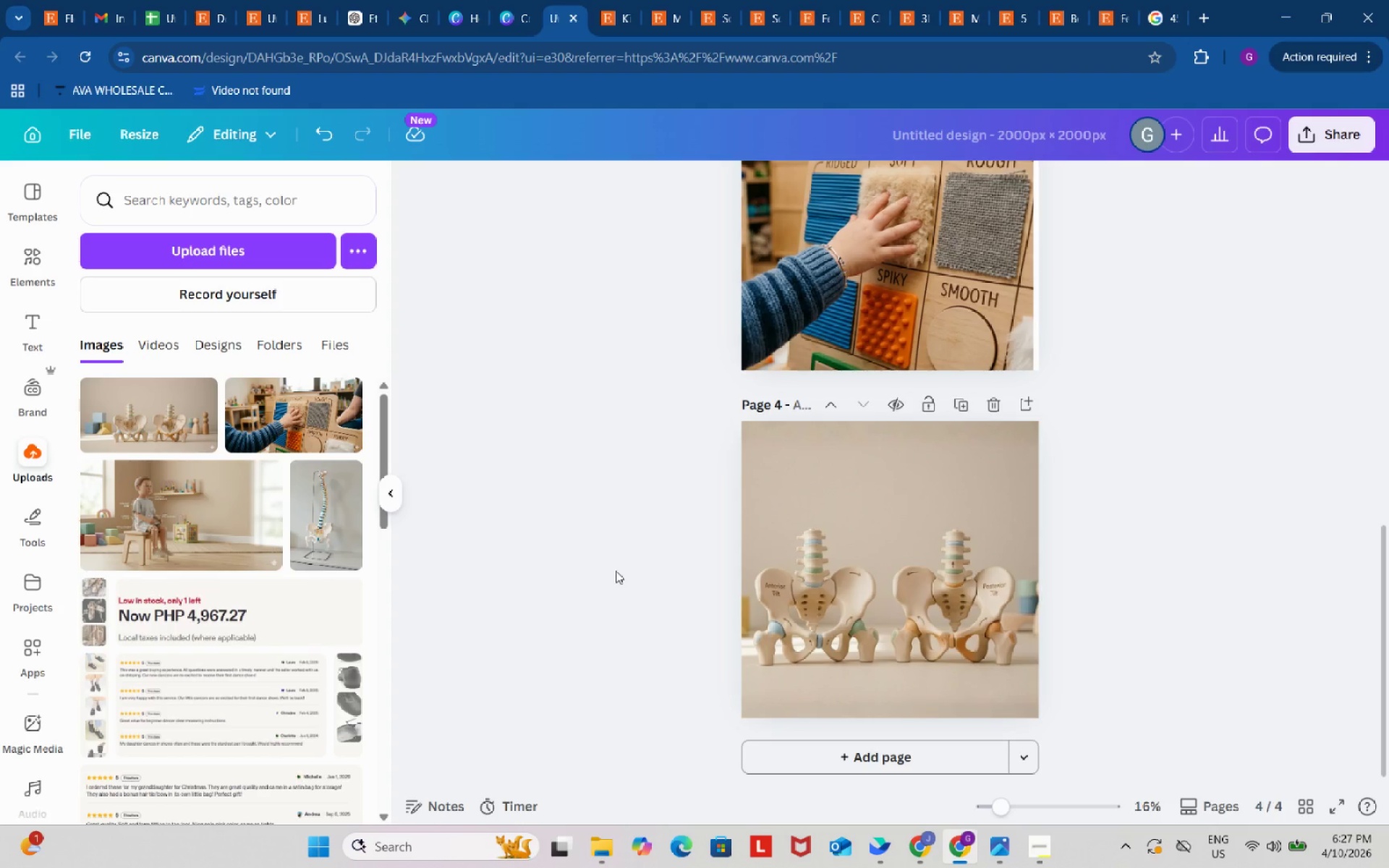 
scroll: coordinate [645, 601], scroll_direction: down, amount: 1.0
 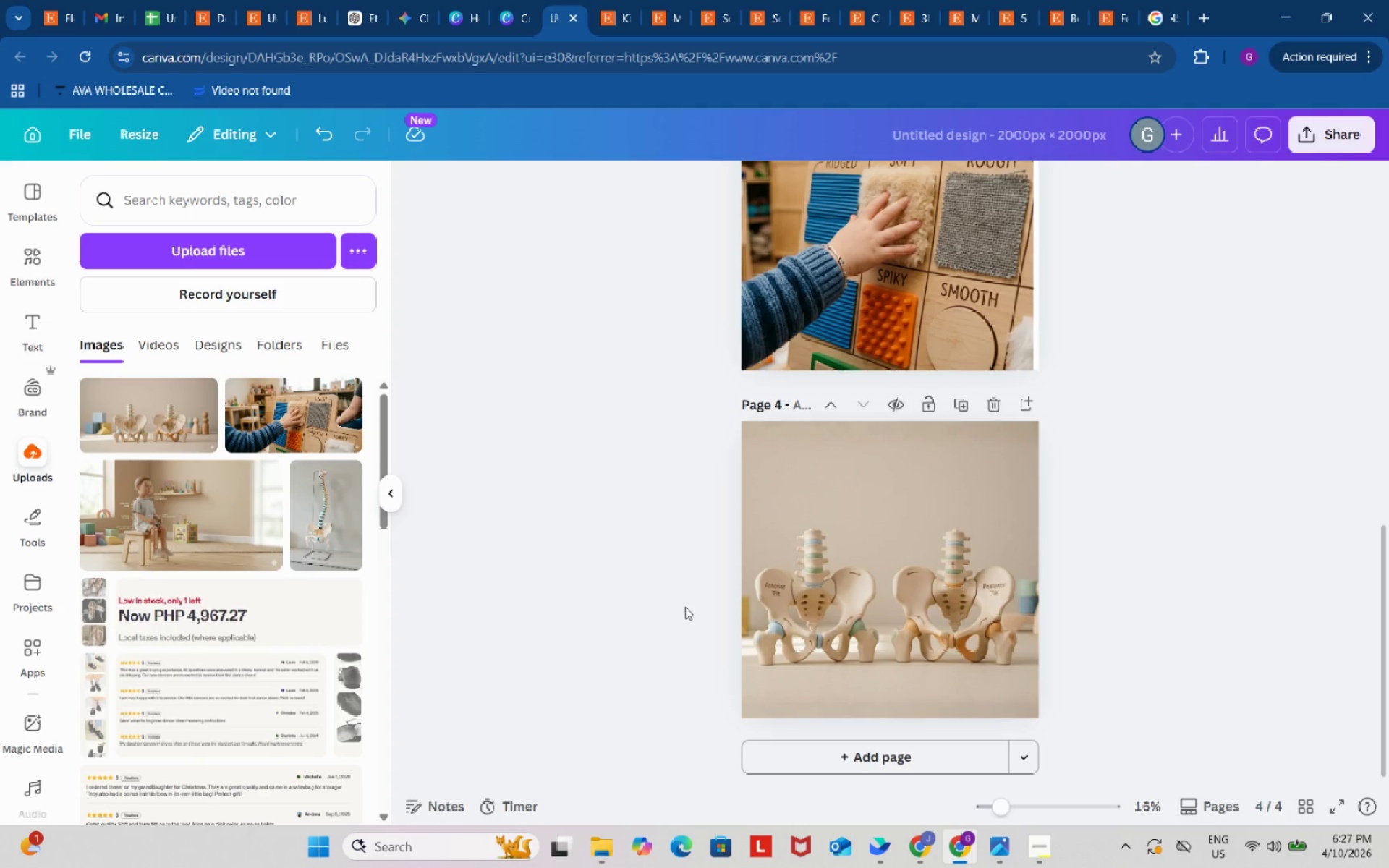 
wait(18.79)
 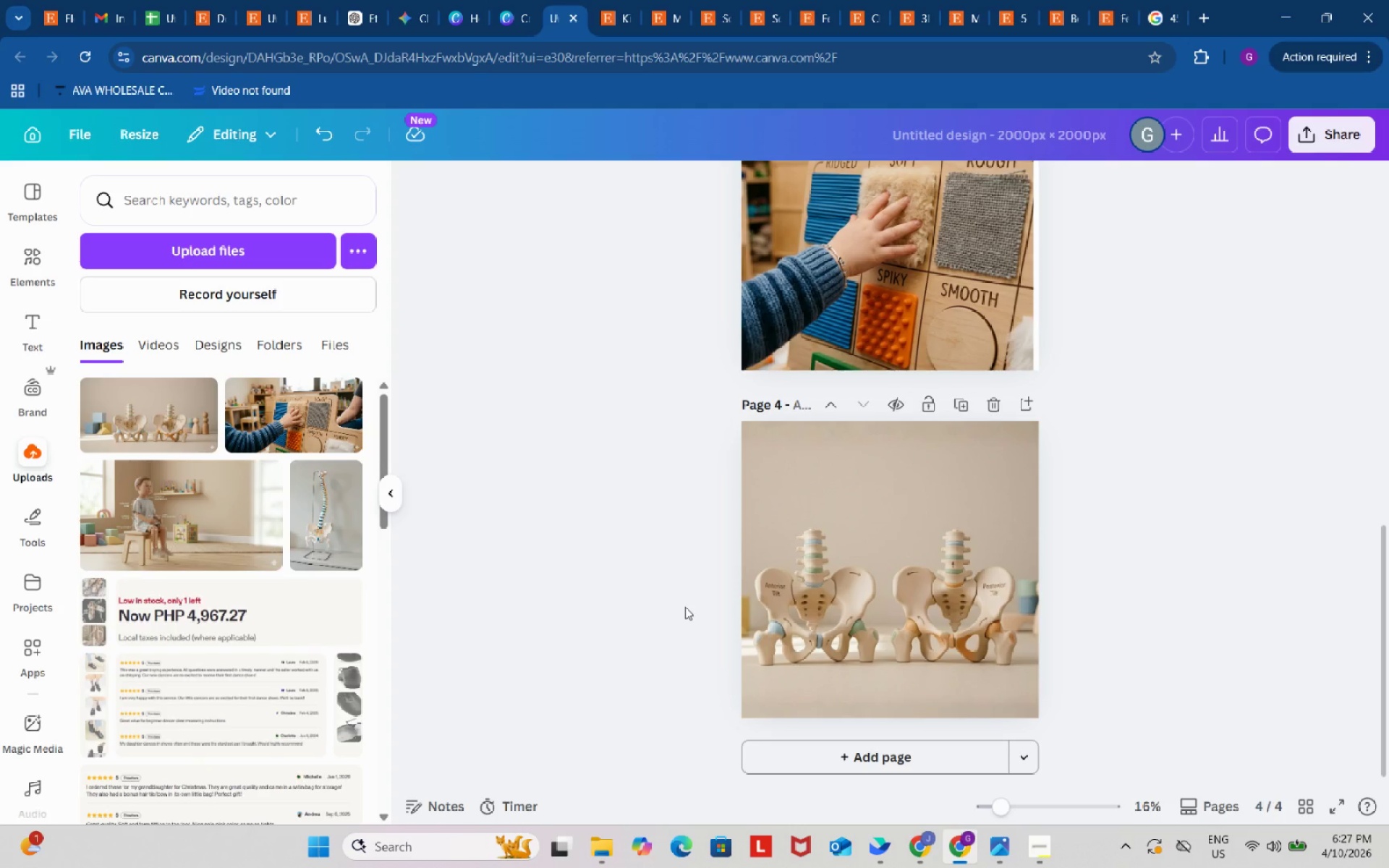 
left_click([786, 587])
 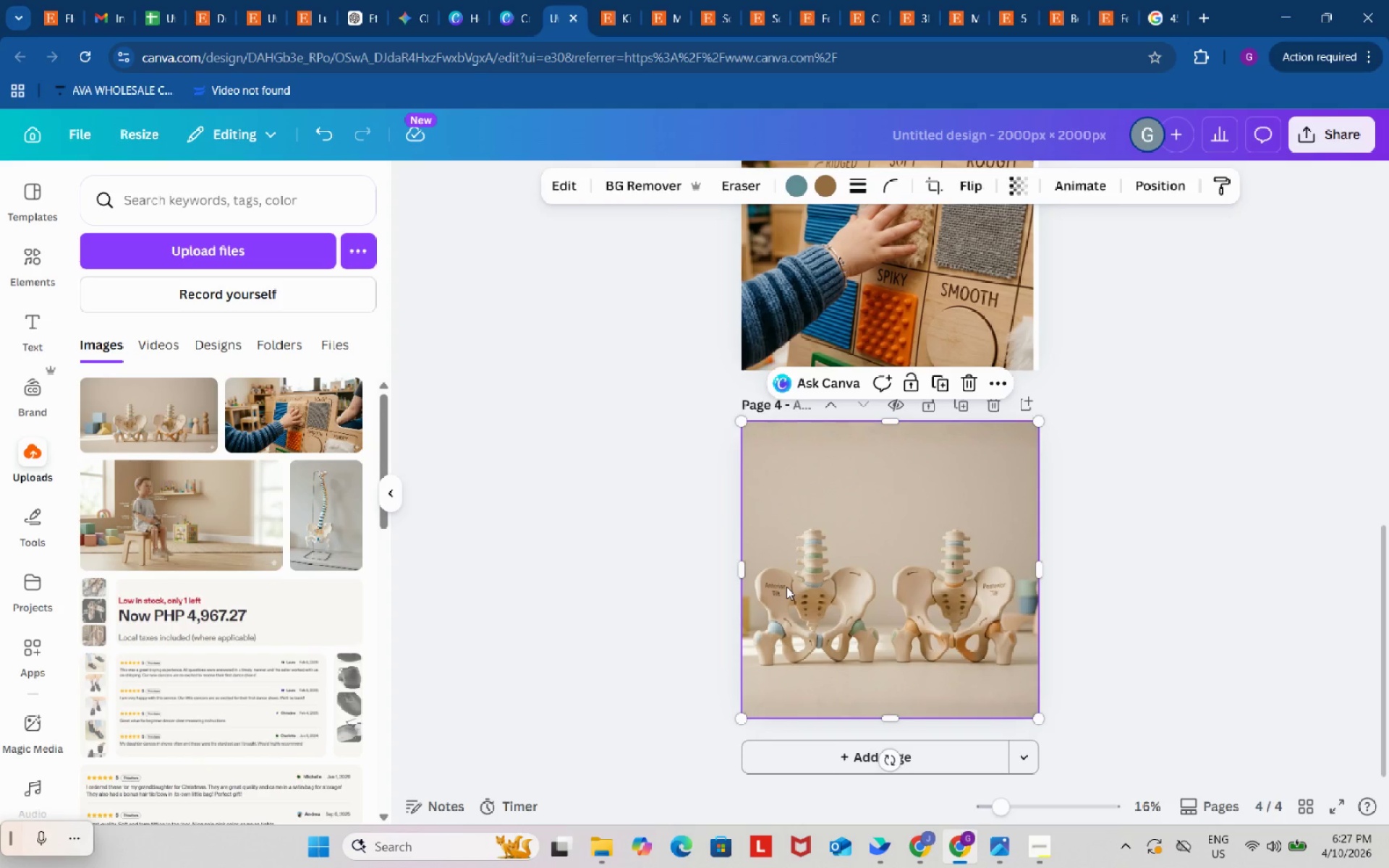 
hold_key(key=ControlLeft, duration=0.58)
 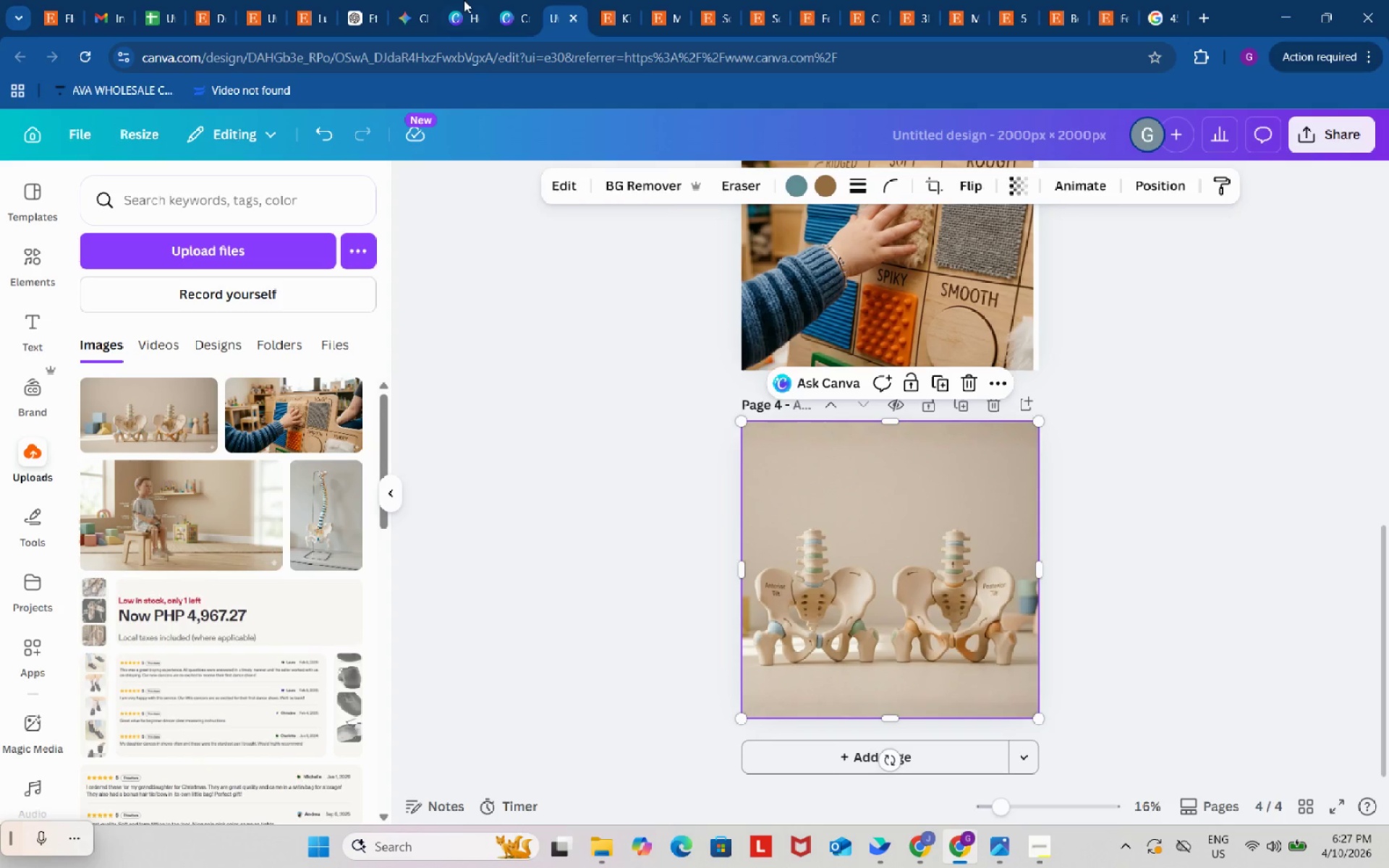 
hold_key(key=C, duration=0.36)
 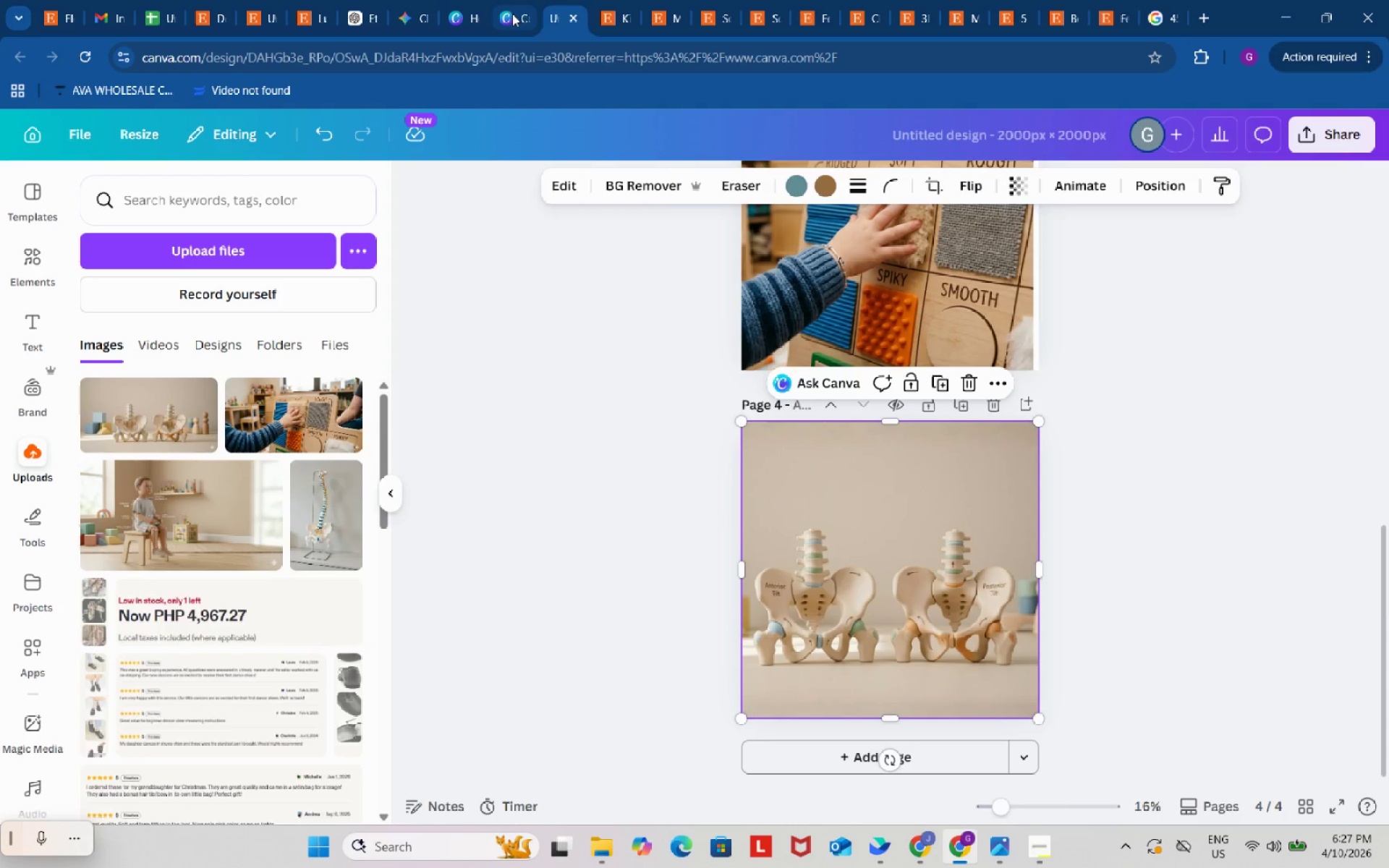 
left_click([510, 8])
 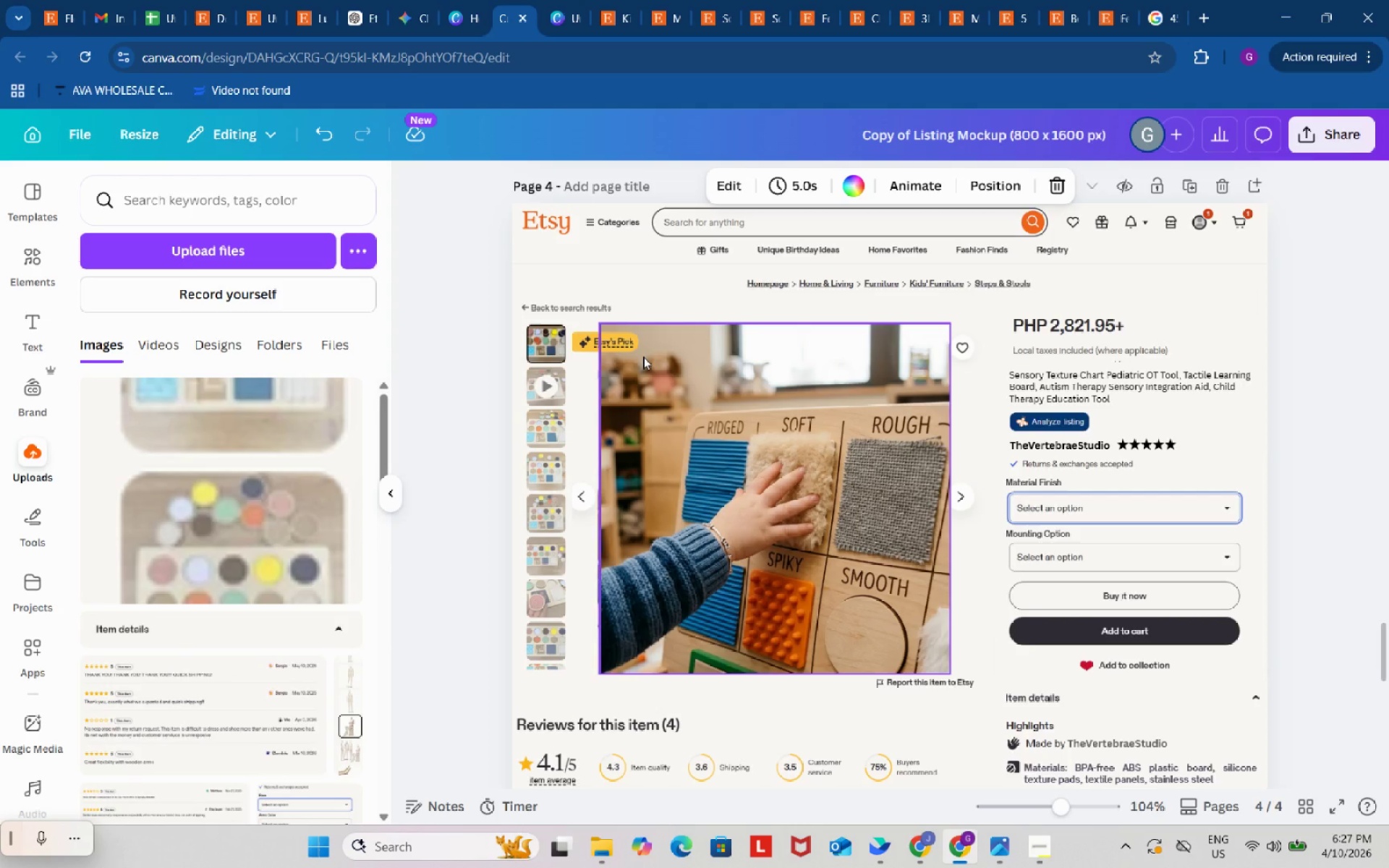 
scroll: coordinate [643, 355], scroll_direction: none, amount: 0.0
 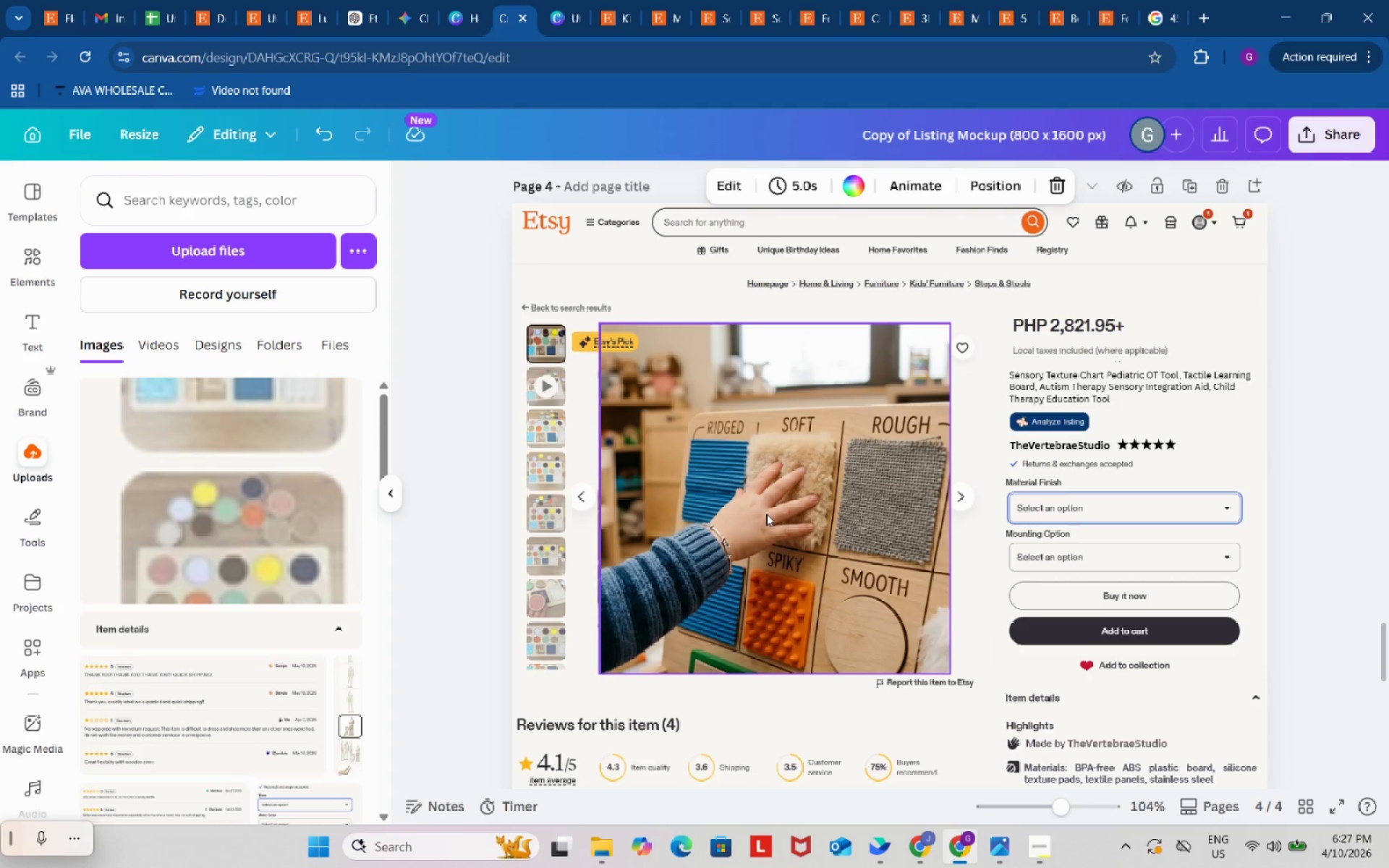 
left_click([766, 514])
 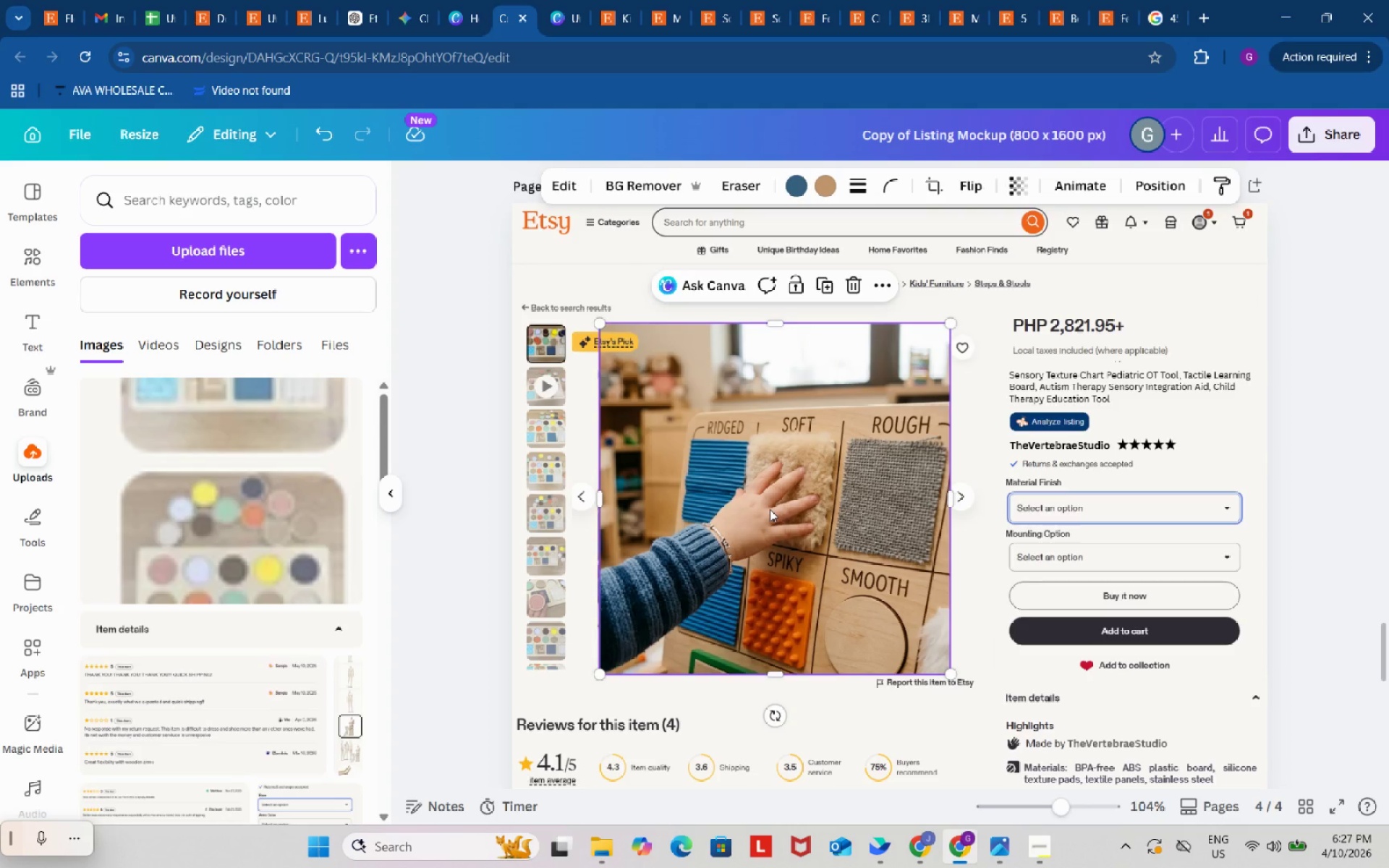 
key(Backspace)
 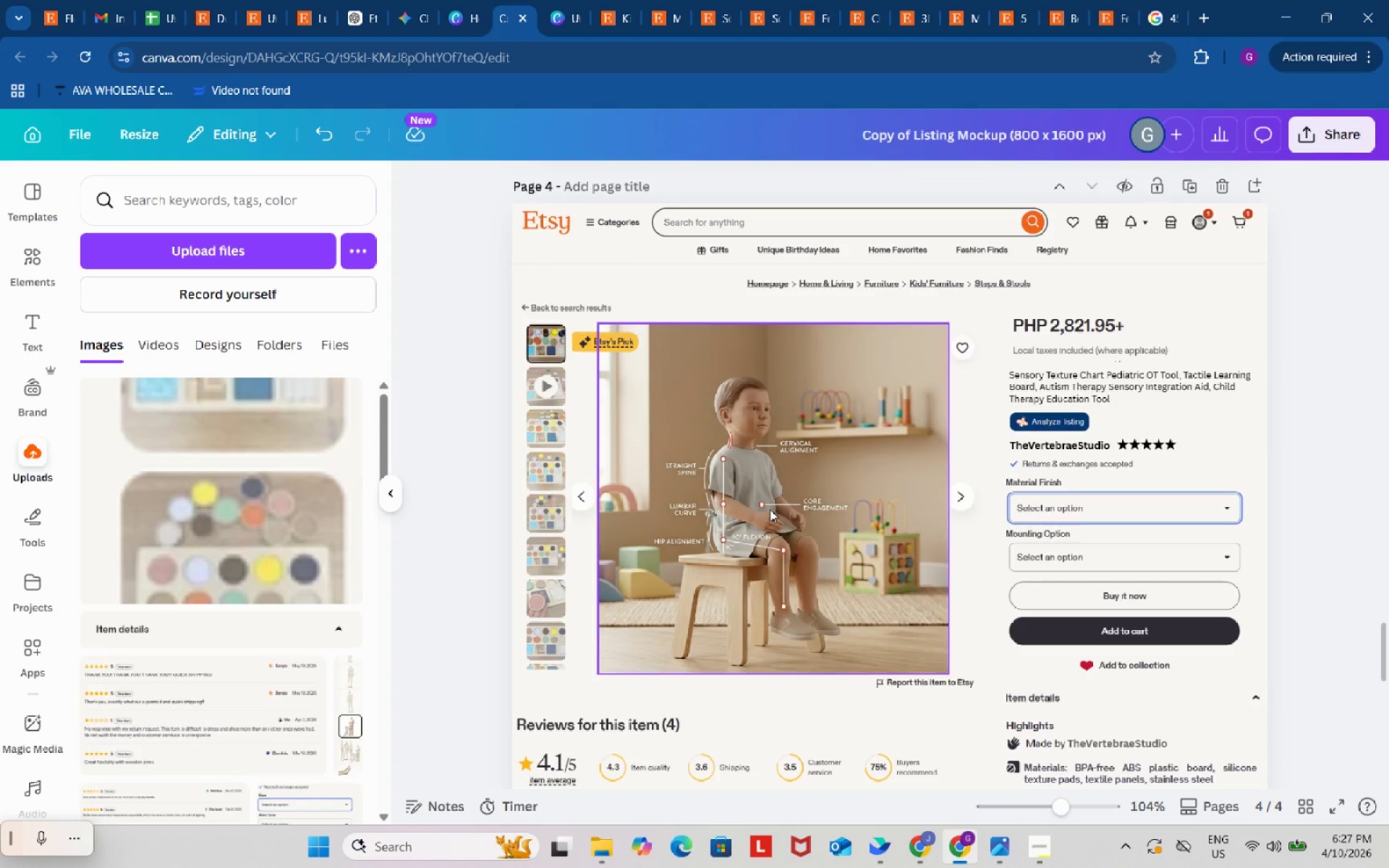 
left_click([770, 509])
 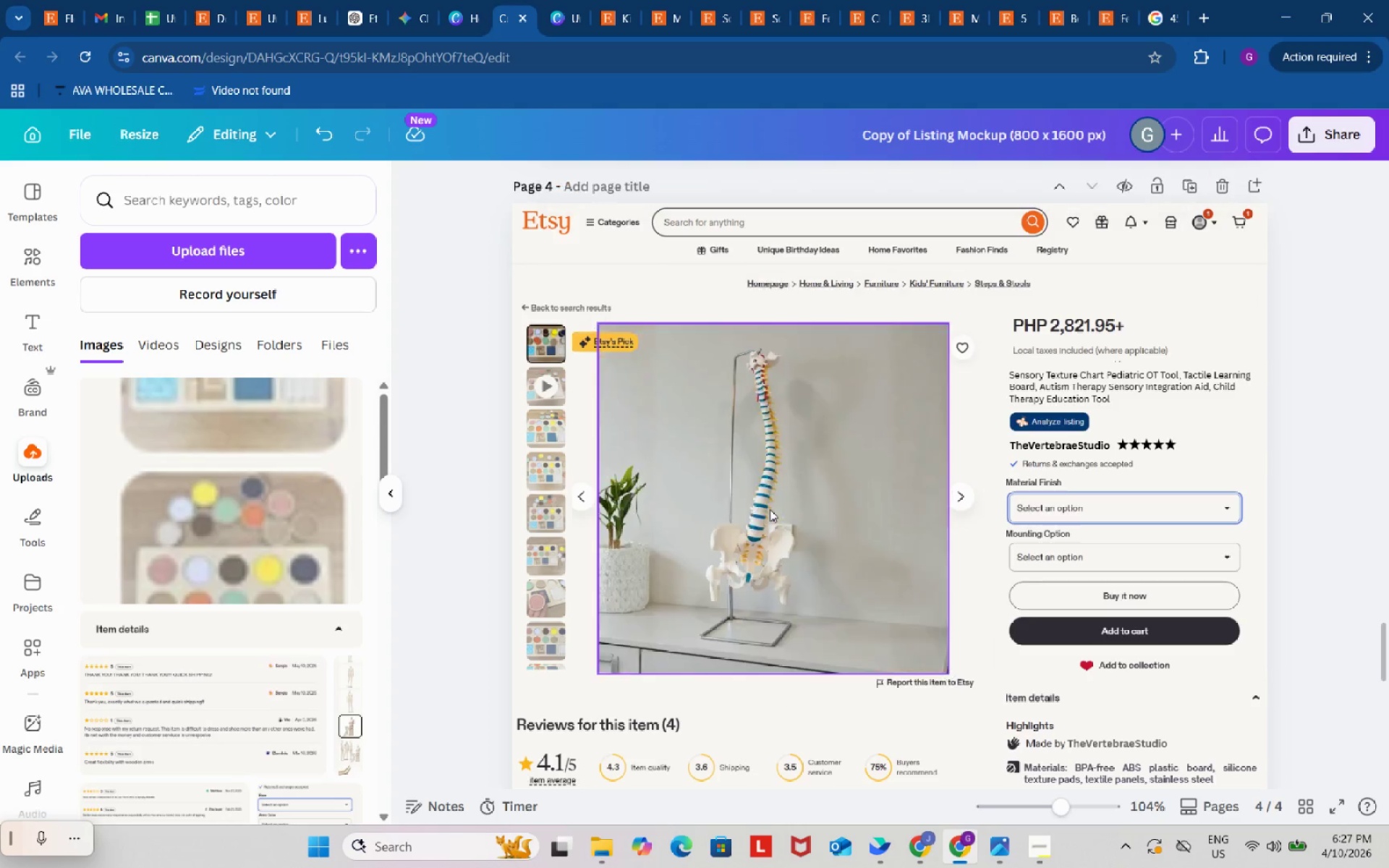 
key(Backspace)
 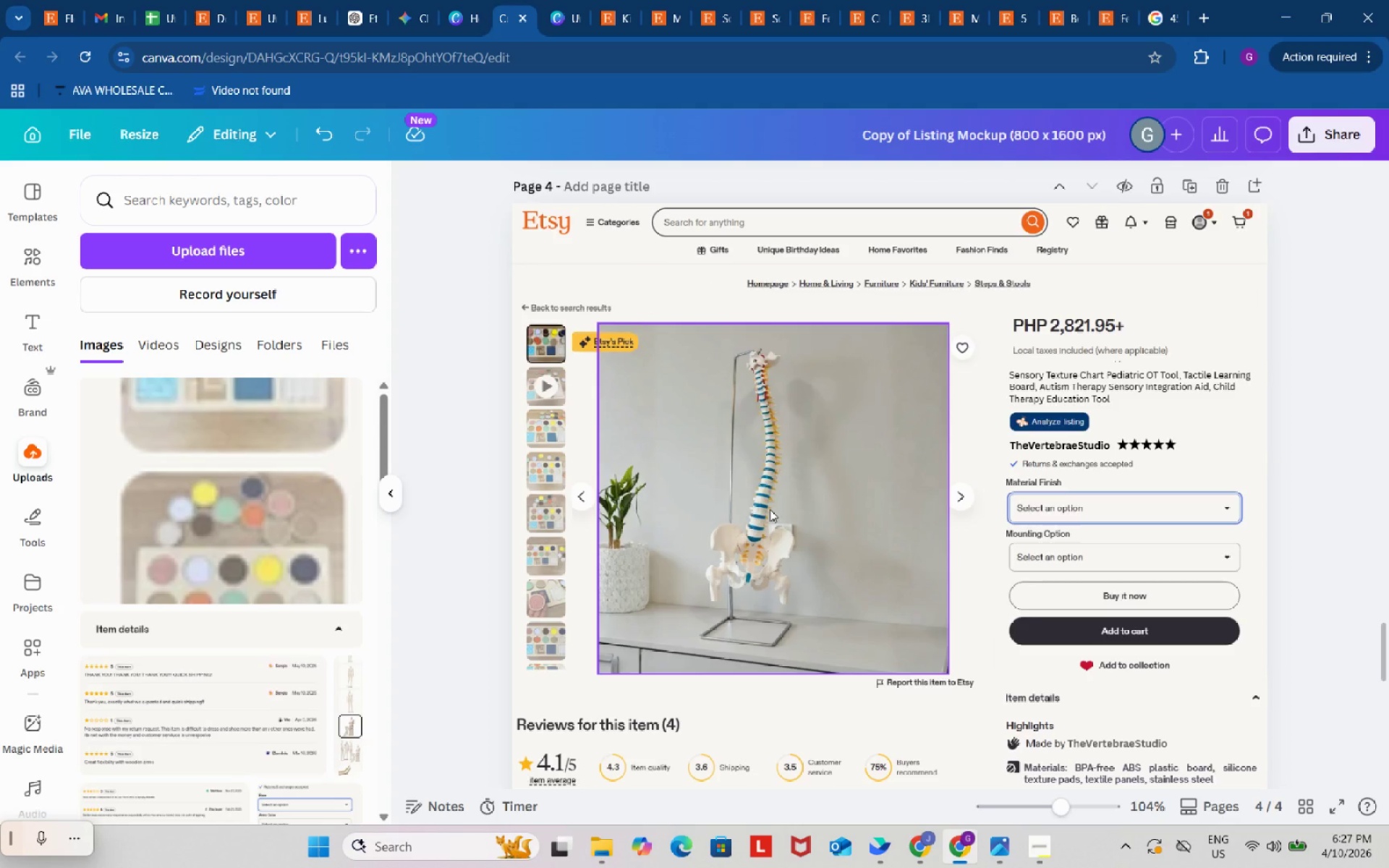 
left_click([770, 509])
 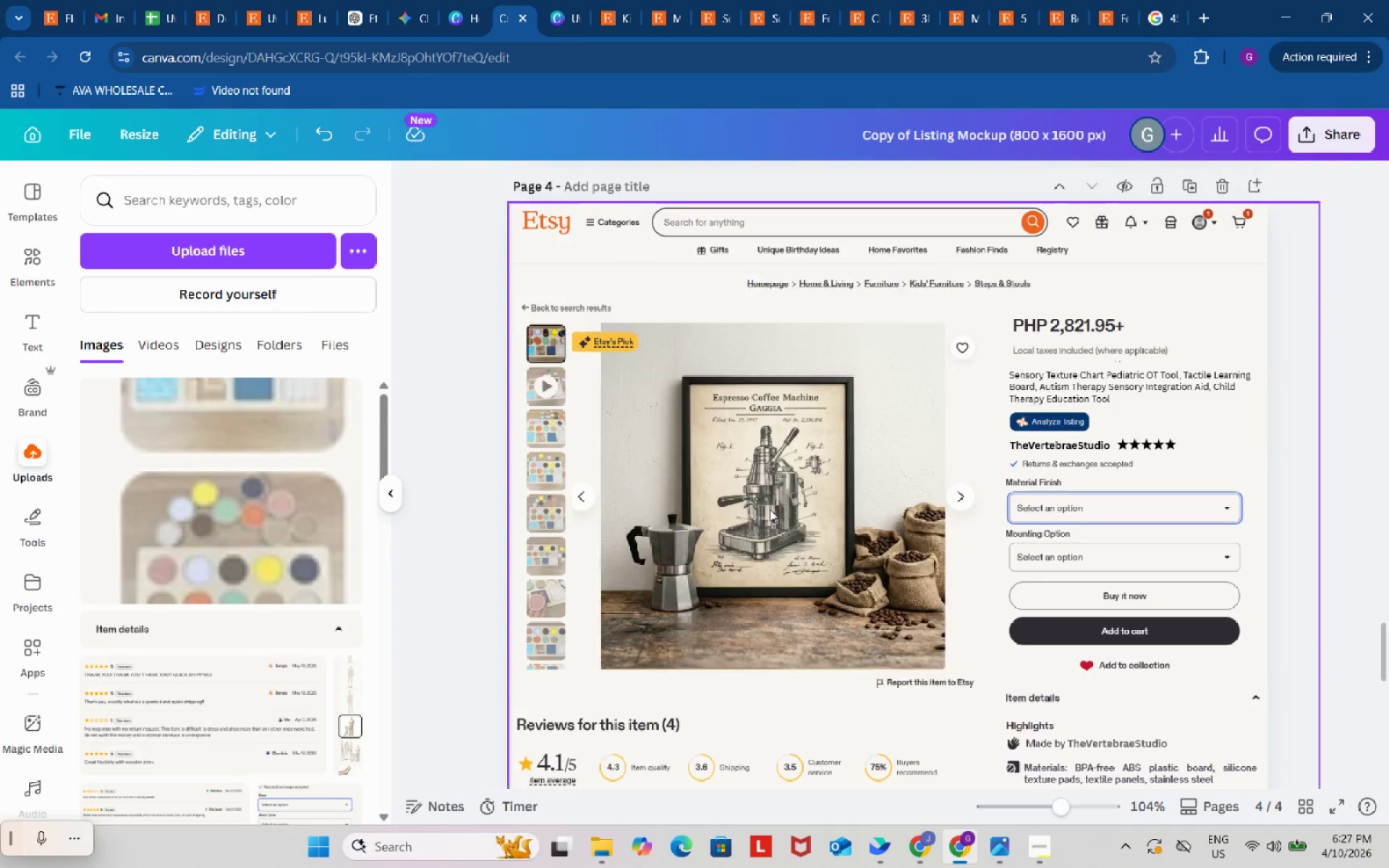 
key(Backspace)
 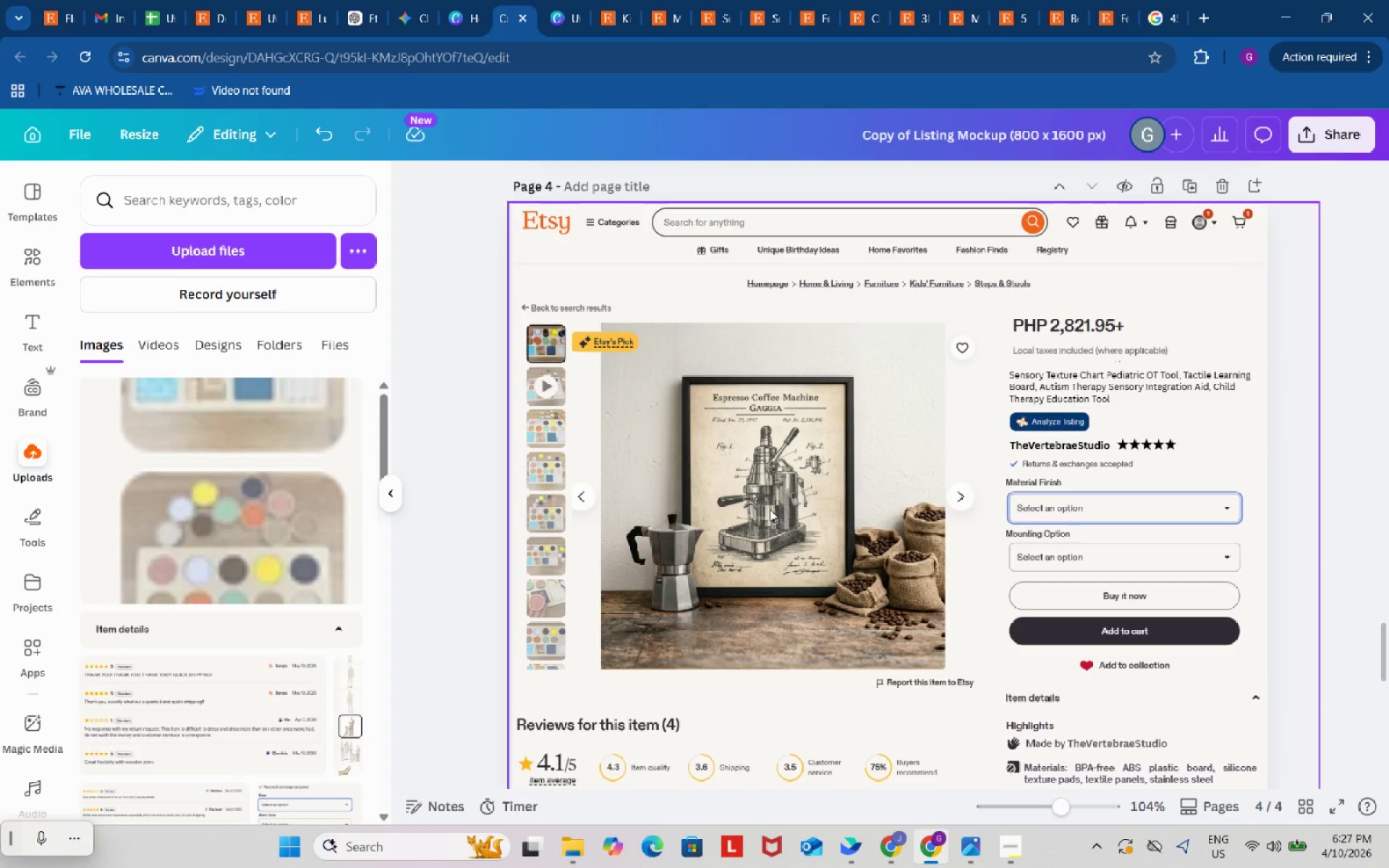 
key(Control+V)
 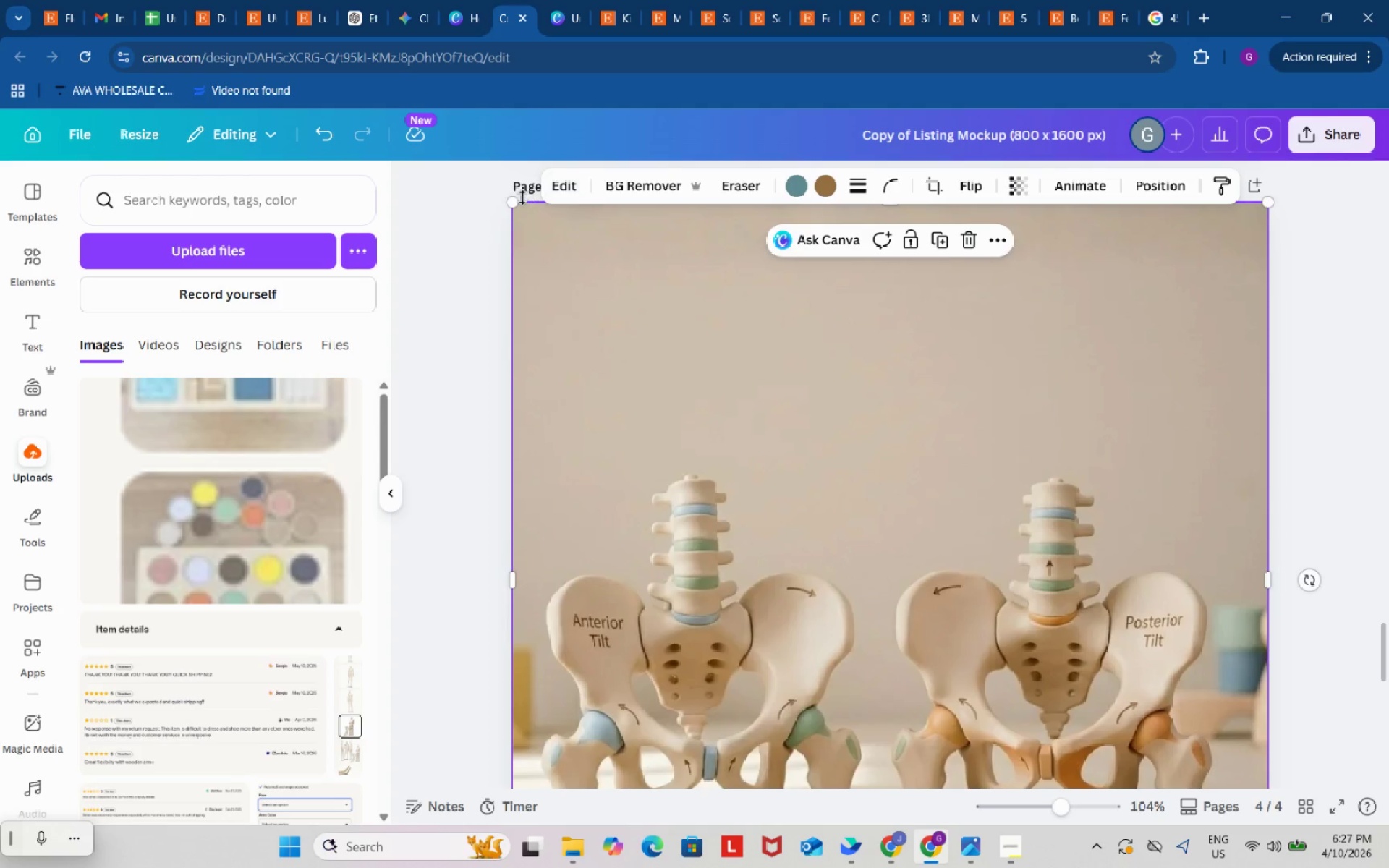 
left_click_drag(start_coordinate=[515, 203], to_coordinate=[703, 371])
 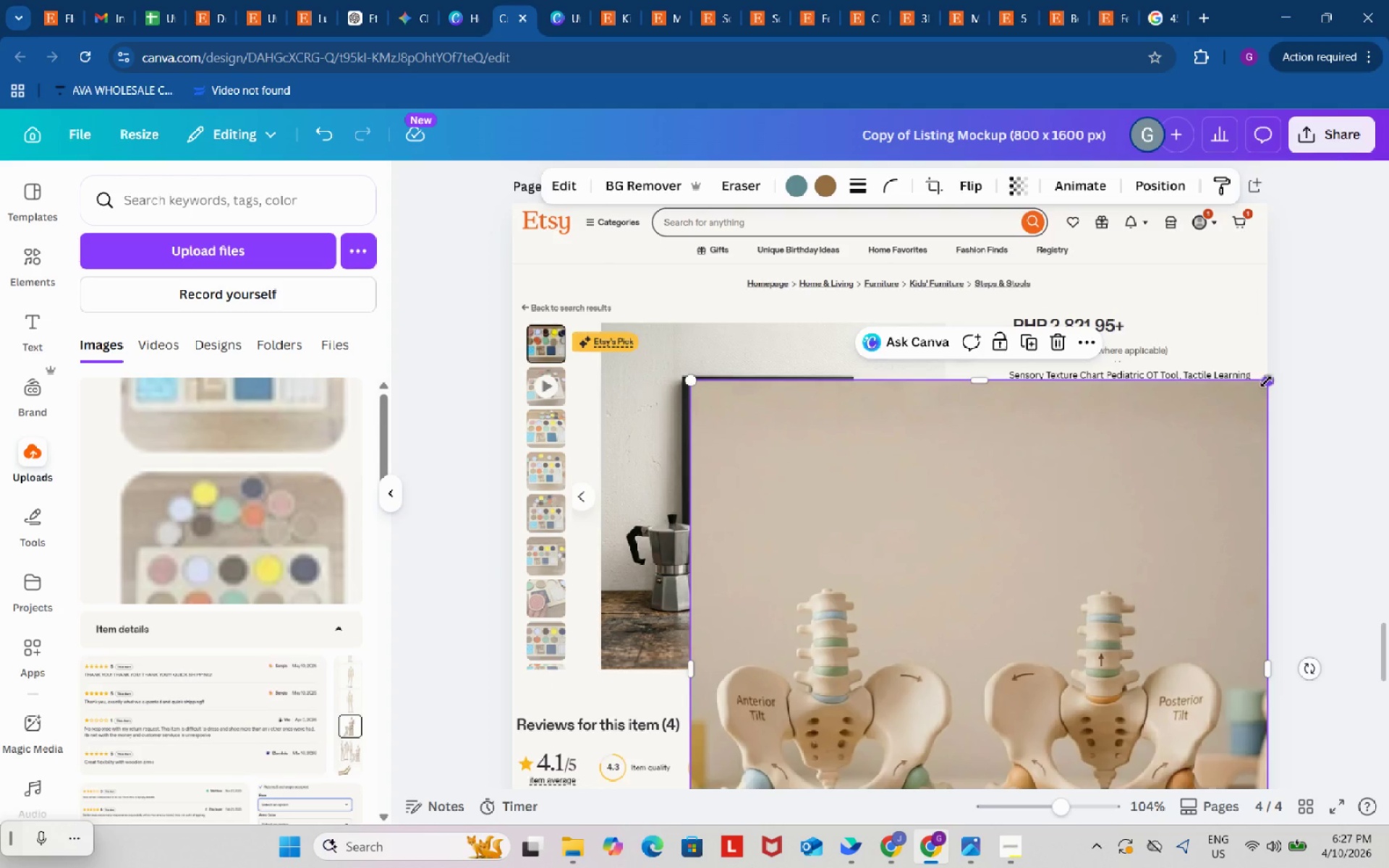 
left_click_drag(start_coordinate=[1267, 382], to_coordinate=[943, 624])
 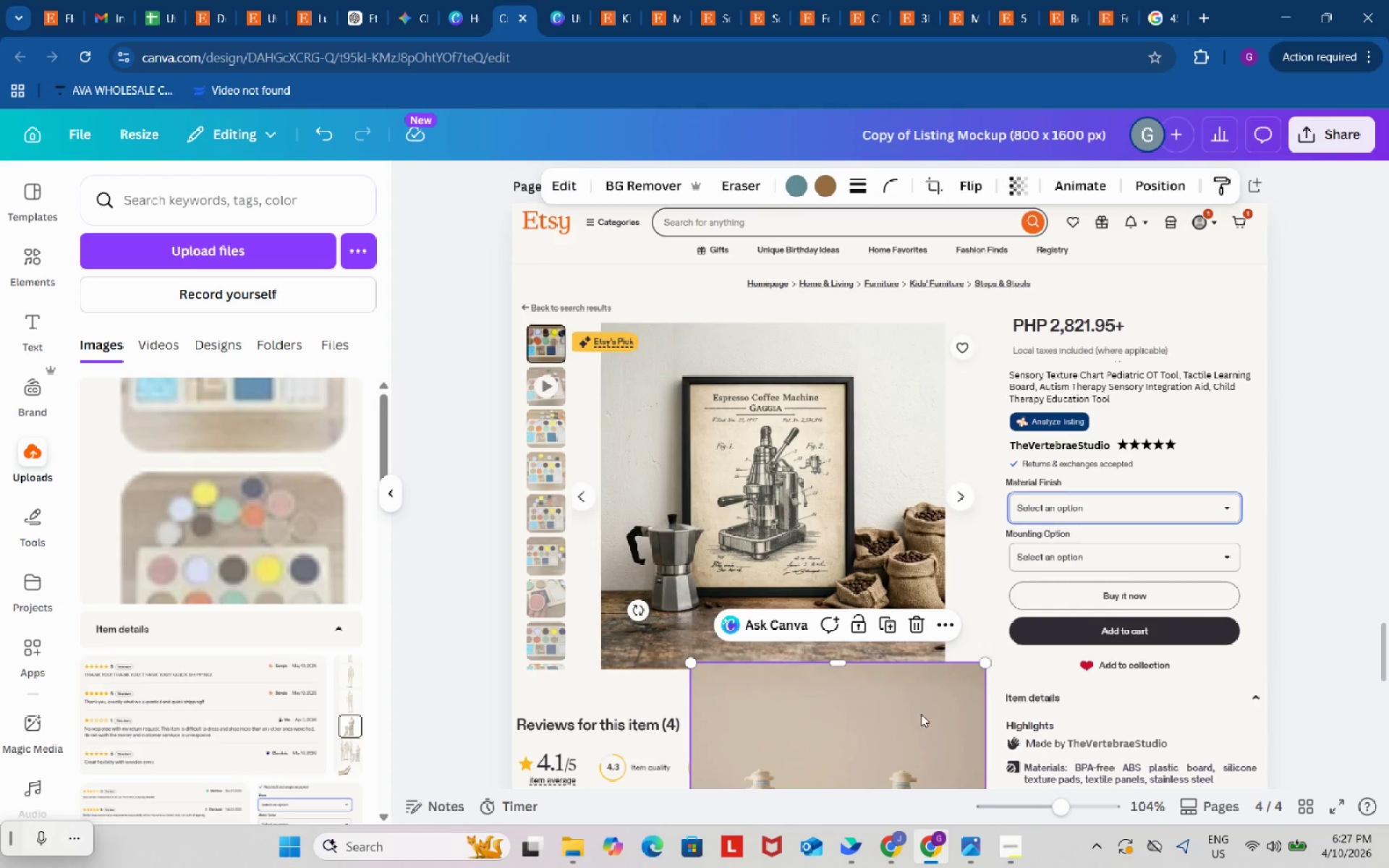 
left_click_drag(start_coordinate=[927, 714], to_coordinate=[838, 373])
 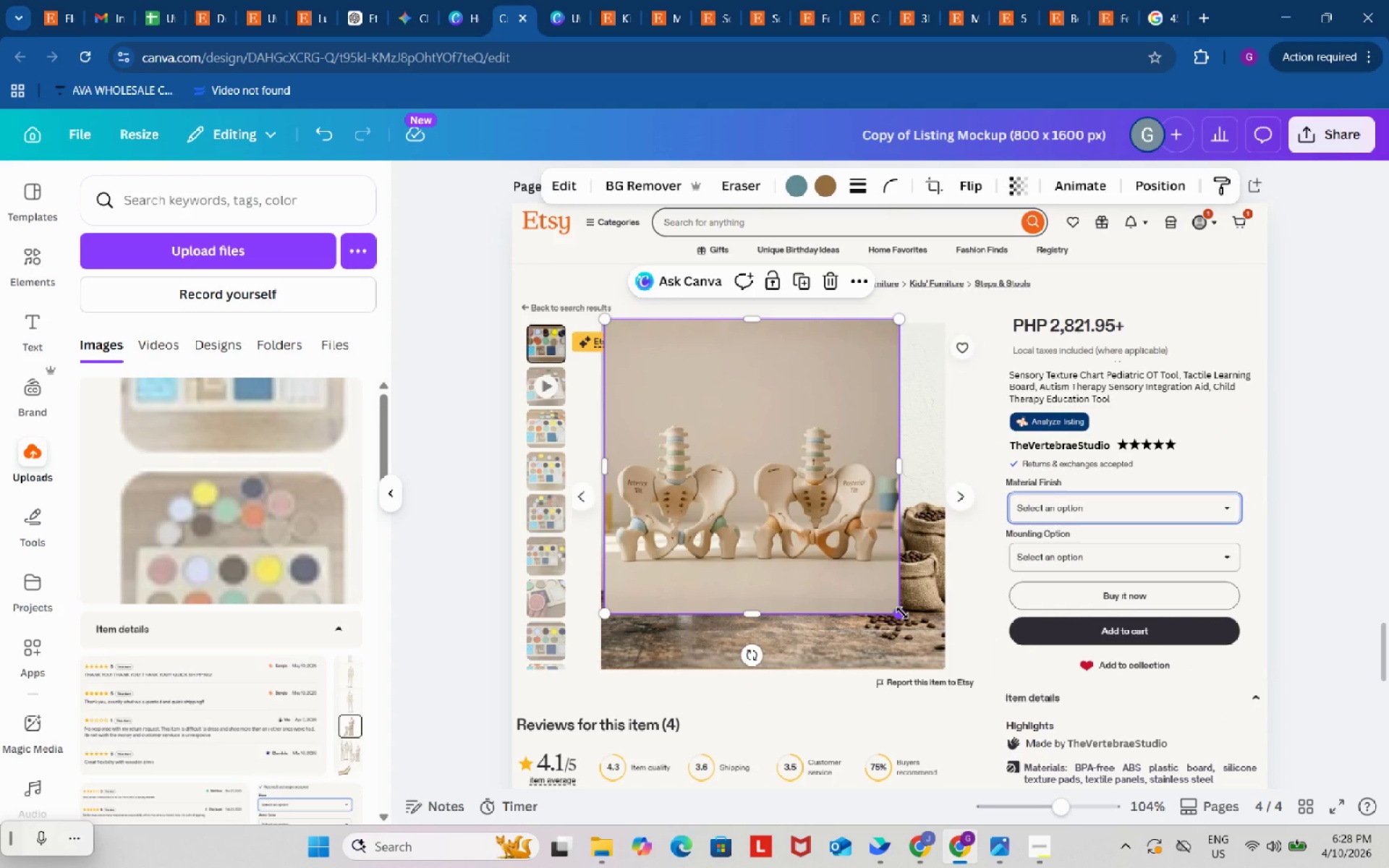 
left_click_drag(start_coordinate=[902, 613], to_coordinate=[948, 672])
 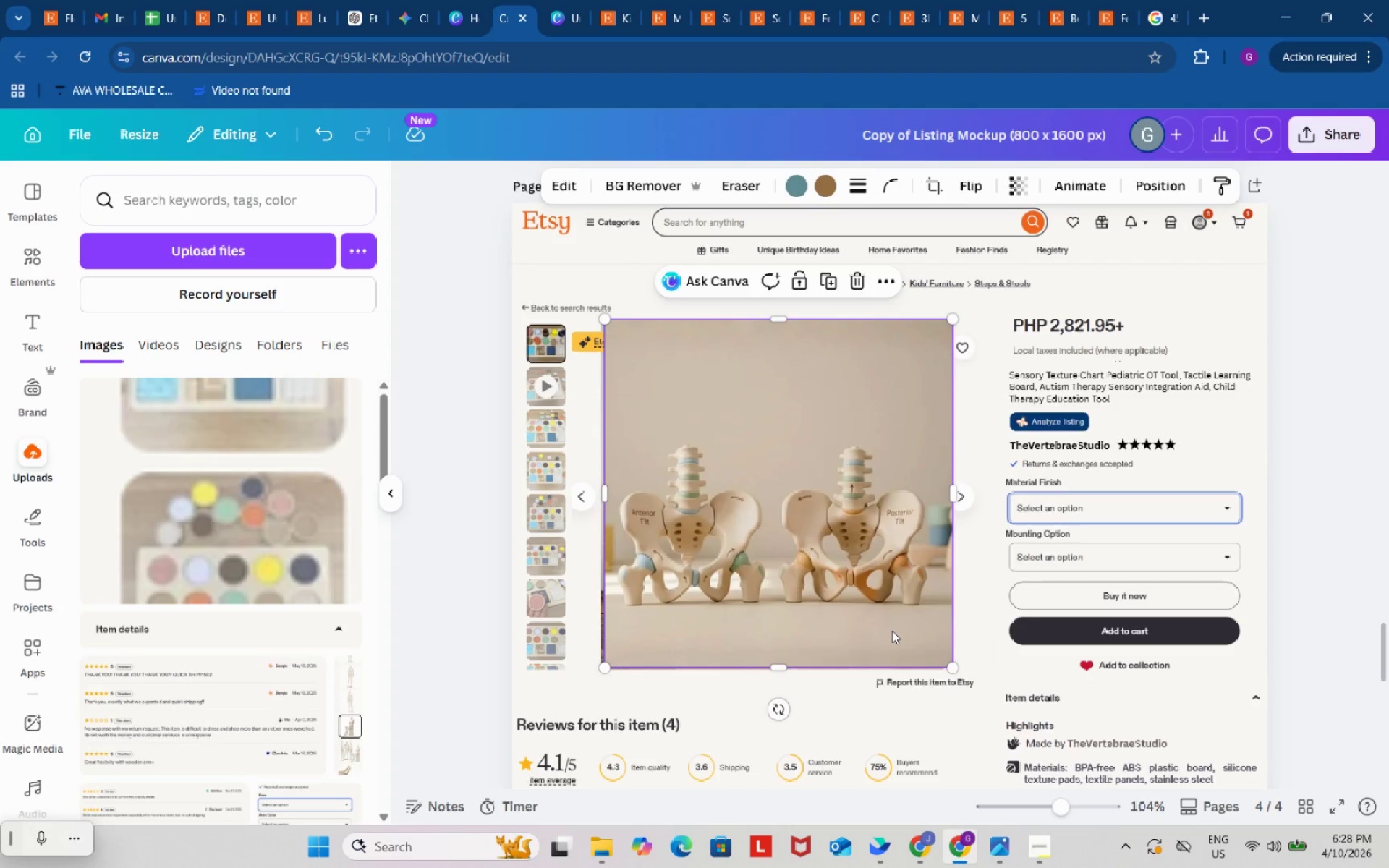 
wait(6.77)
 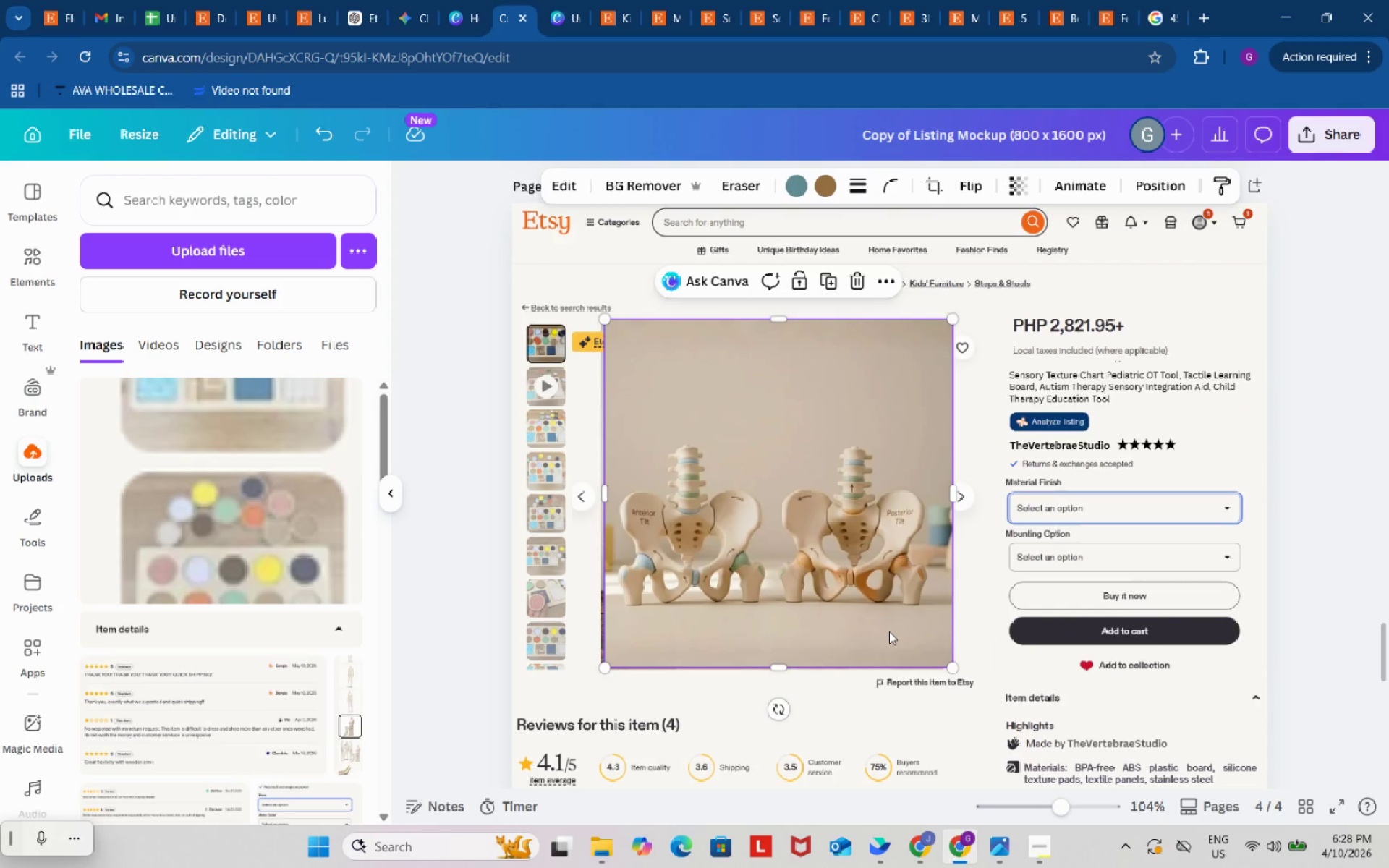 
left_click_drag(start_coordinate=[892, 631], to_coordinate=[888, 633])
 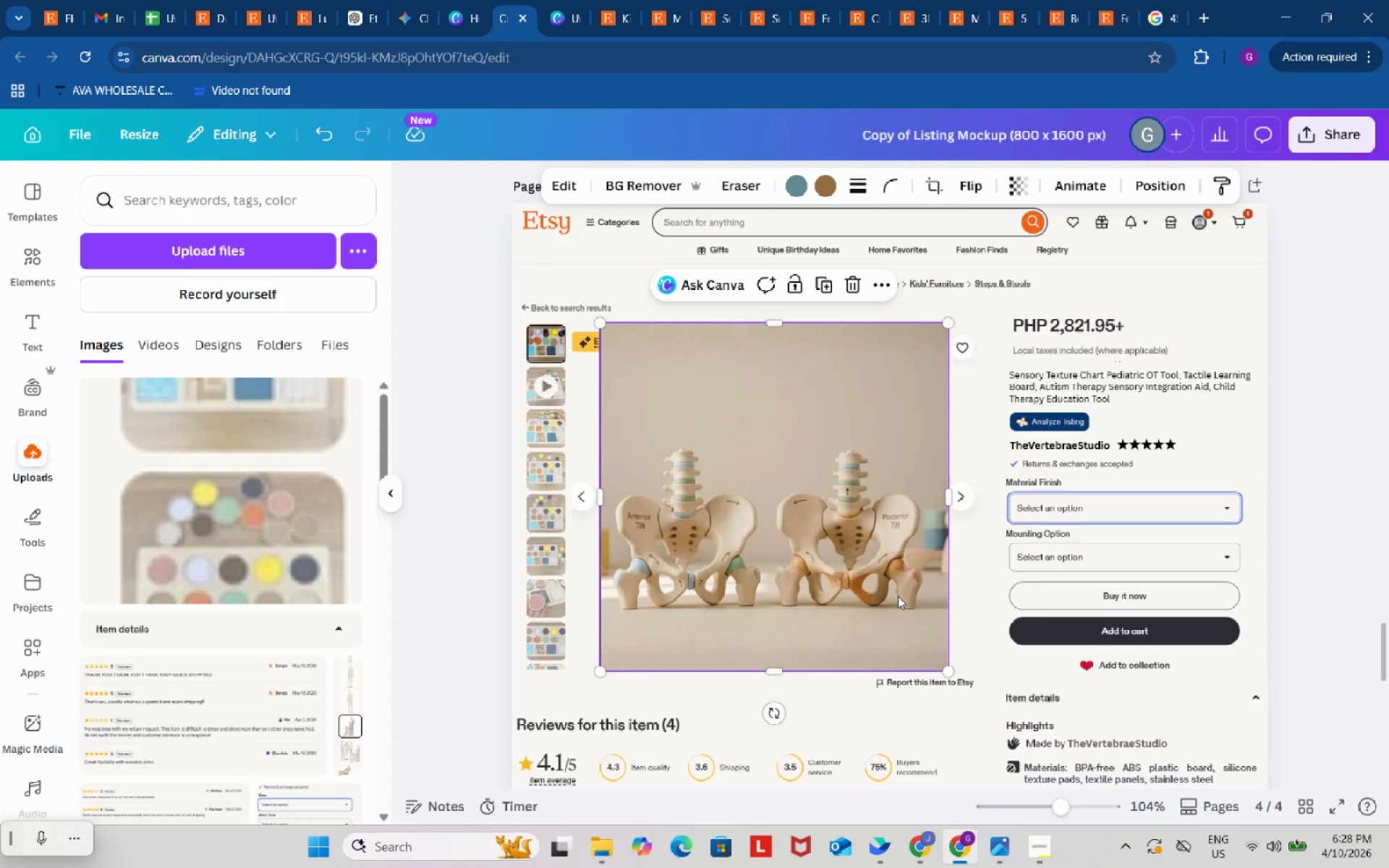 
wait(12.3)
 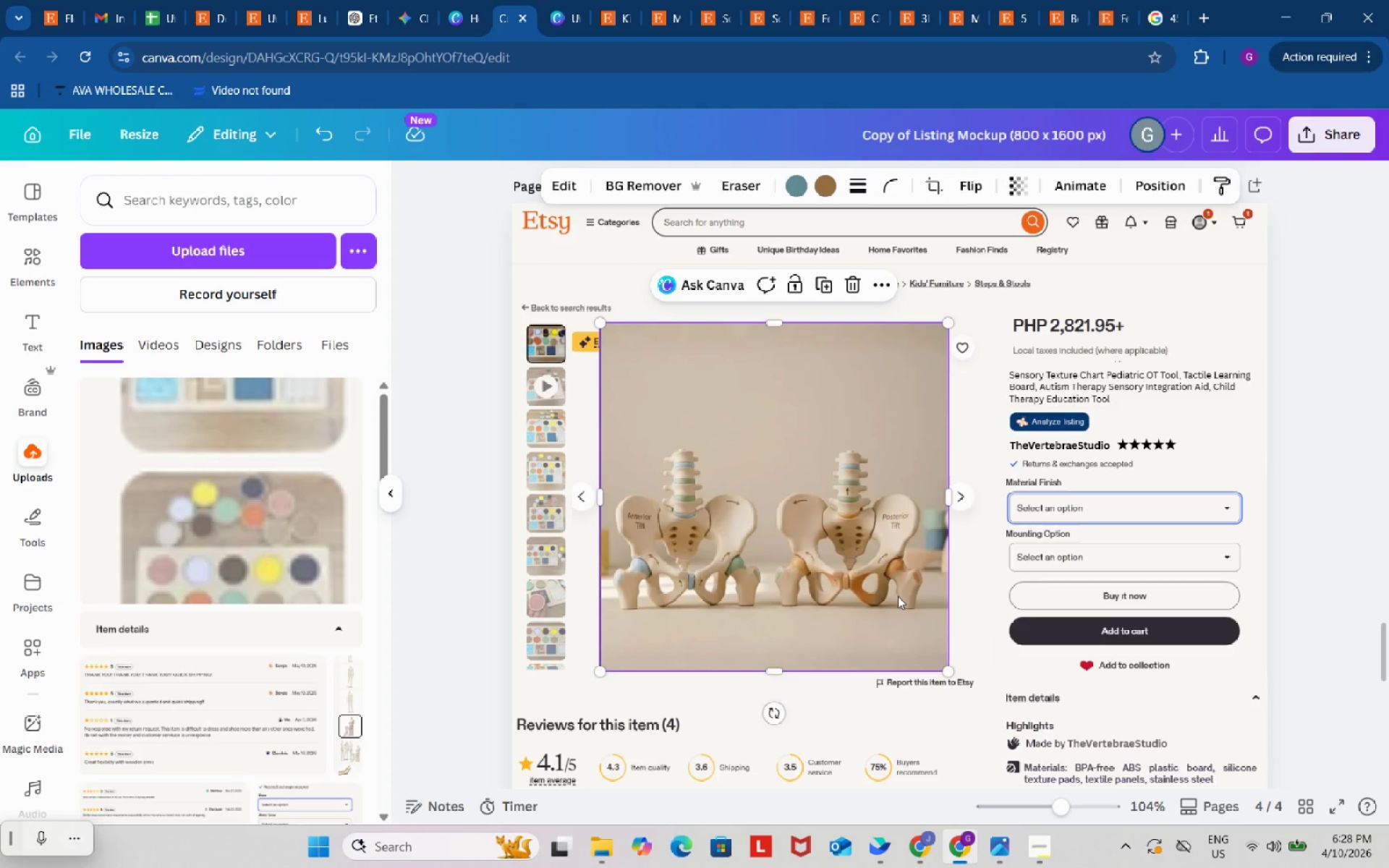 
left_click([583, 350])
 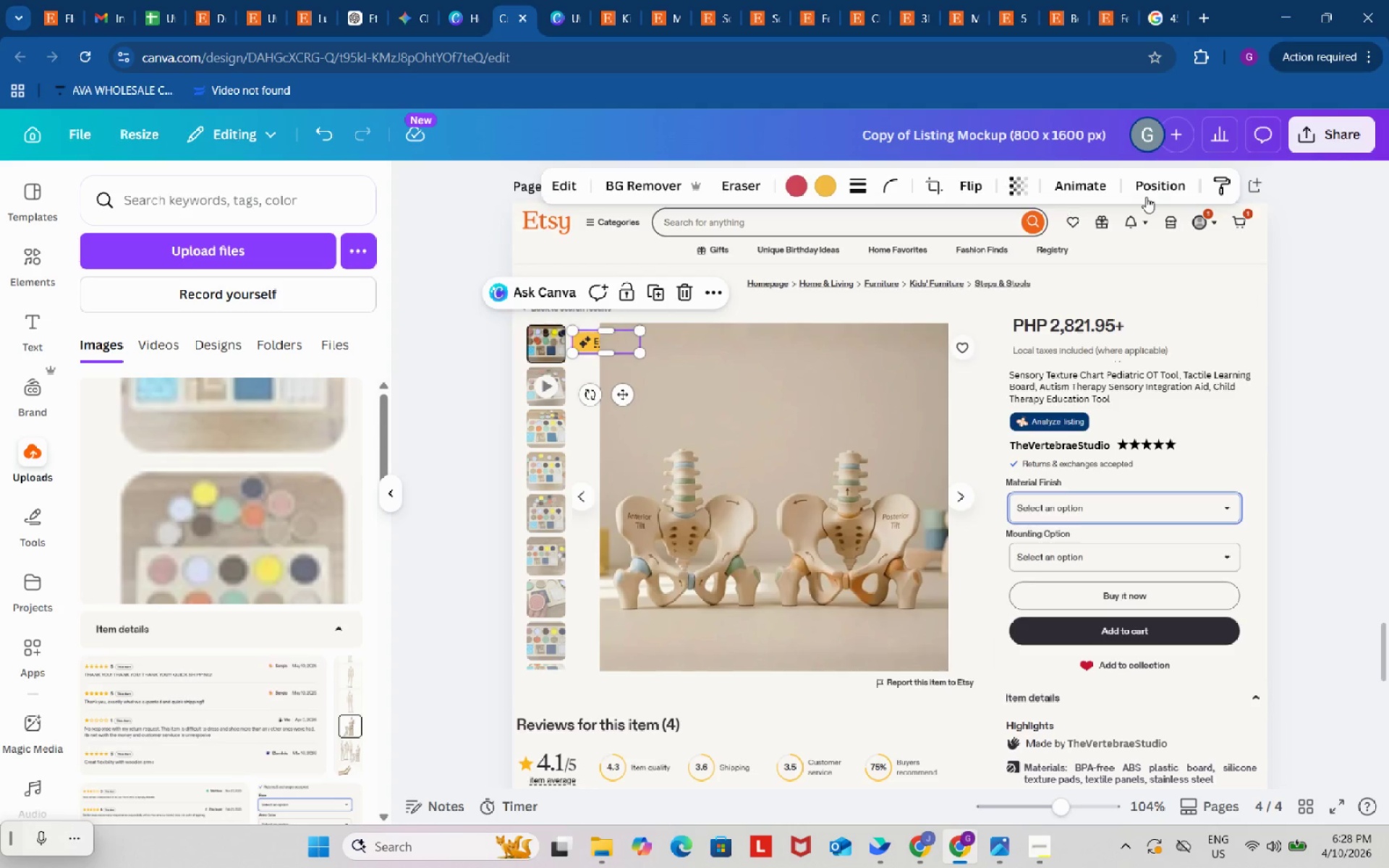 
left_click([1160, 184])
 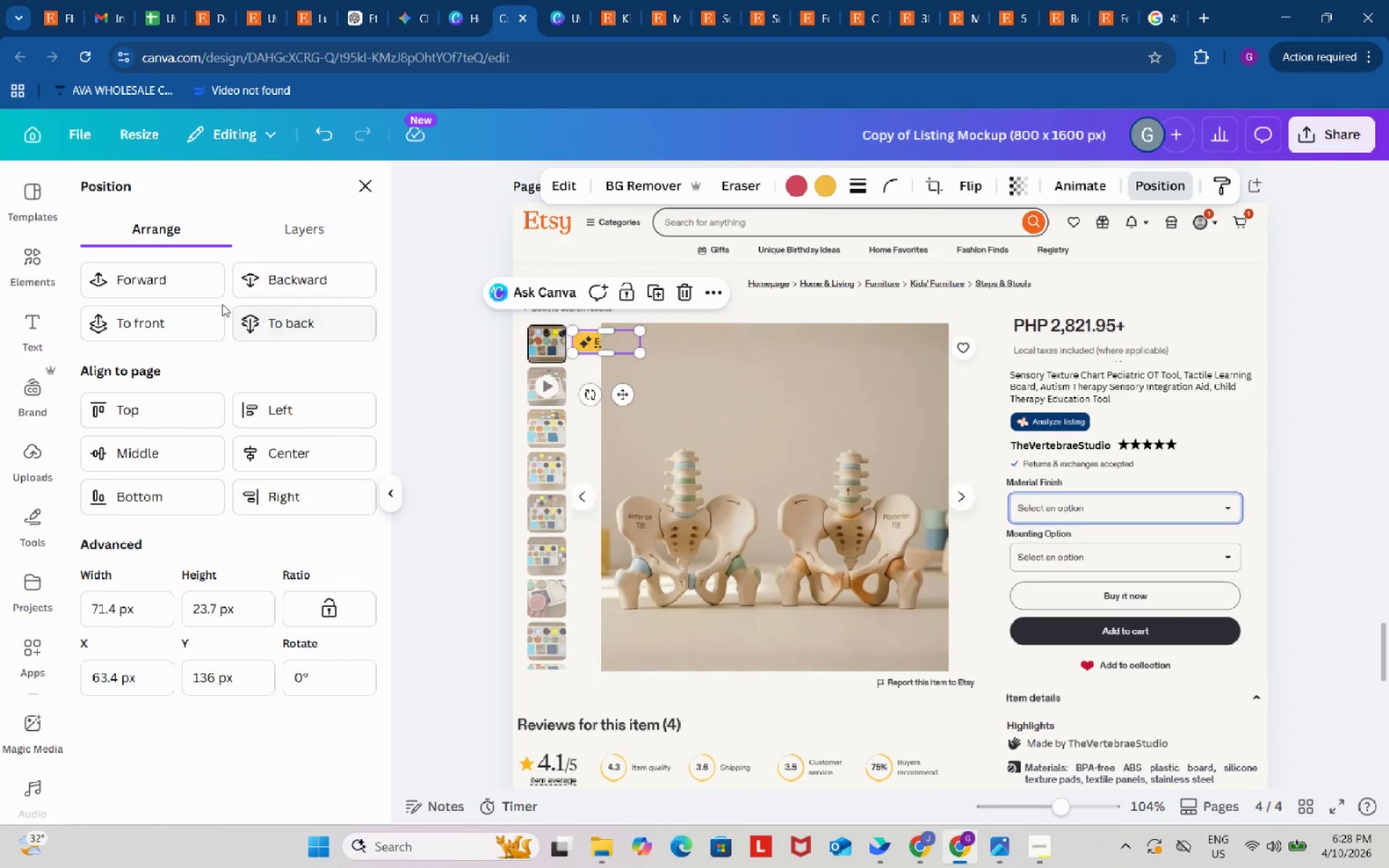 
left_click([188, 282])
 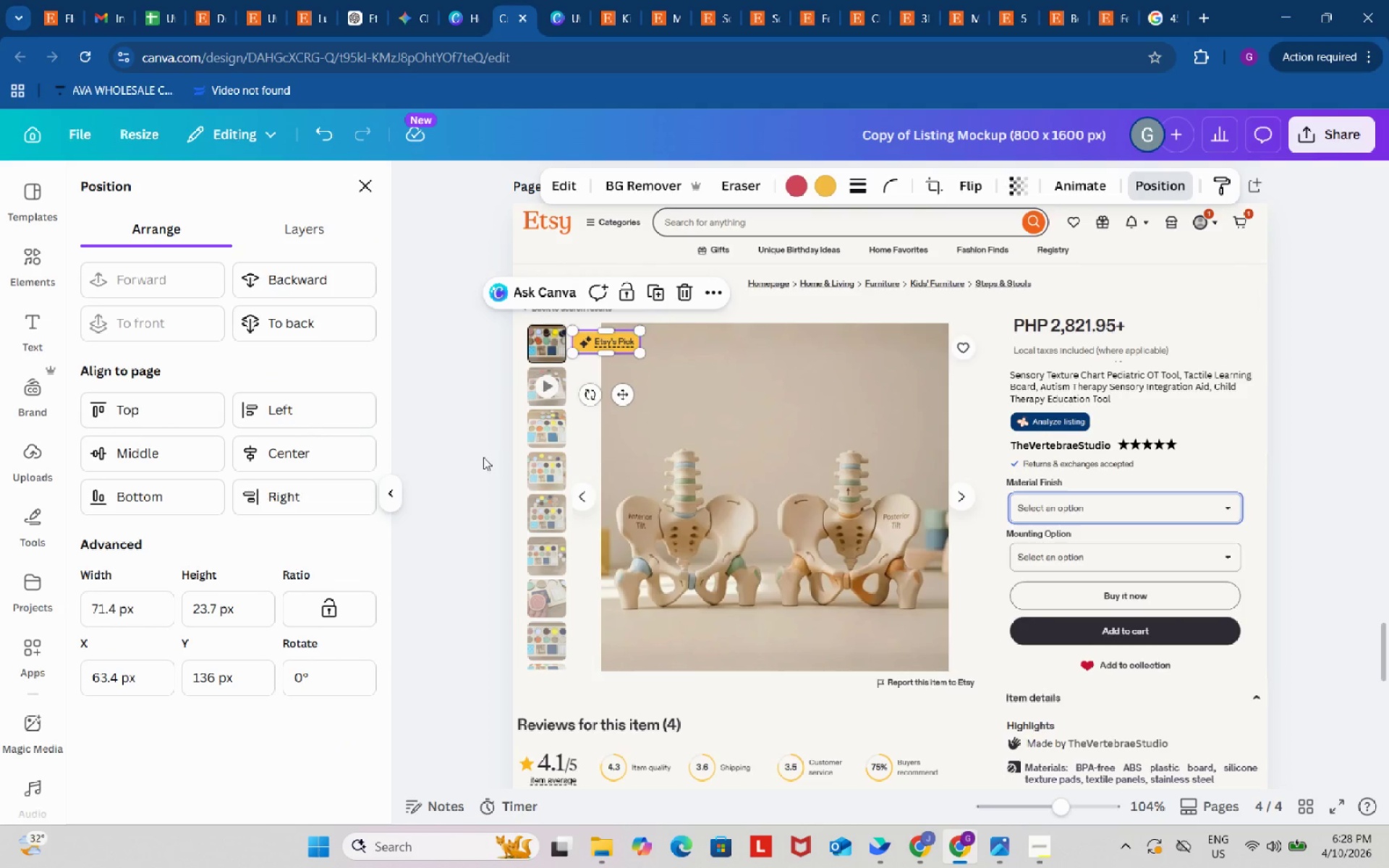 
left_click([490, 459])
 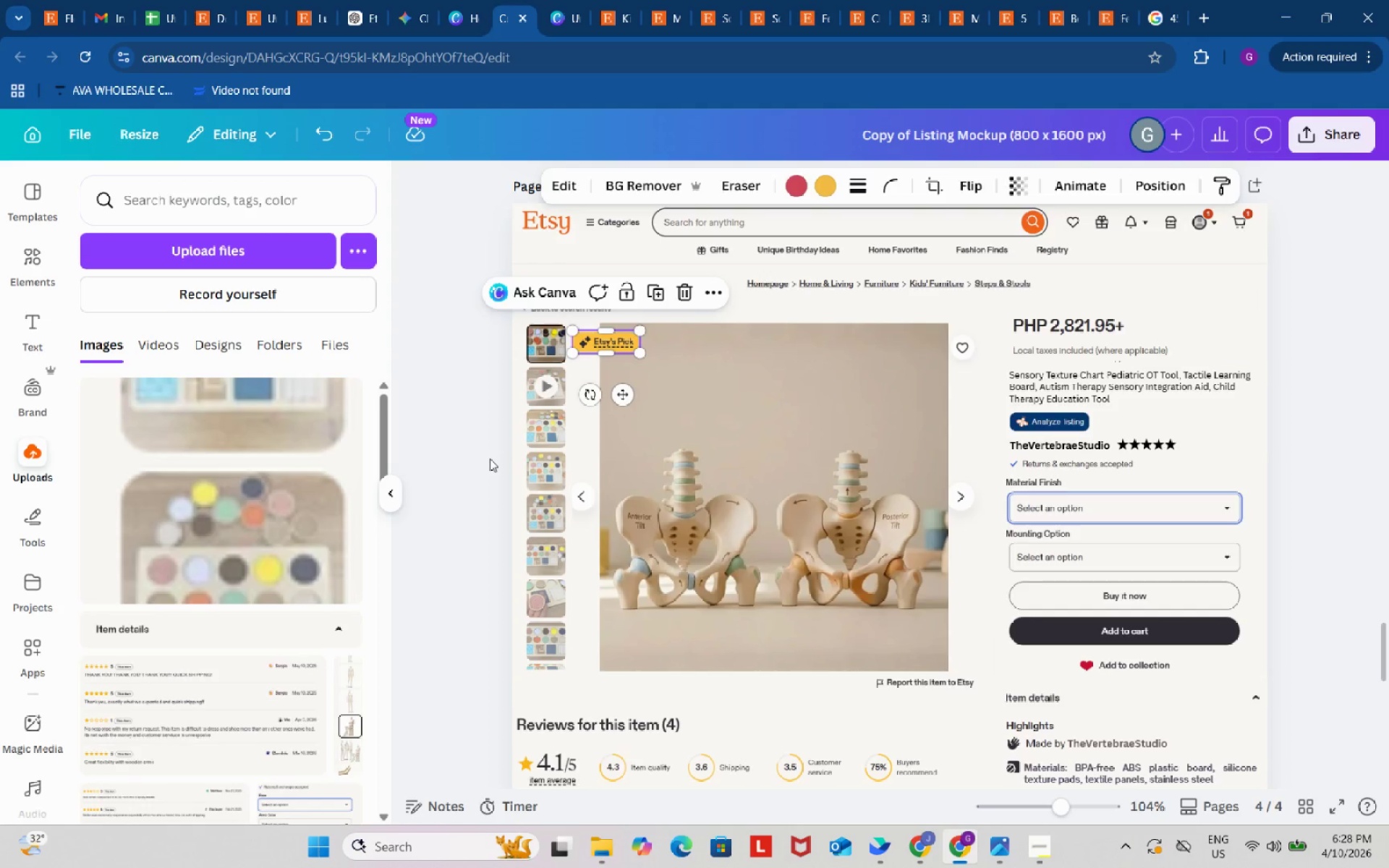 
left_click([490, 459])
 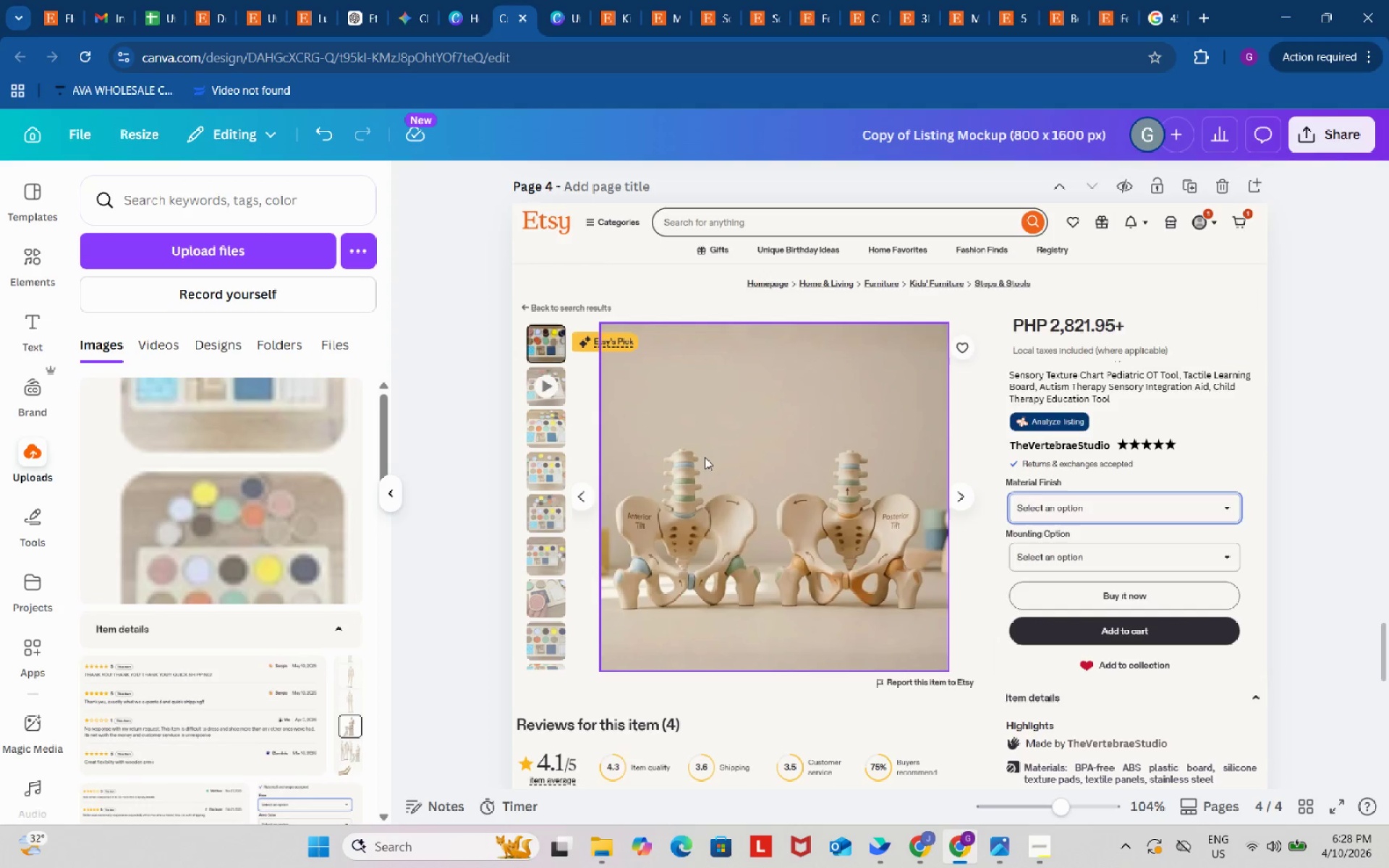 
wait(5.2)
 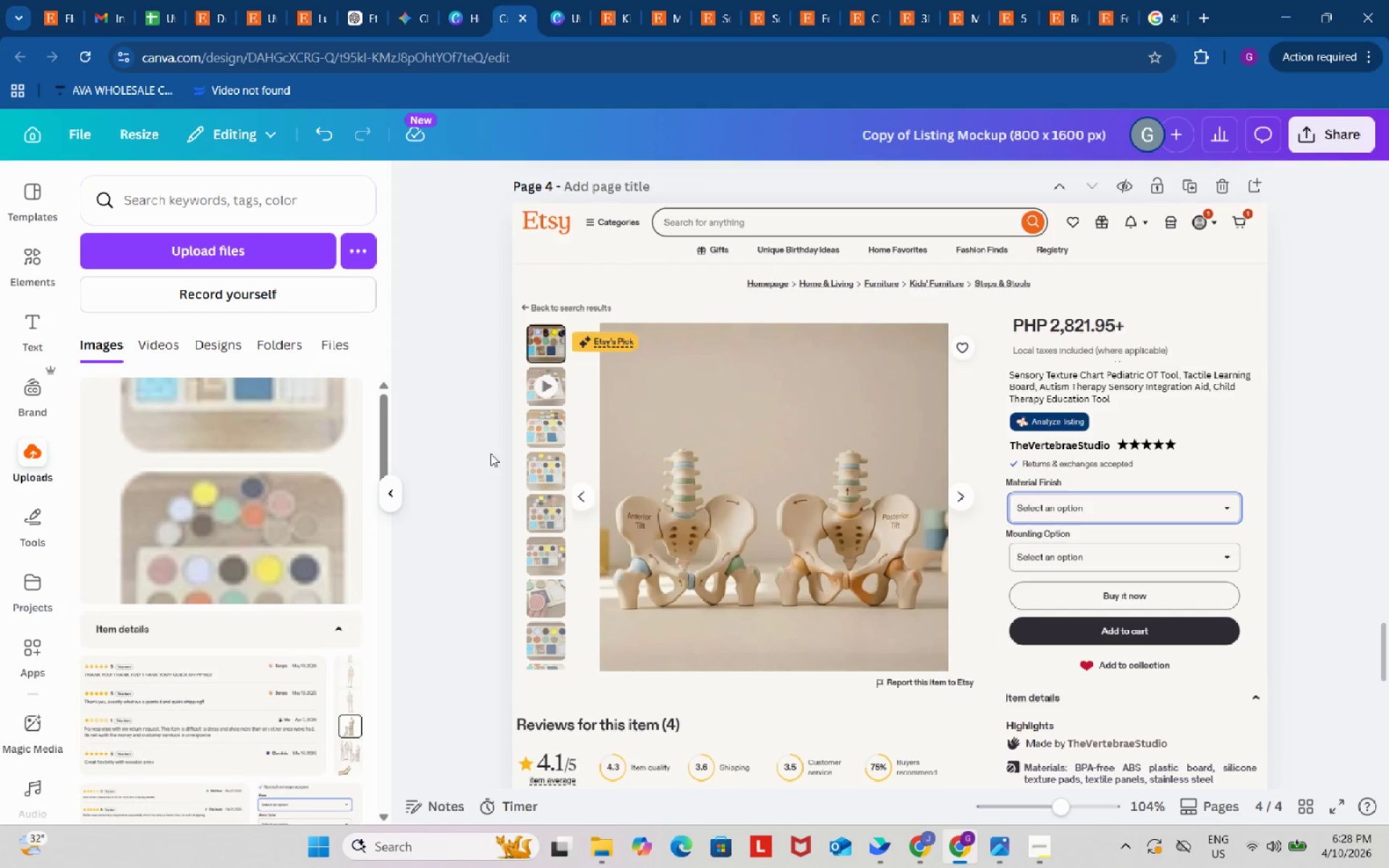 
left_click([721, 6])
 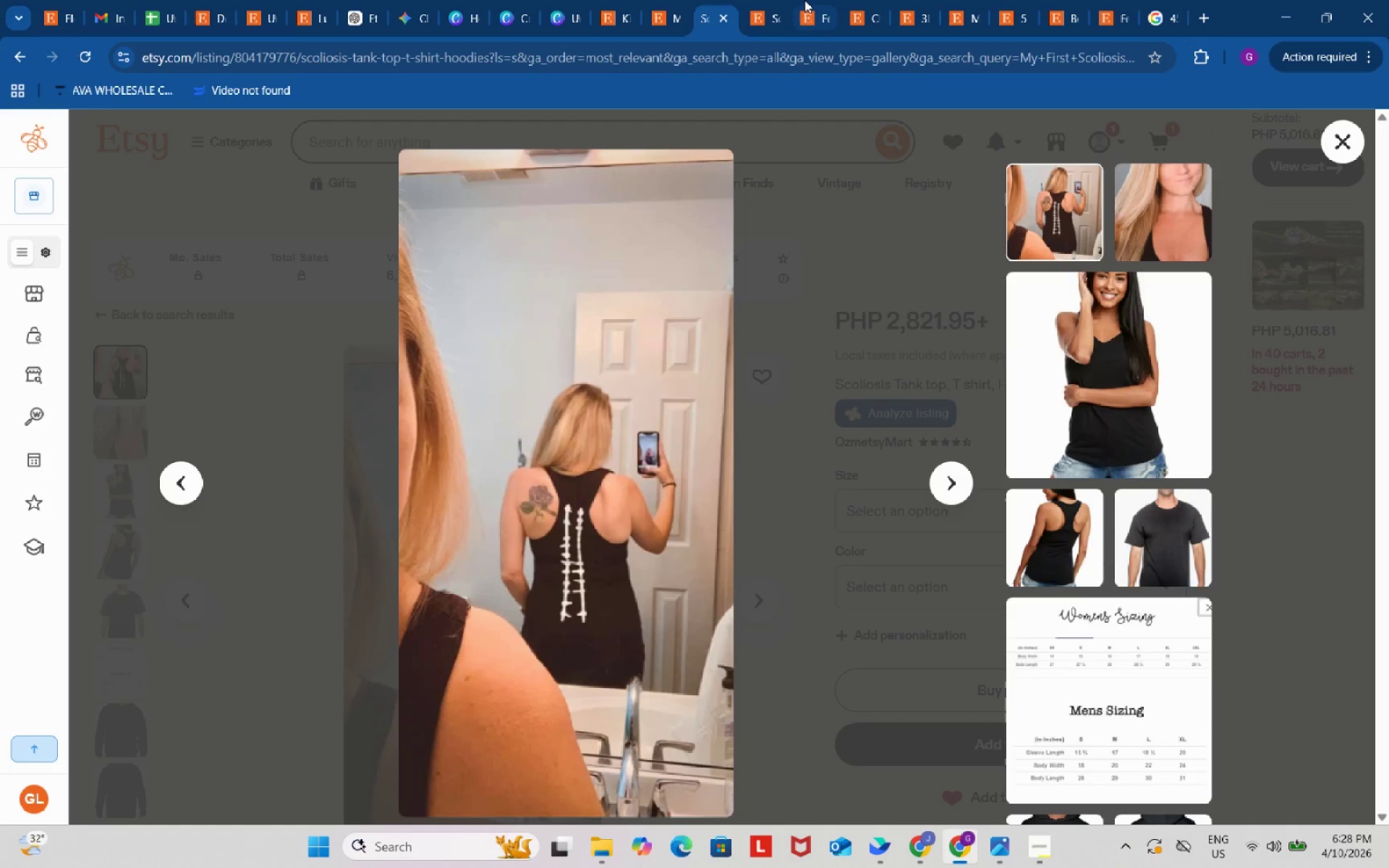 
left_click([804, 0])
 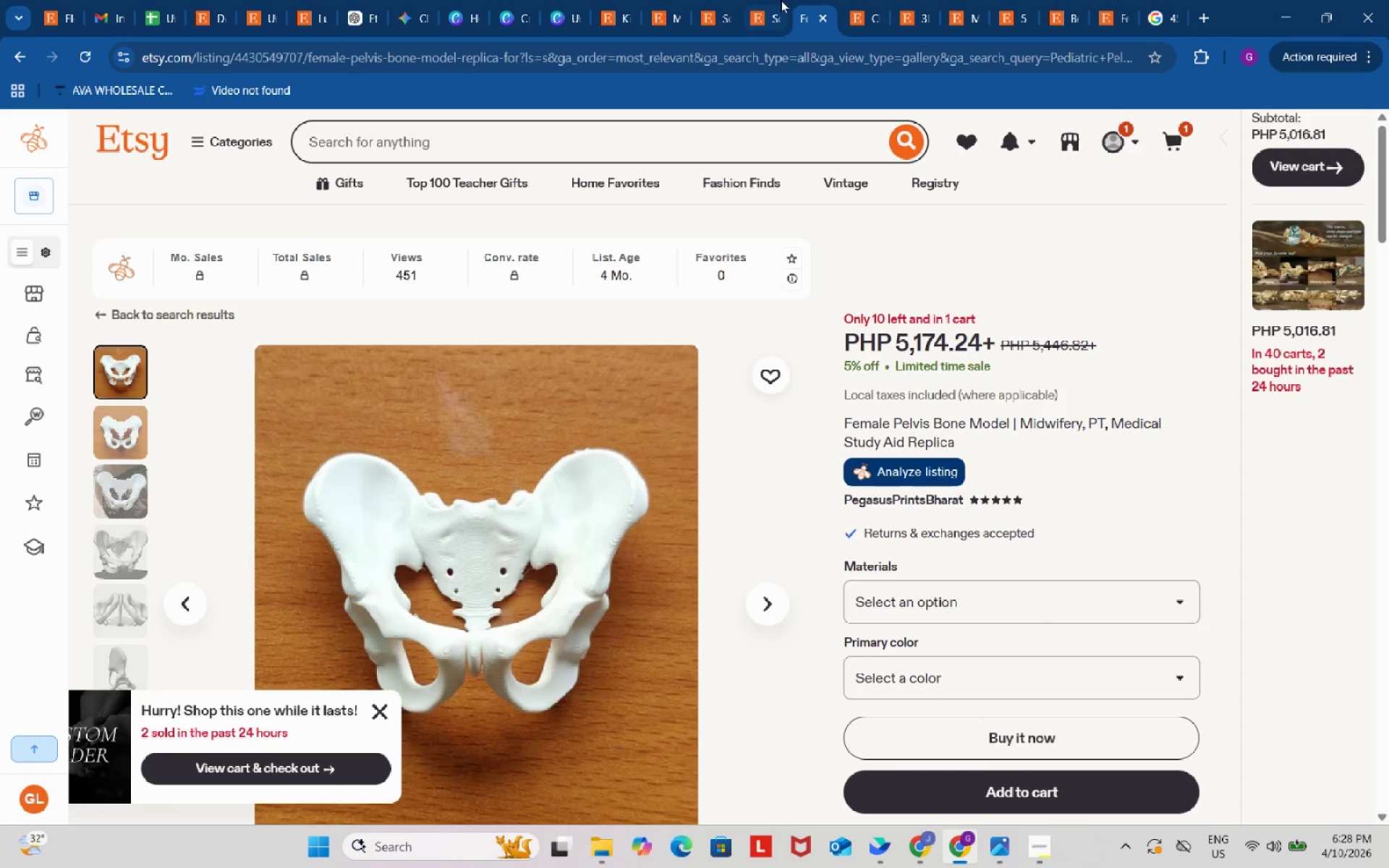 
left_click([779, 0])
 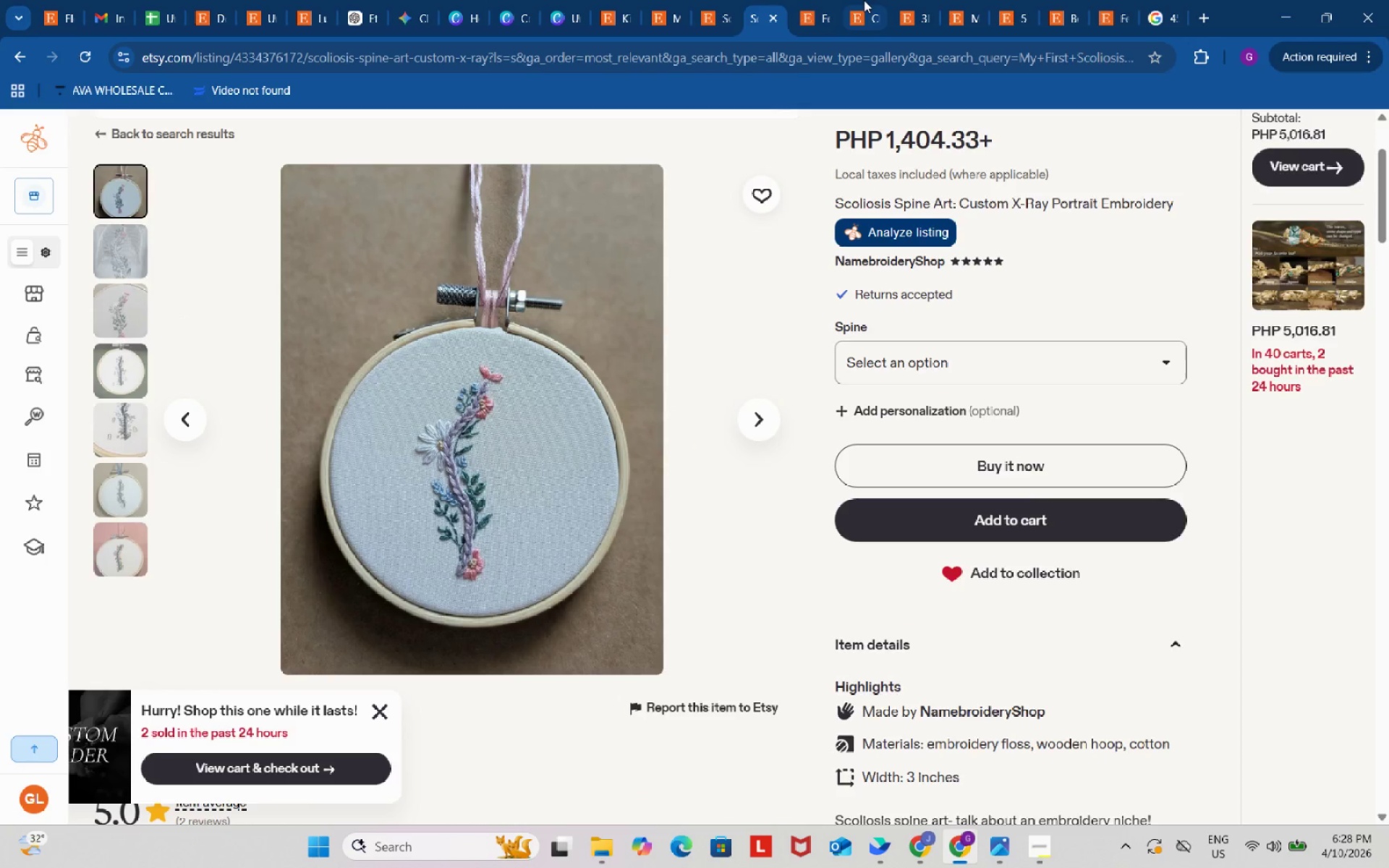 
left_click([865, 0])
 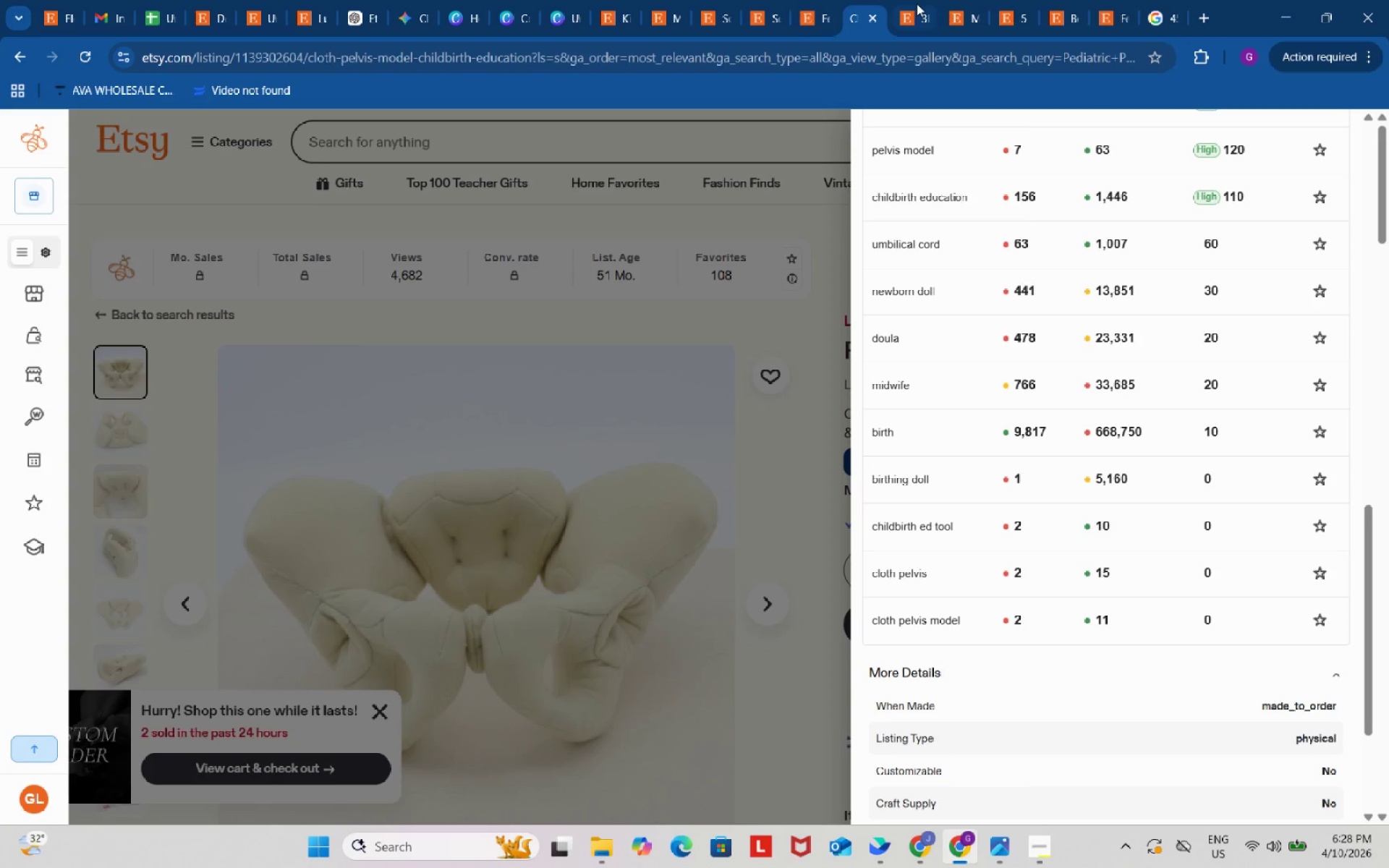 
left_click([919, 2])
 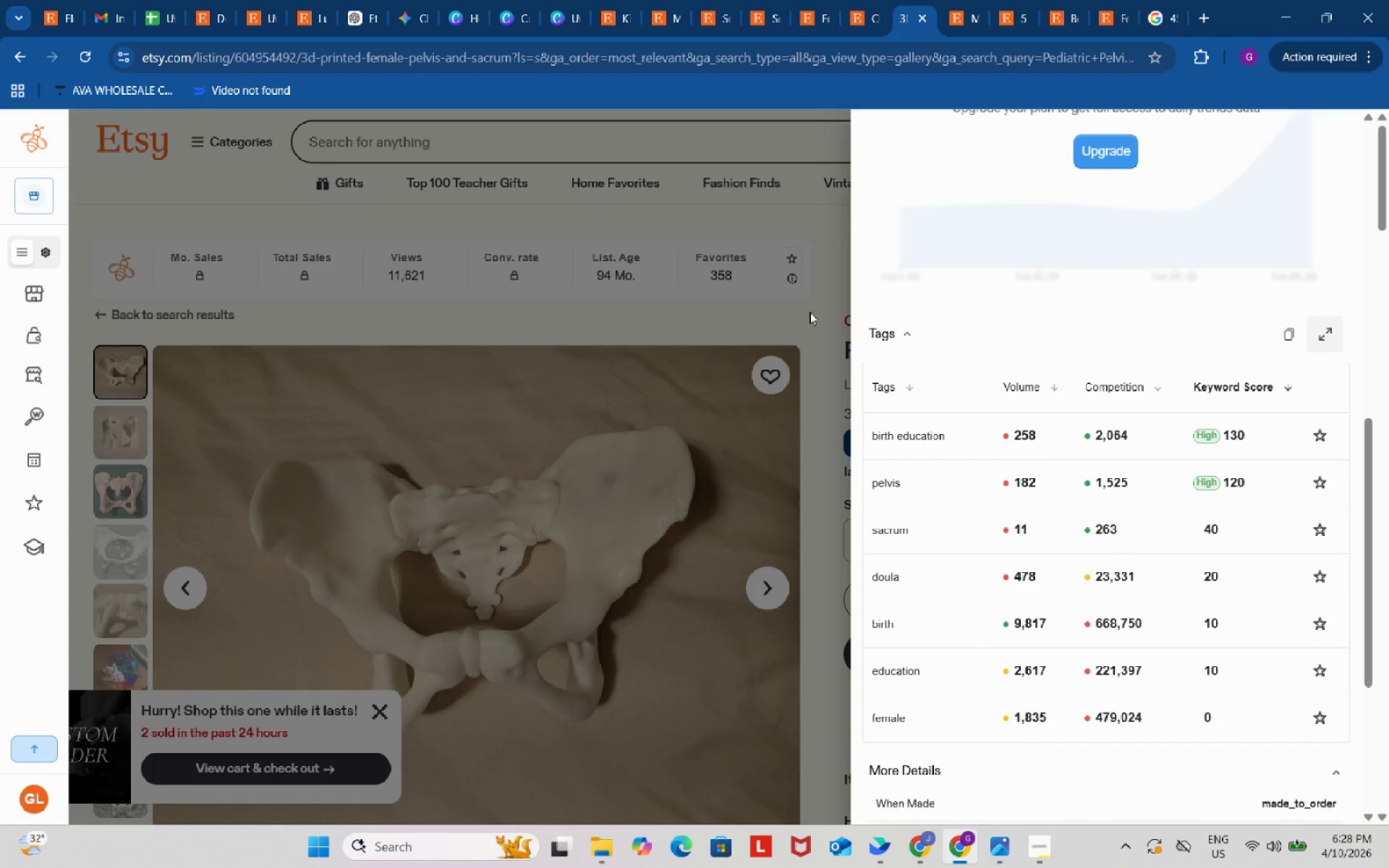 
left_click([821, 320])
 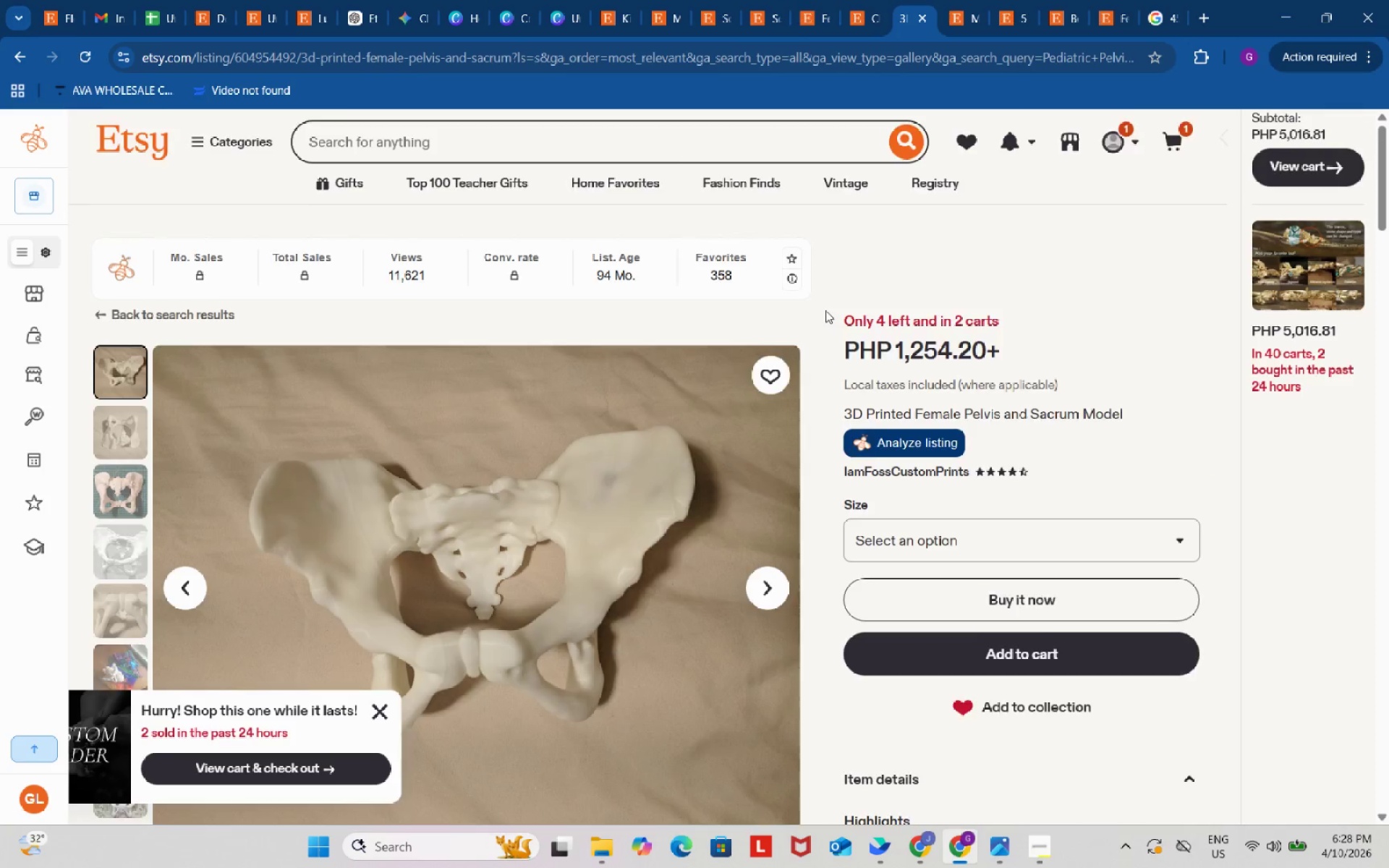 
scroll: coordinate [825, 310], scroll_direction: down, amount: 4.0
 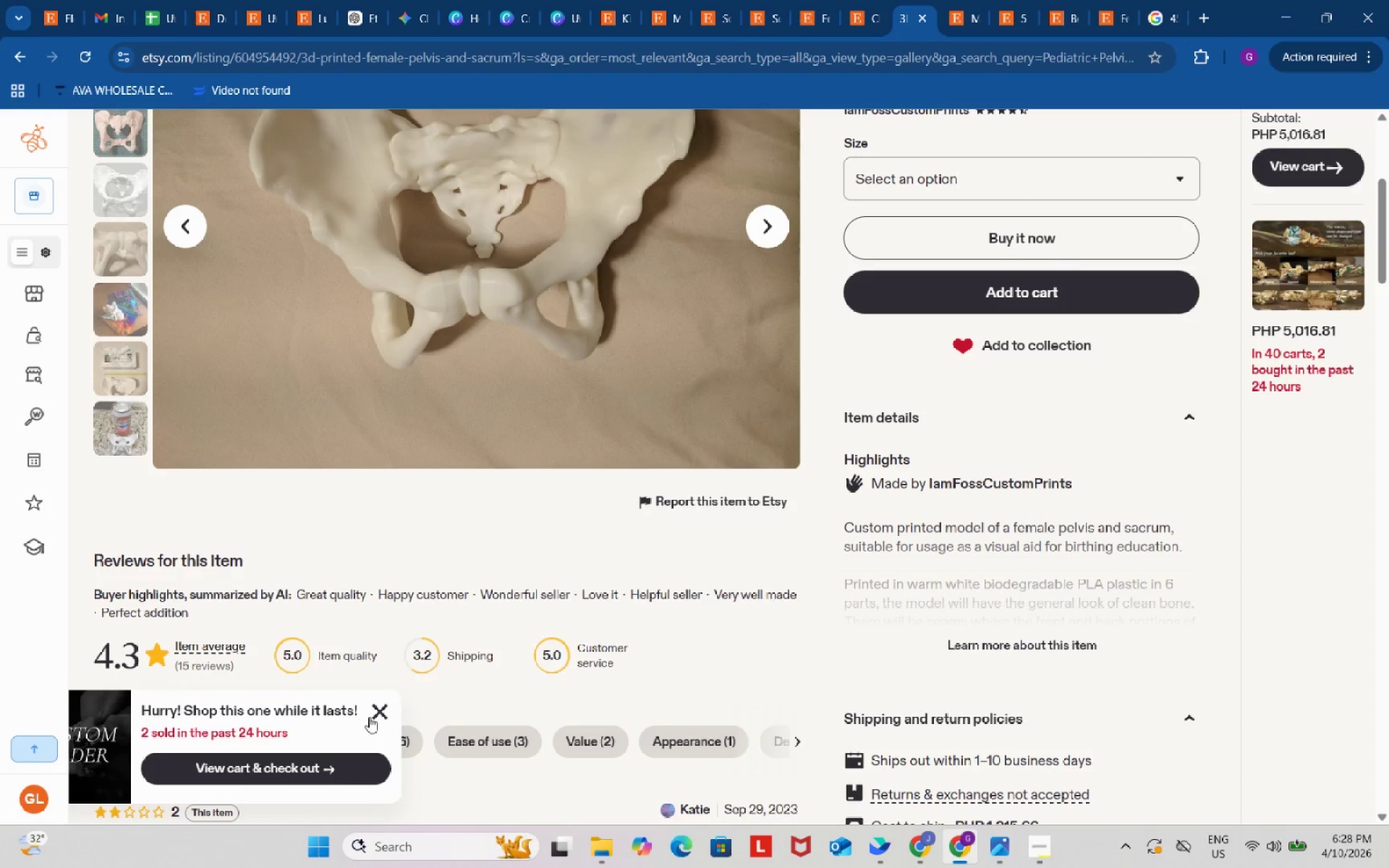 
left_click([372, 715])
 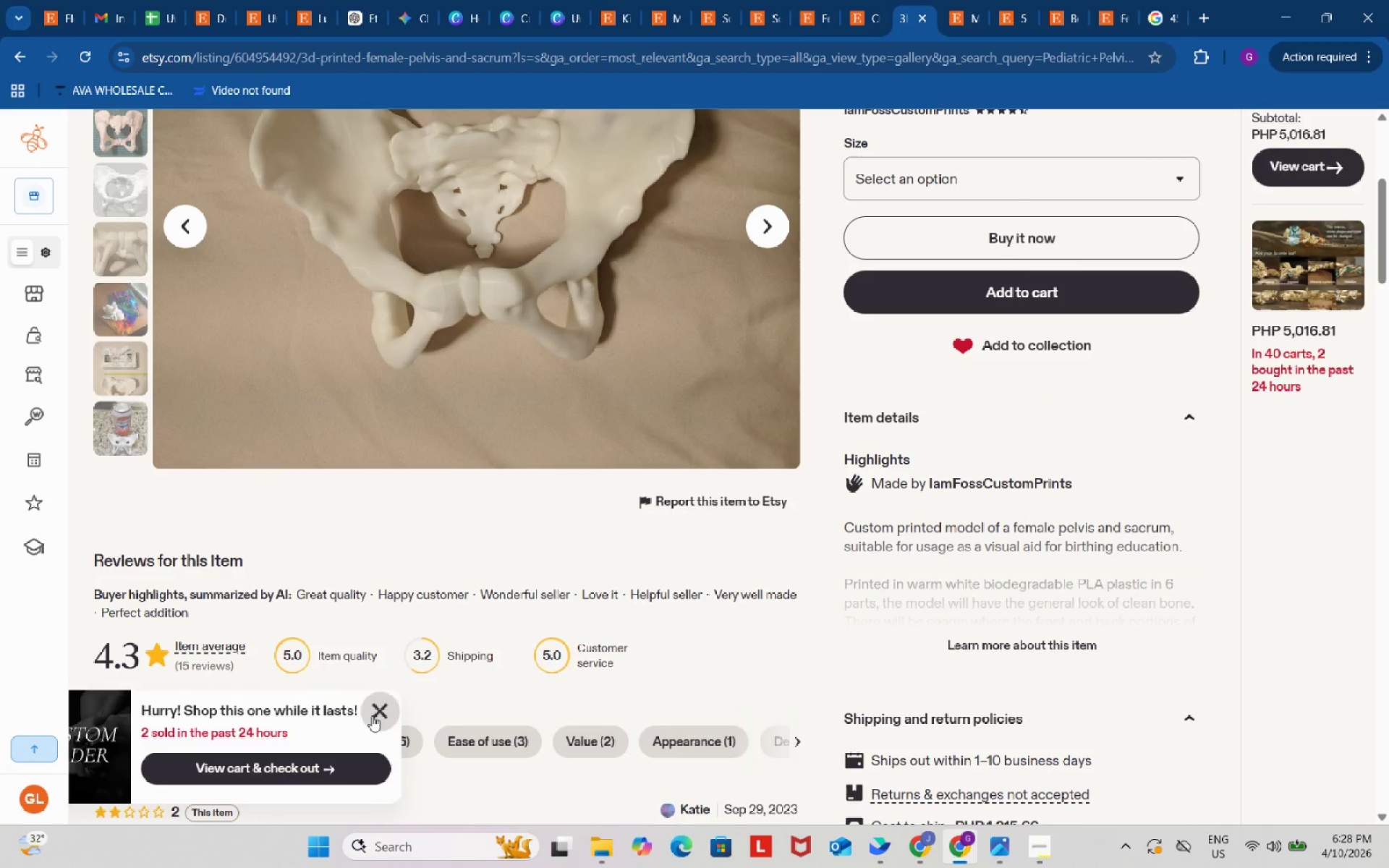 
mouse_move([373, 705])
 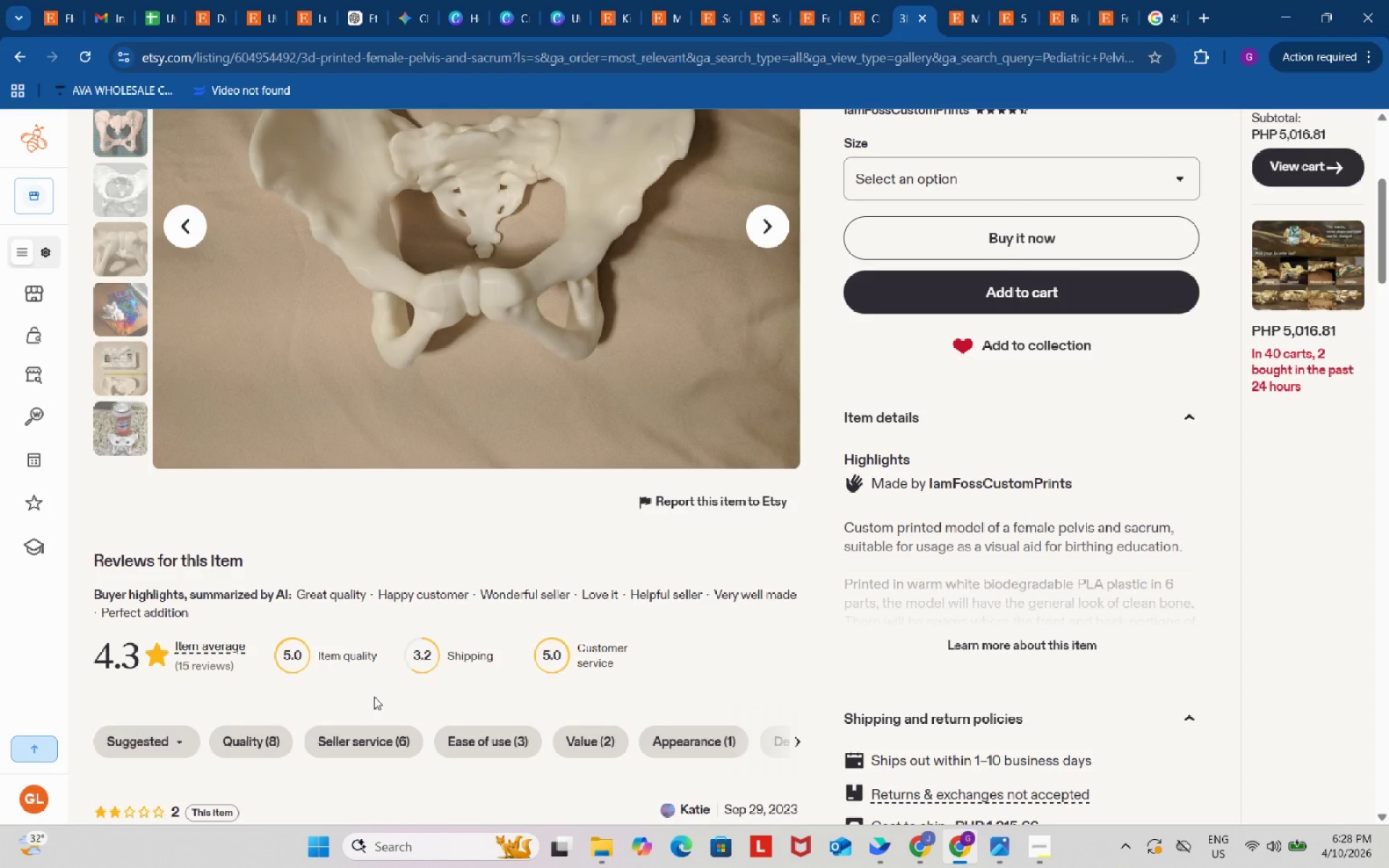 
scroll: coordinate [374, 696], scroll_direction: up, amount: 3.0
 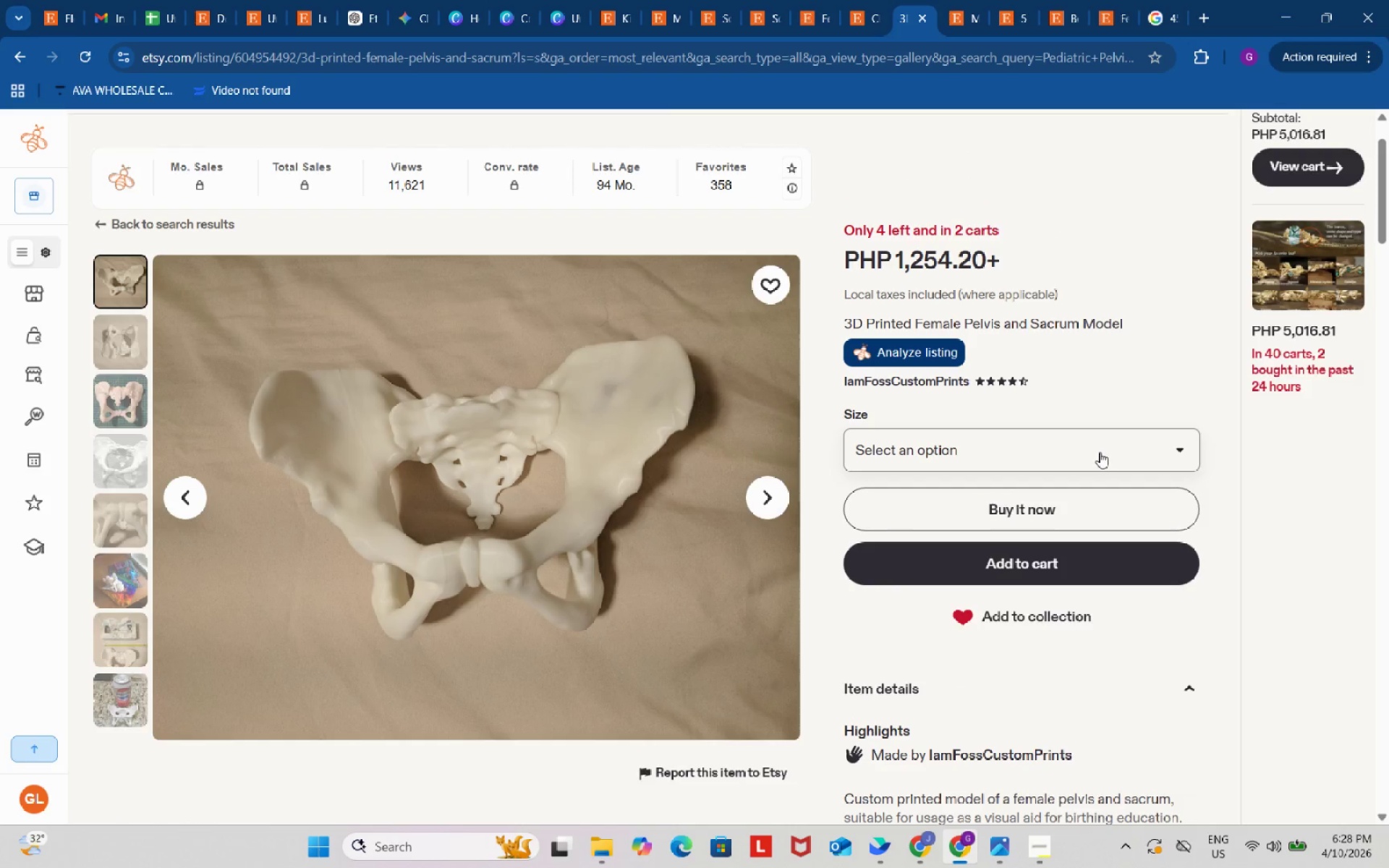 
key(Meta+Shift+S)
 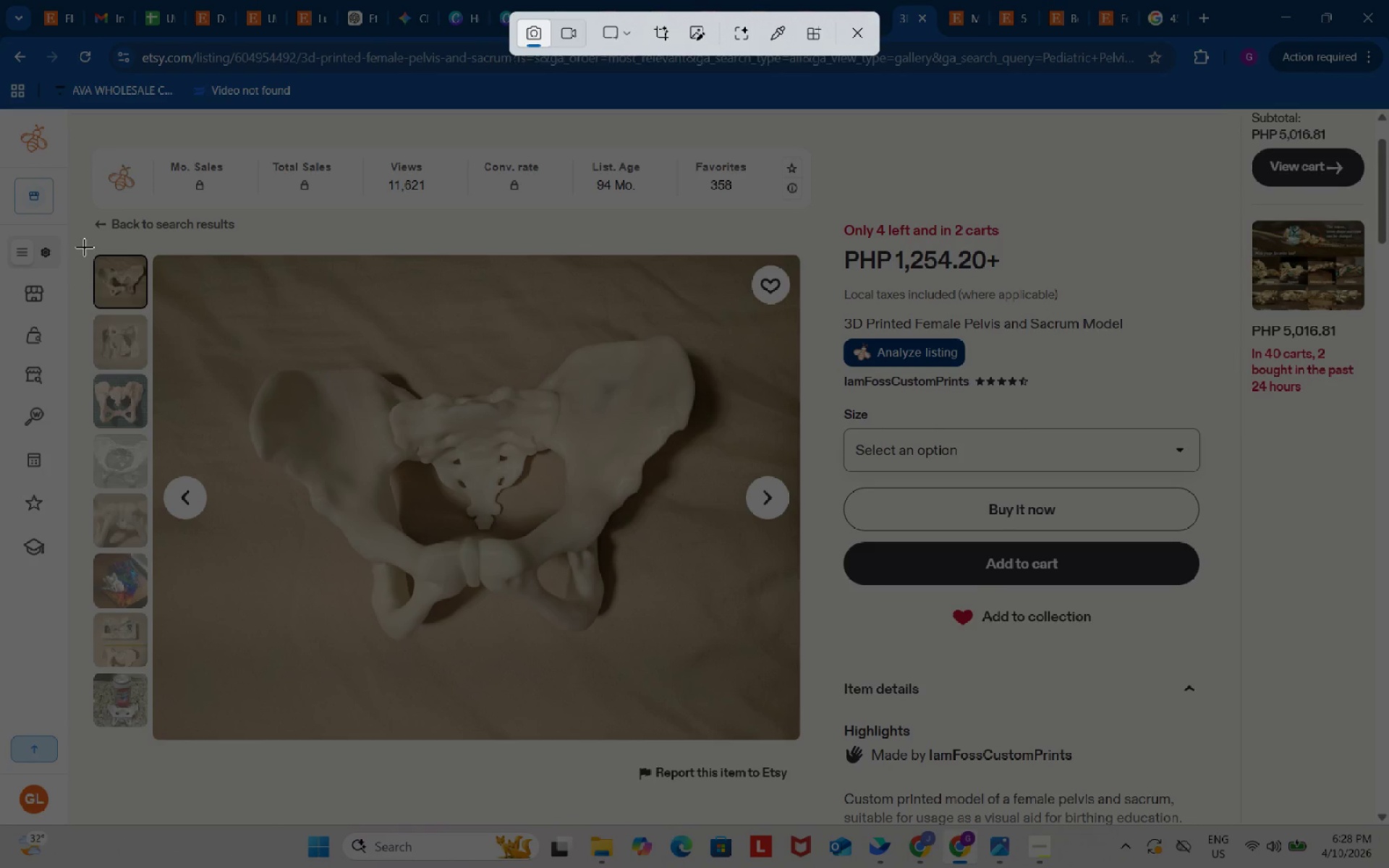 
left_click_drag(start_coordinate=[86, 250], to_coordinate=[151, 741])
 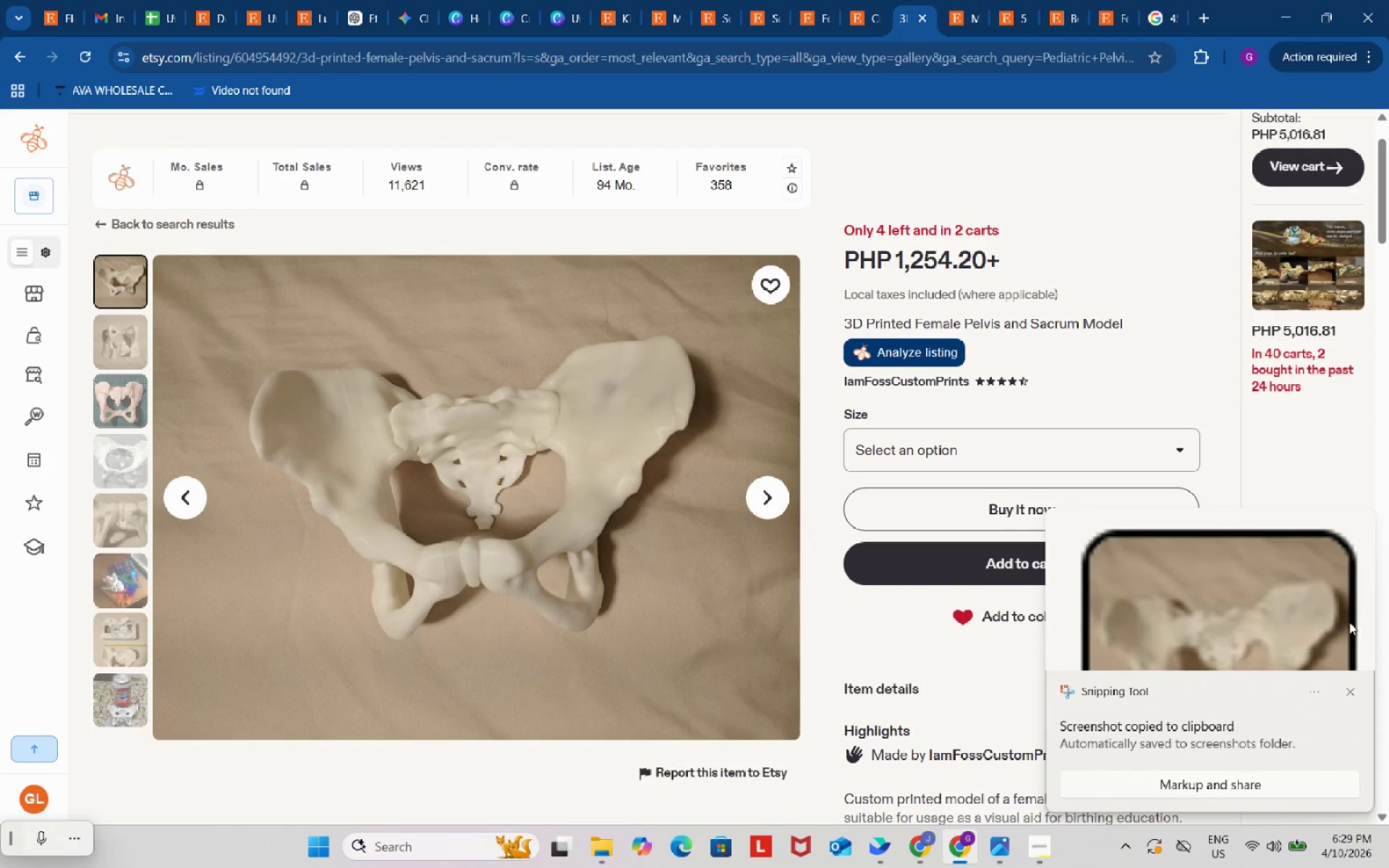 
left_click([1317, 613])
 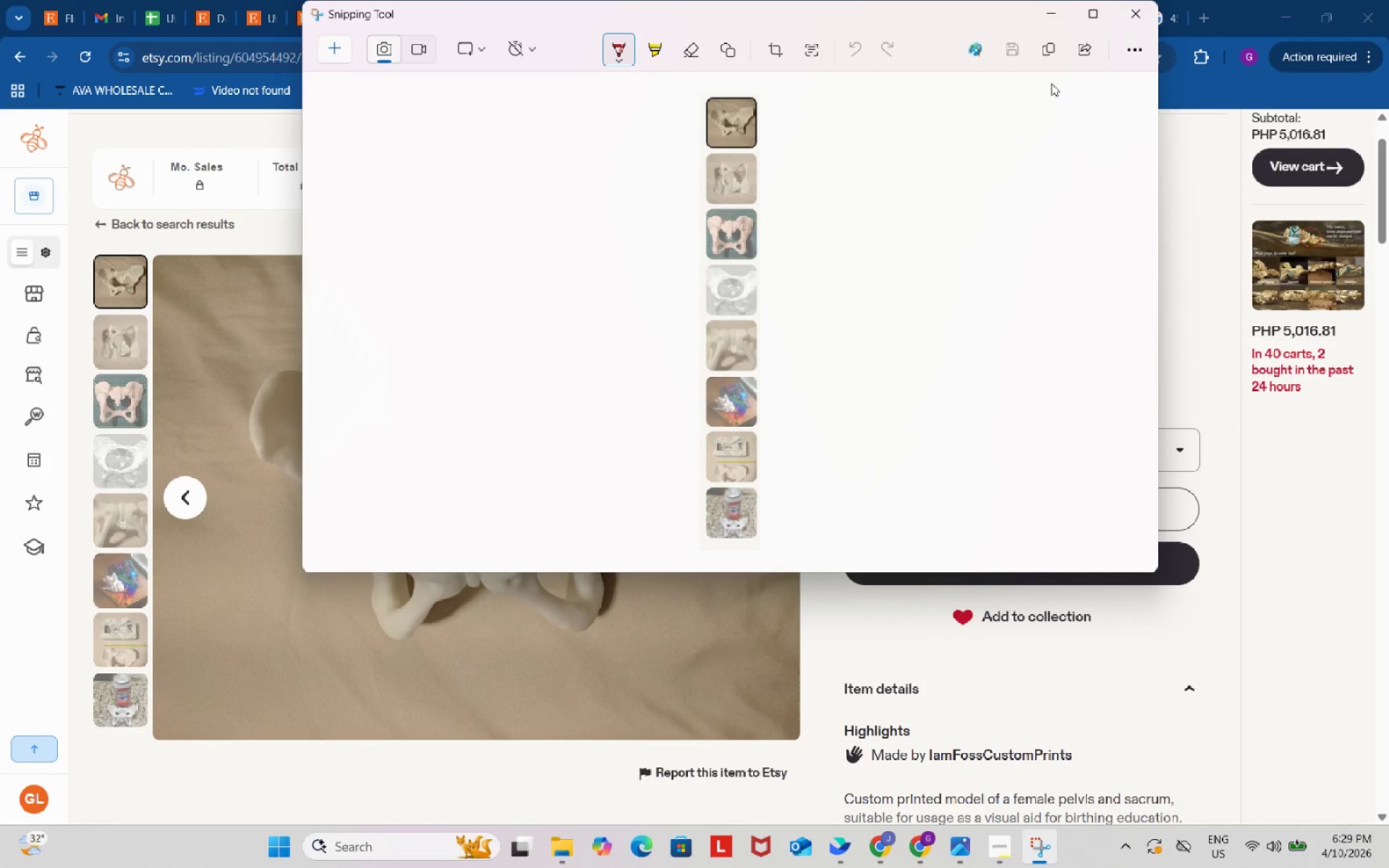 
left_click([1014, 46])
 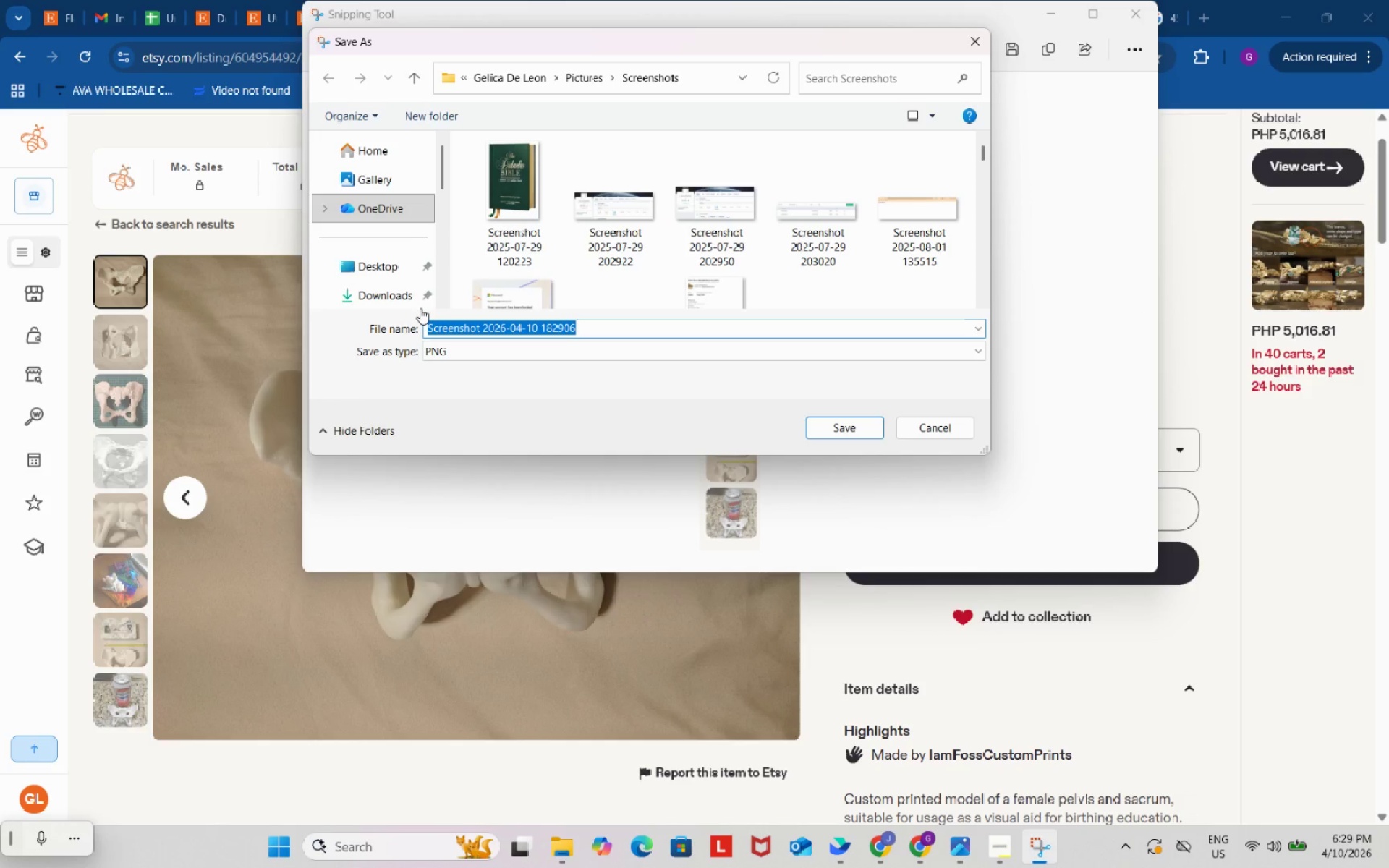 
wait(5.7)
 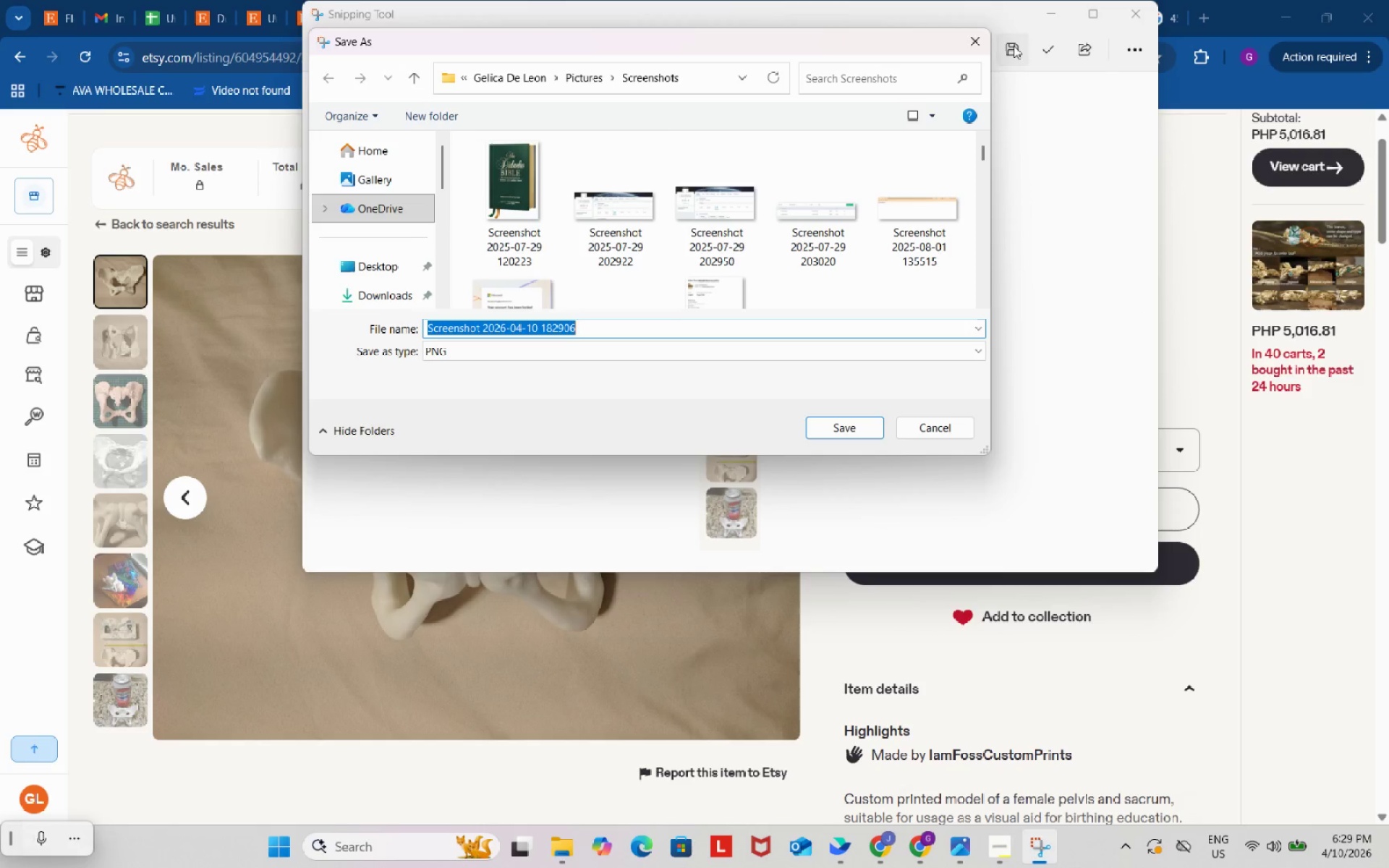 
left_click([396, 299])
 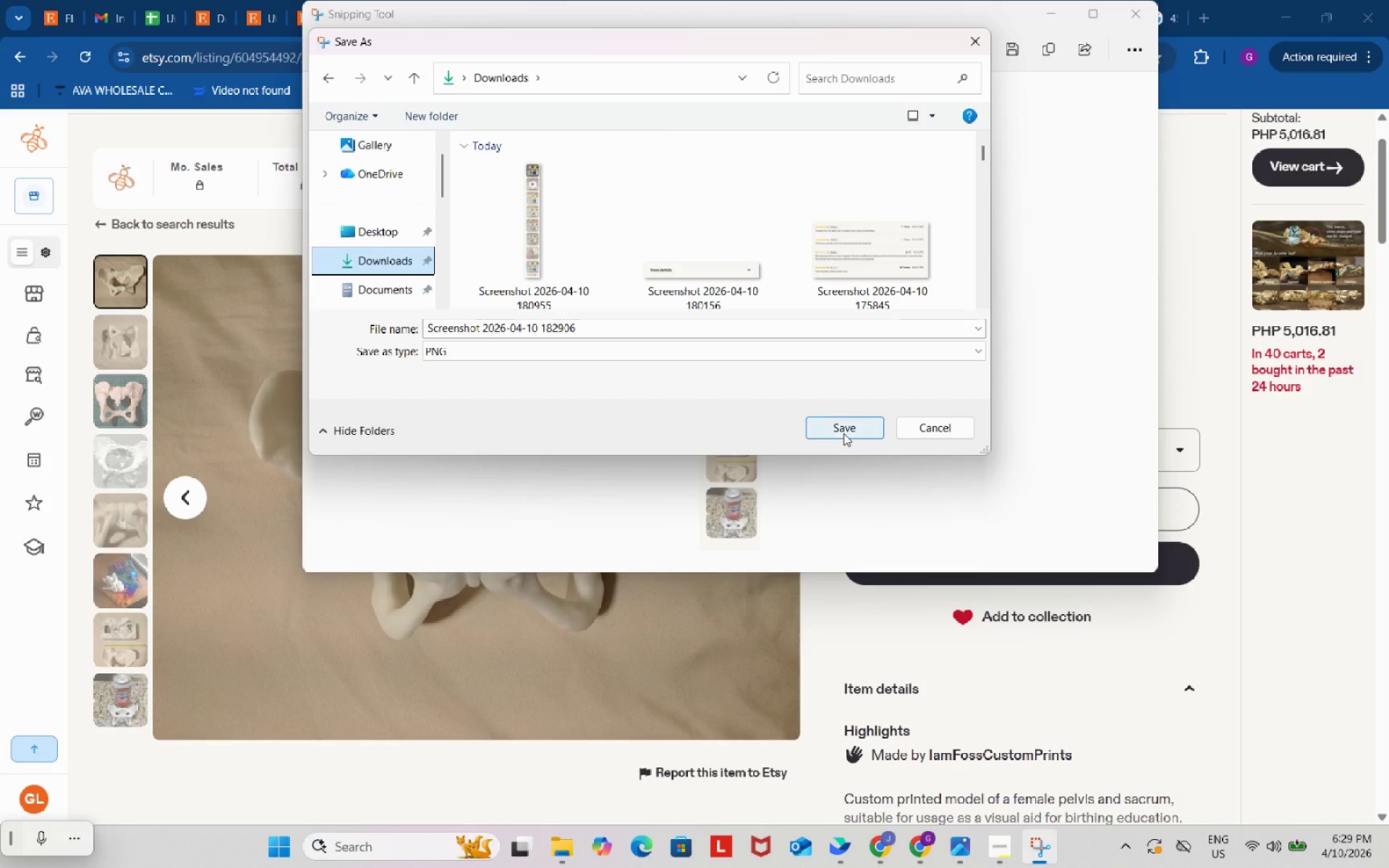 
left_click([842, 431])
 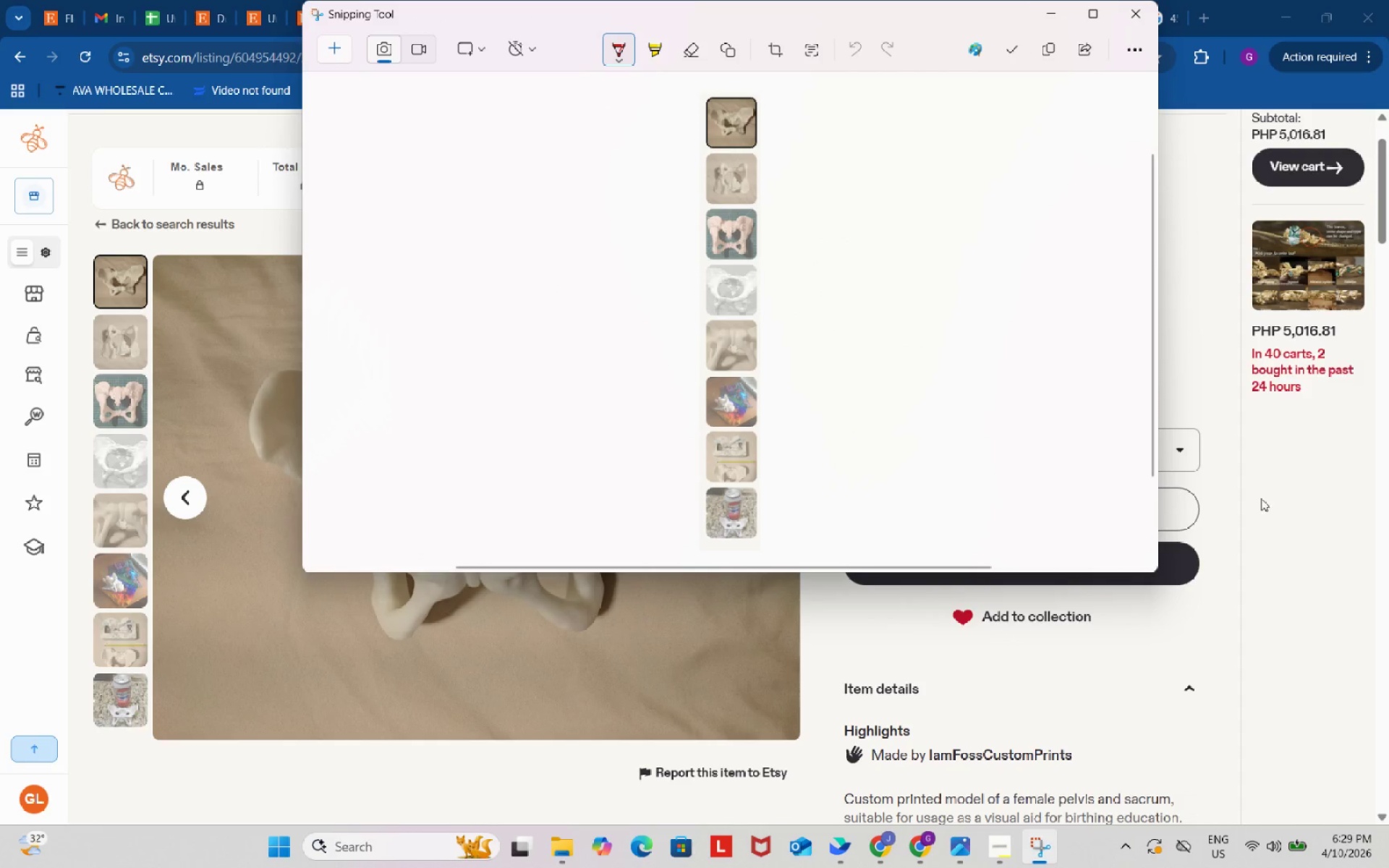 
left_click([1345, 522])
 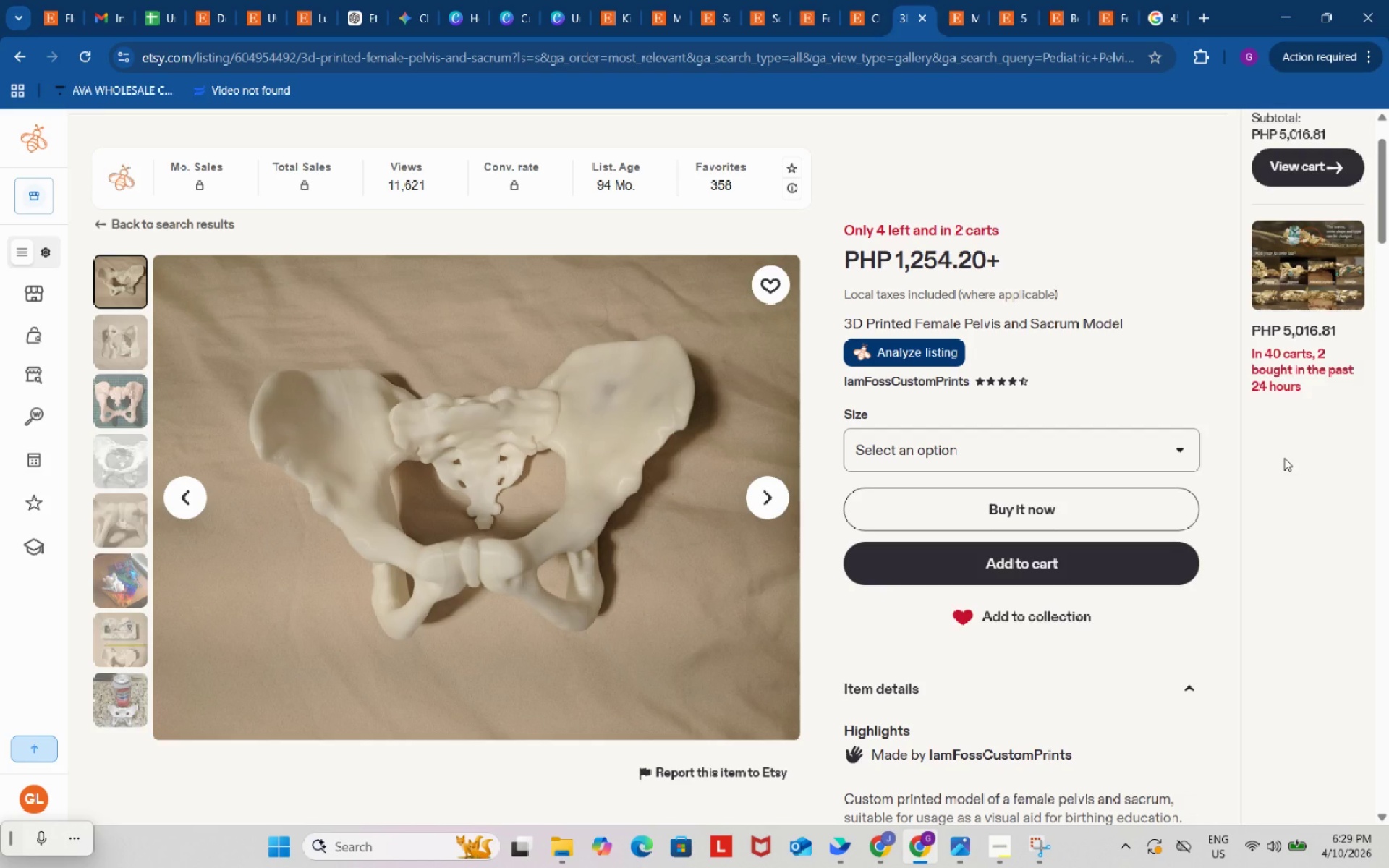 
wait(10.92)
 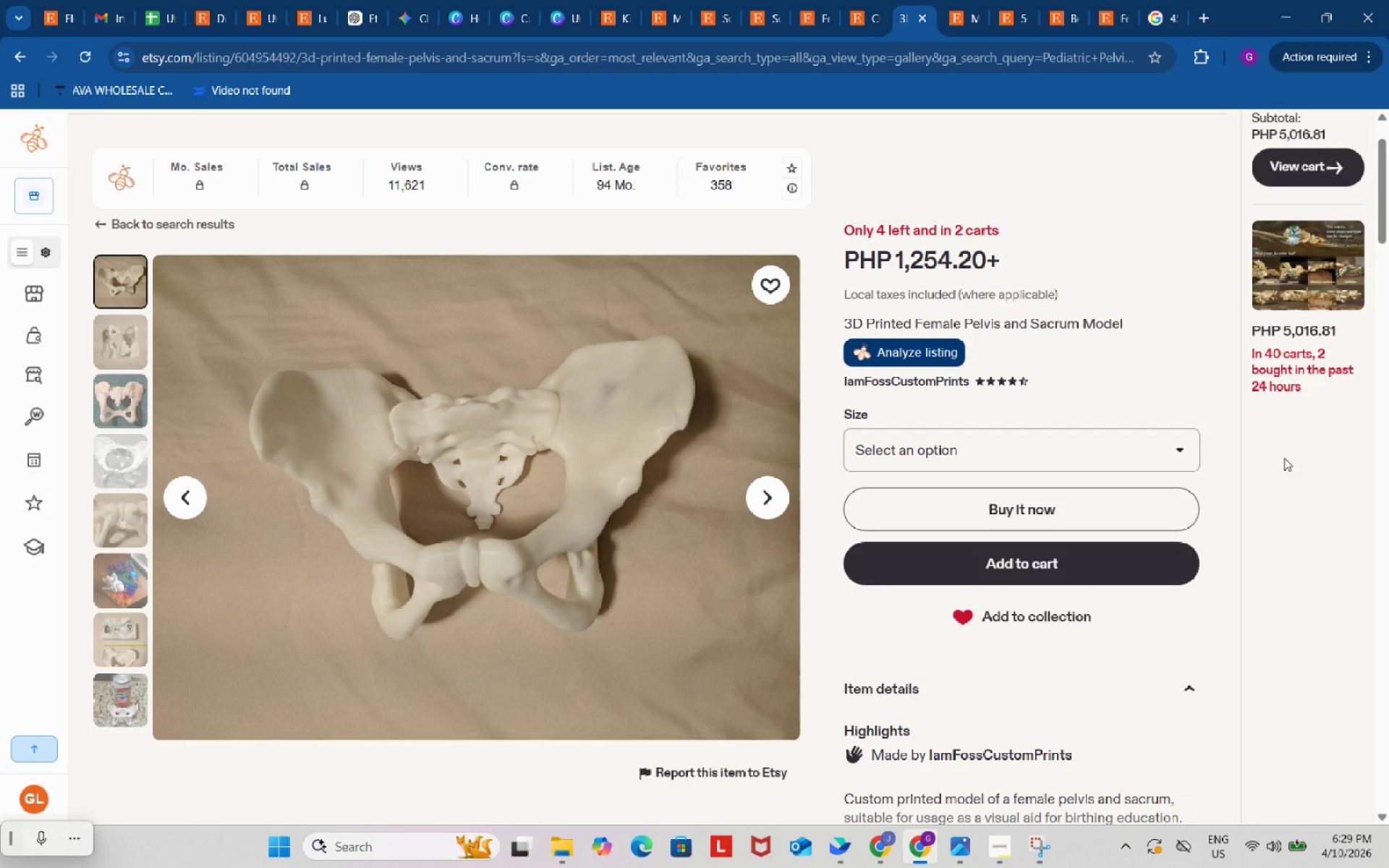 
left_click([511, 0])
 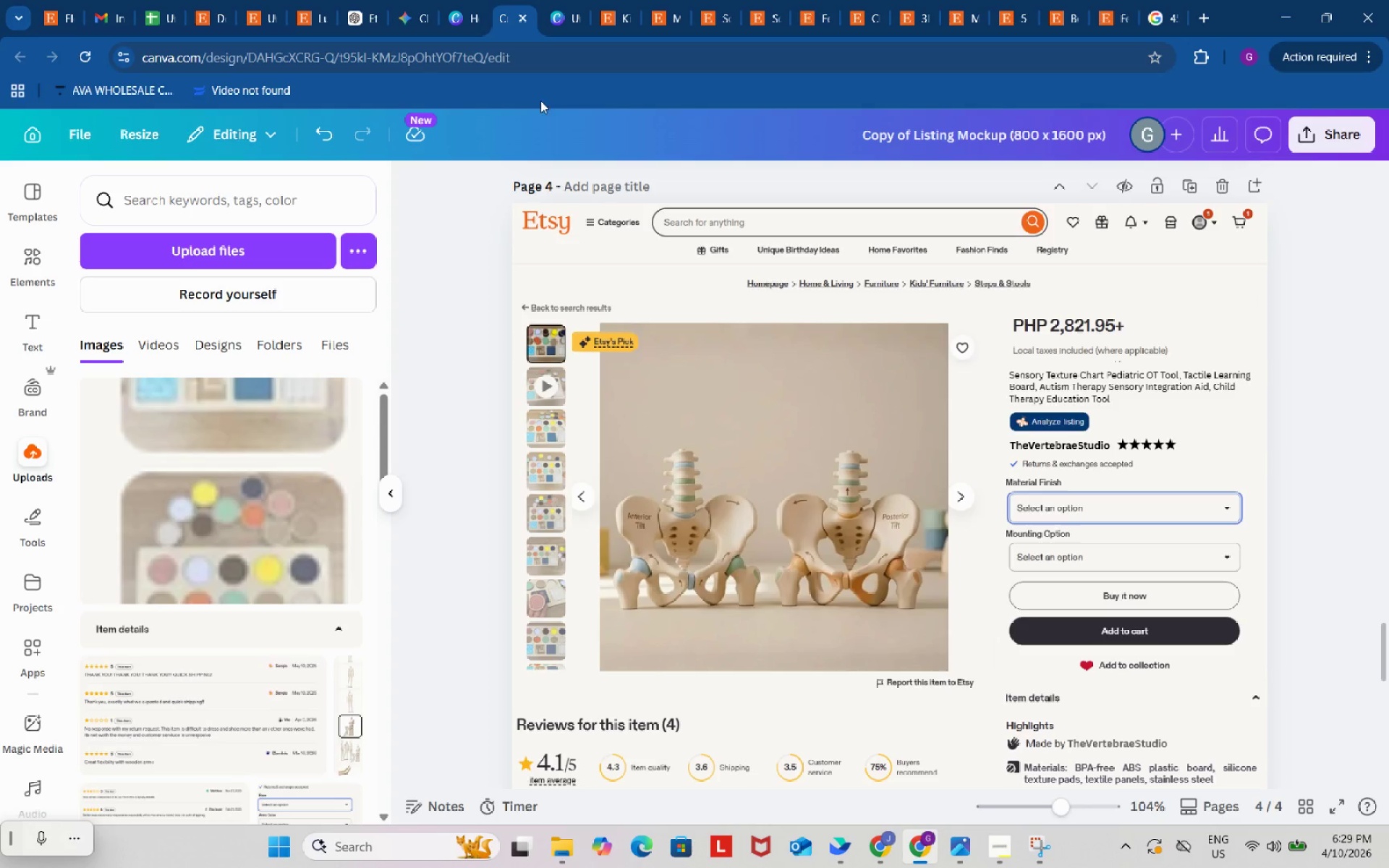 
left_click([552, 466])
 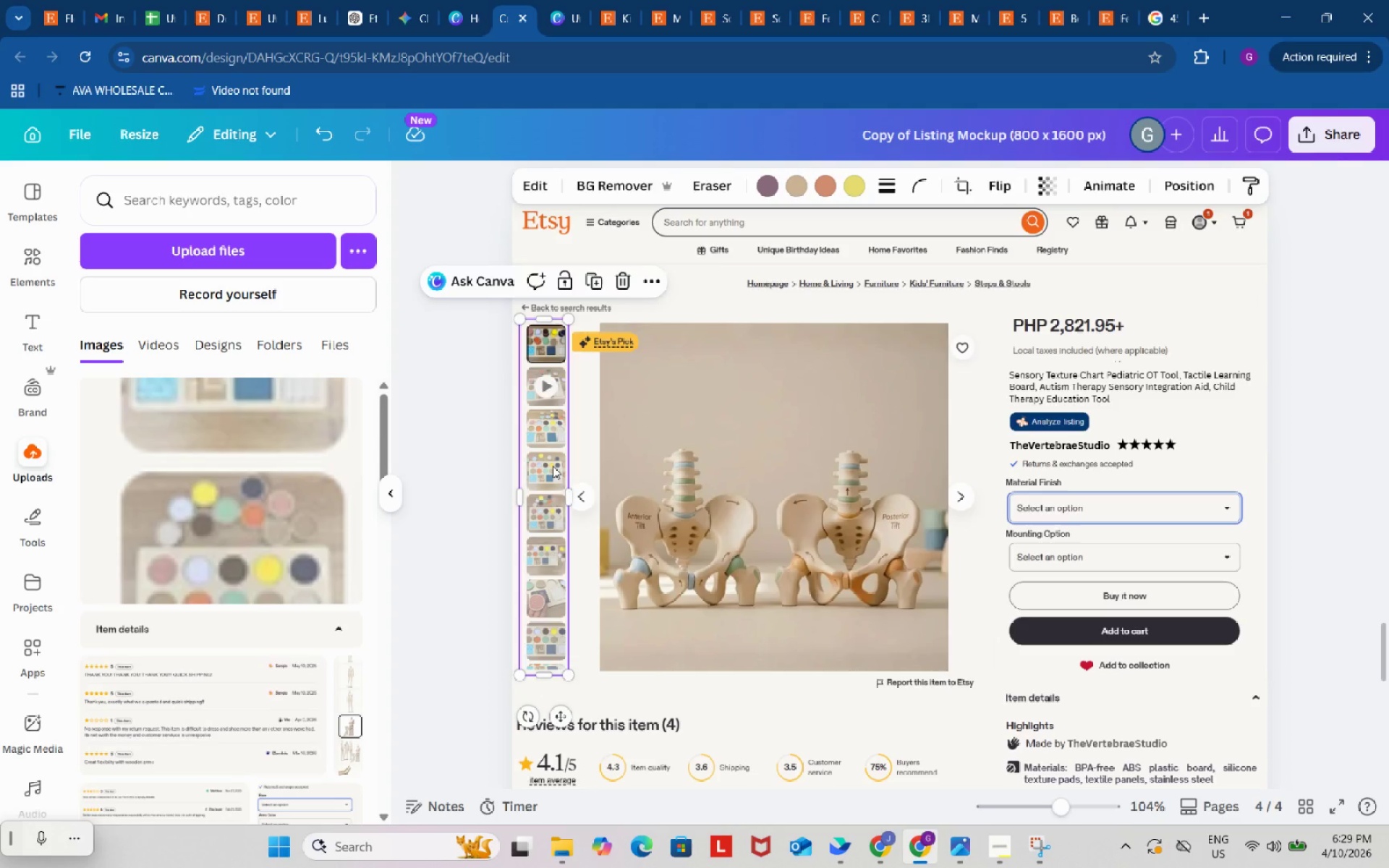 
key(Backspace)
 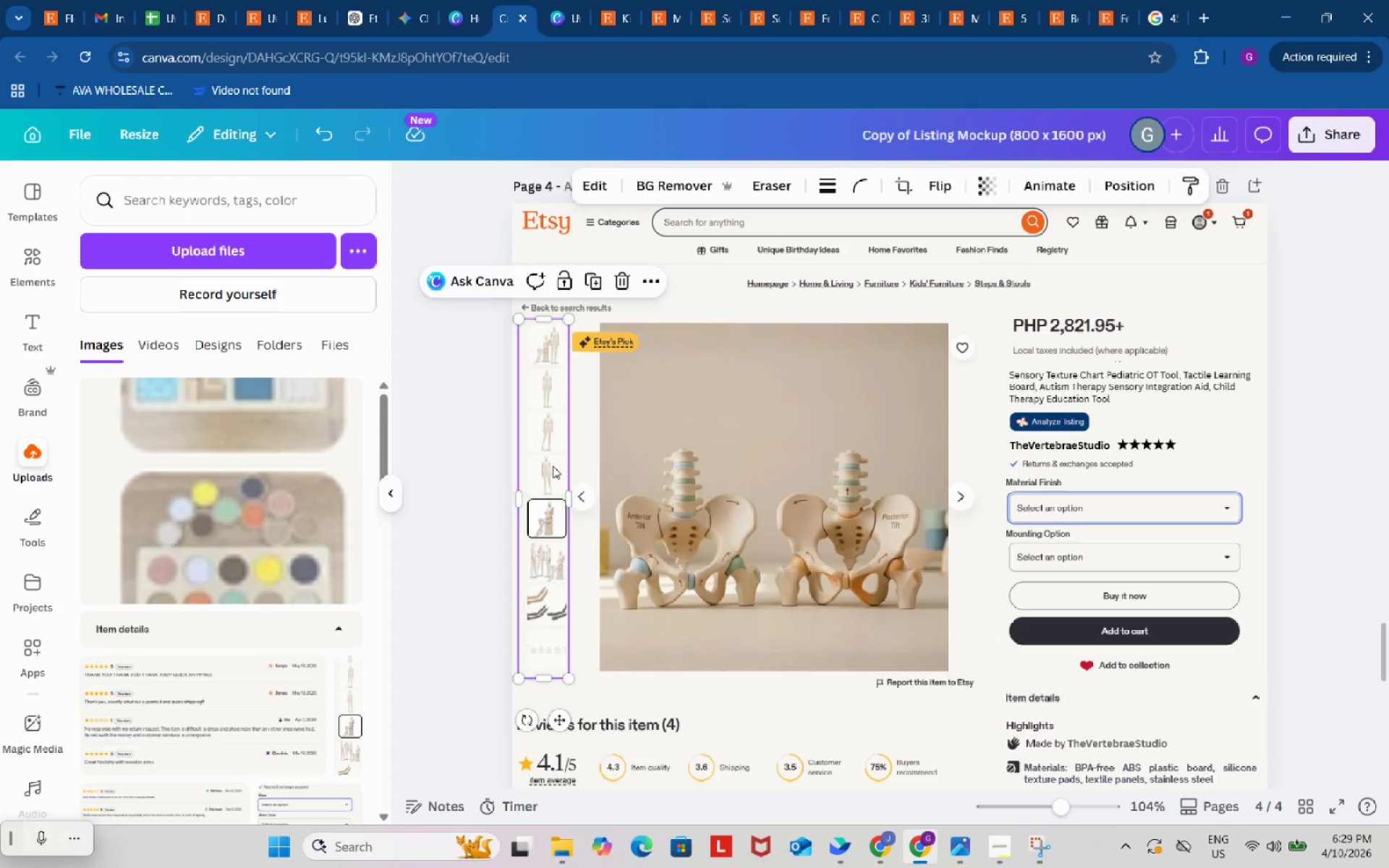 
left_click([553, 466])
 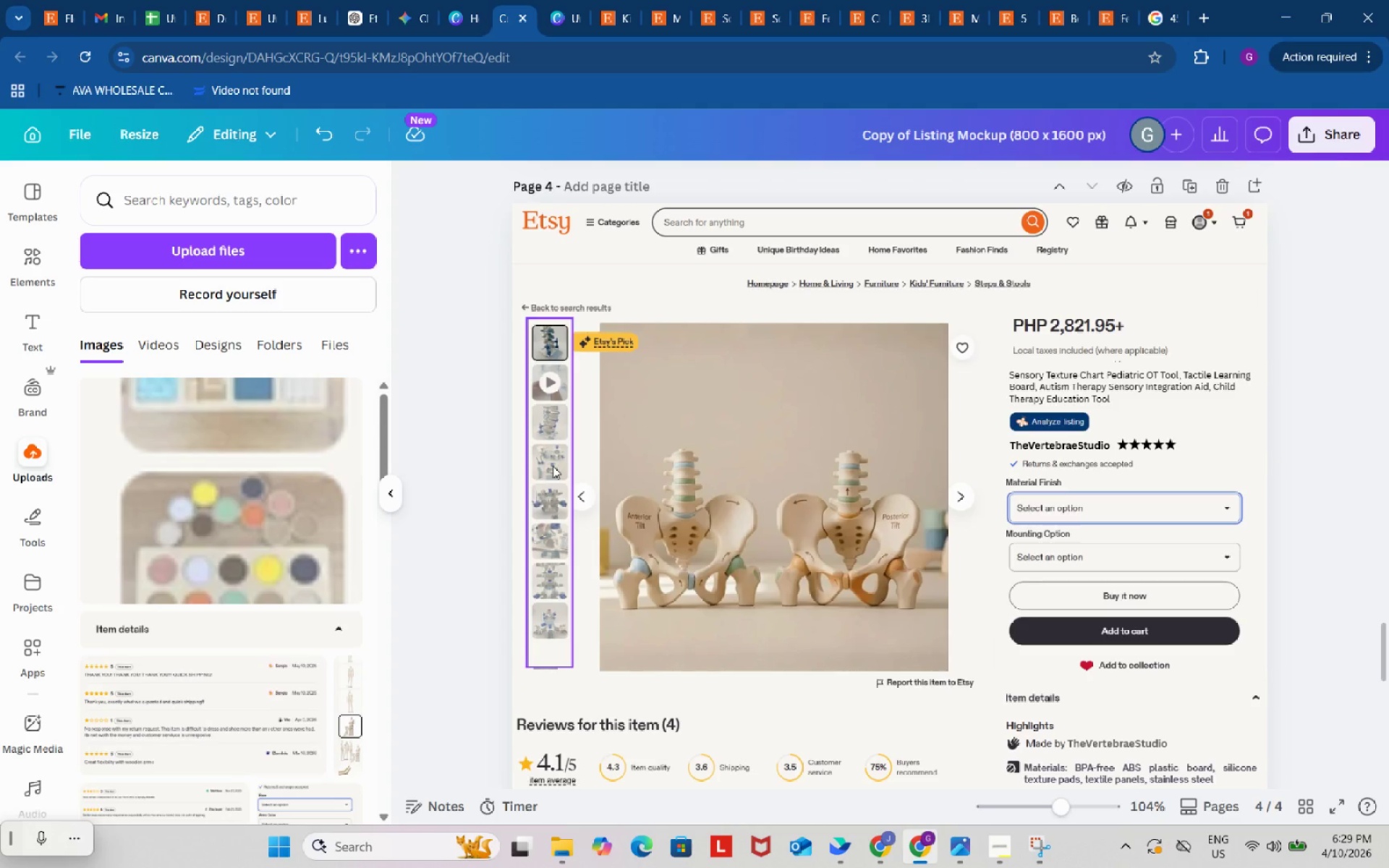 
key(Backspace)
 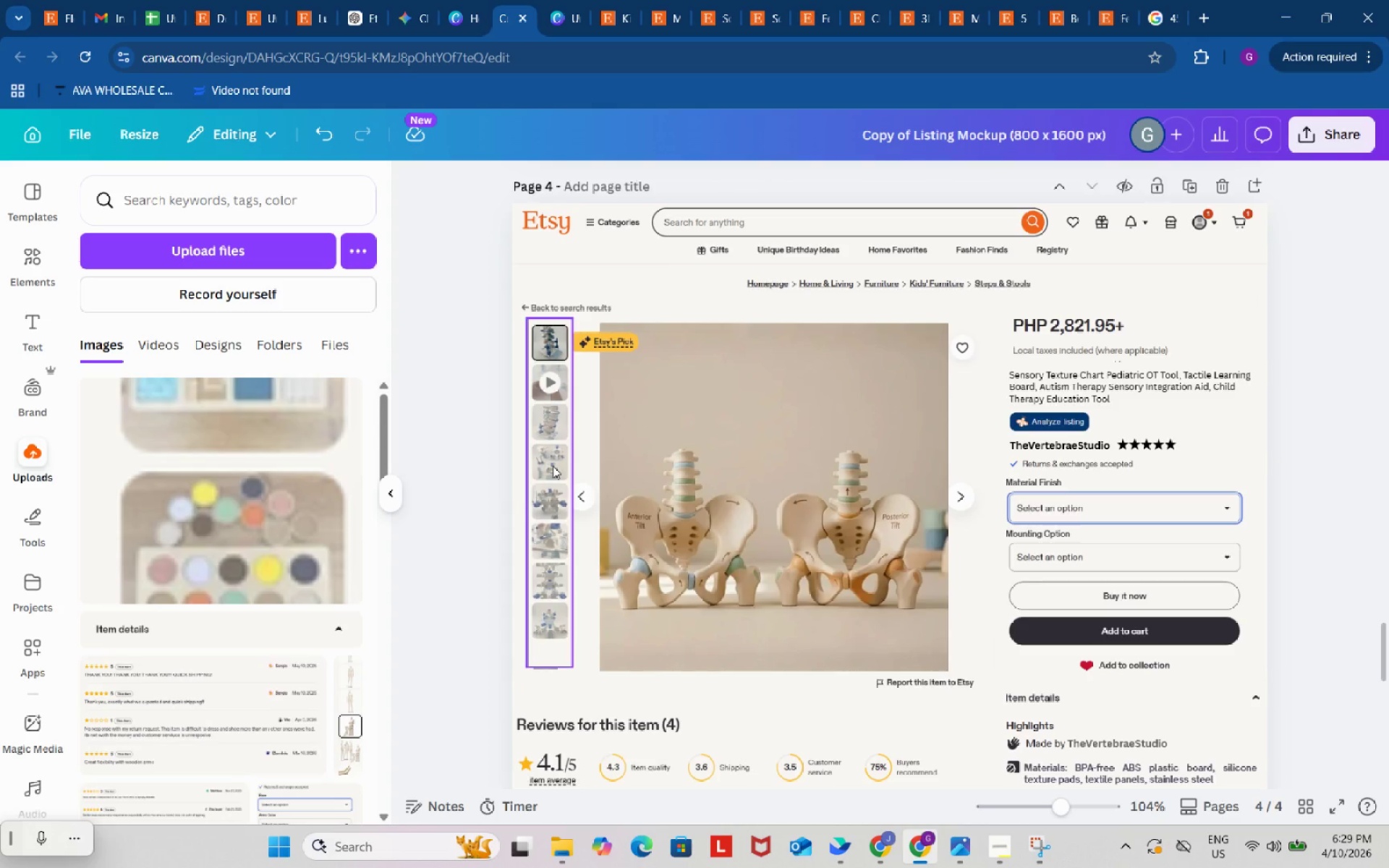 
left_click([553, 466])
 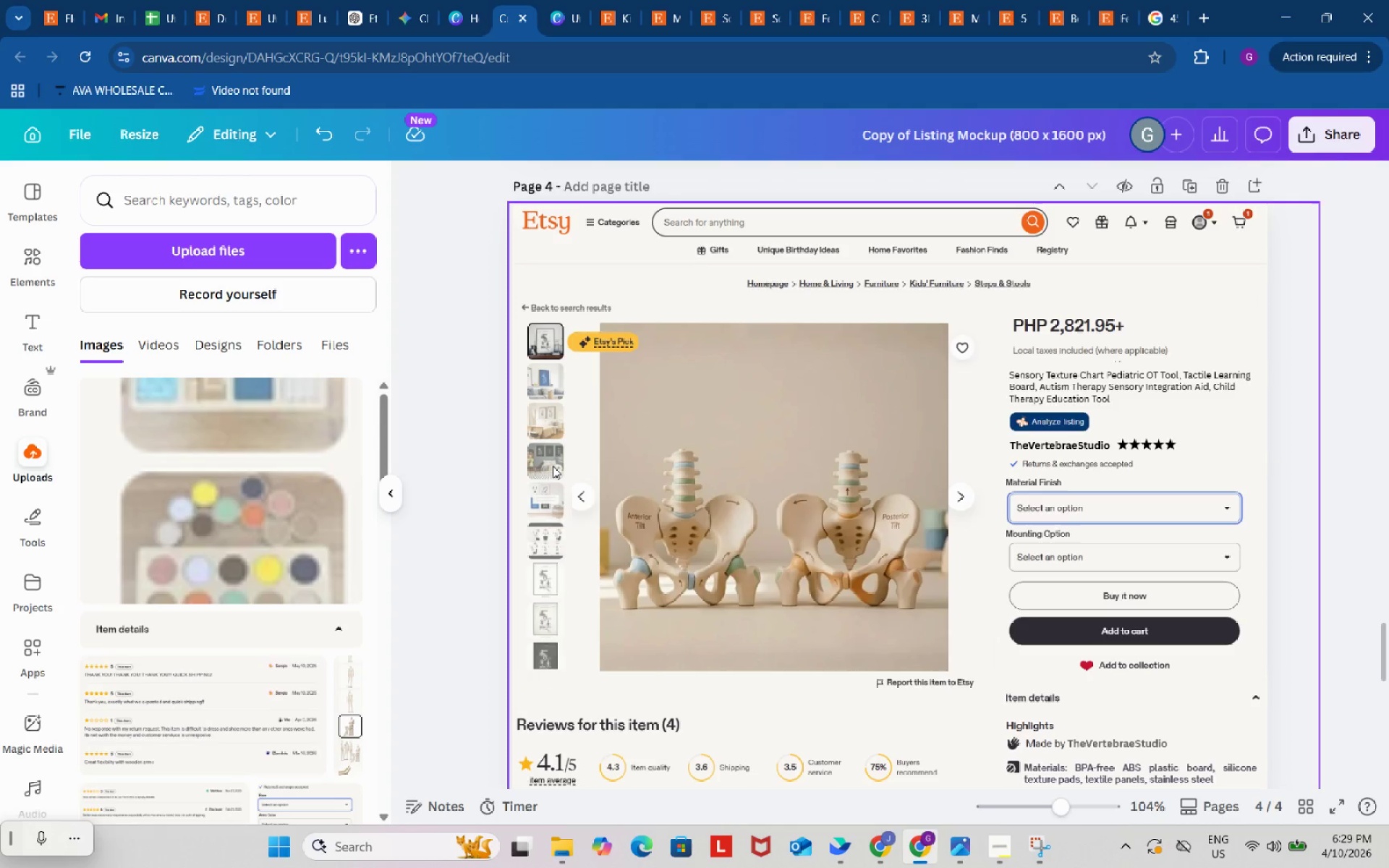 
key(Backspace)
 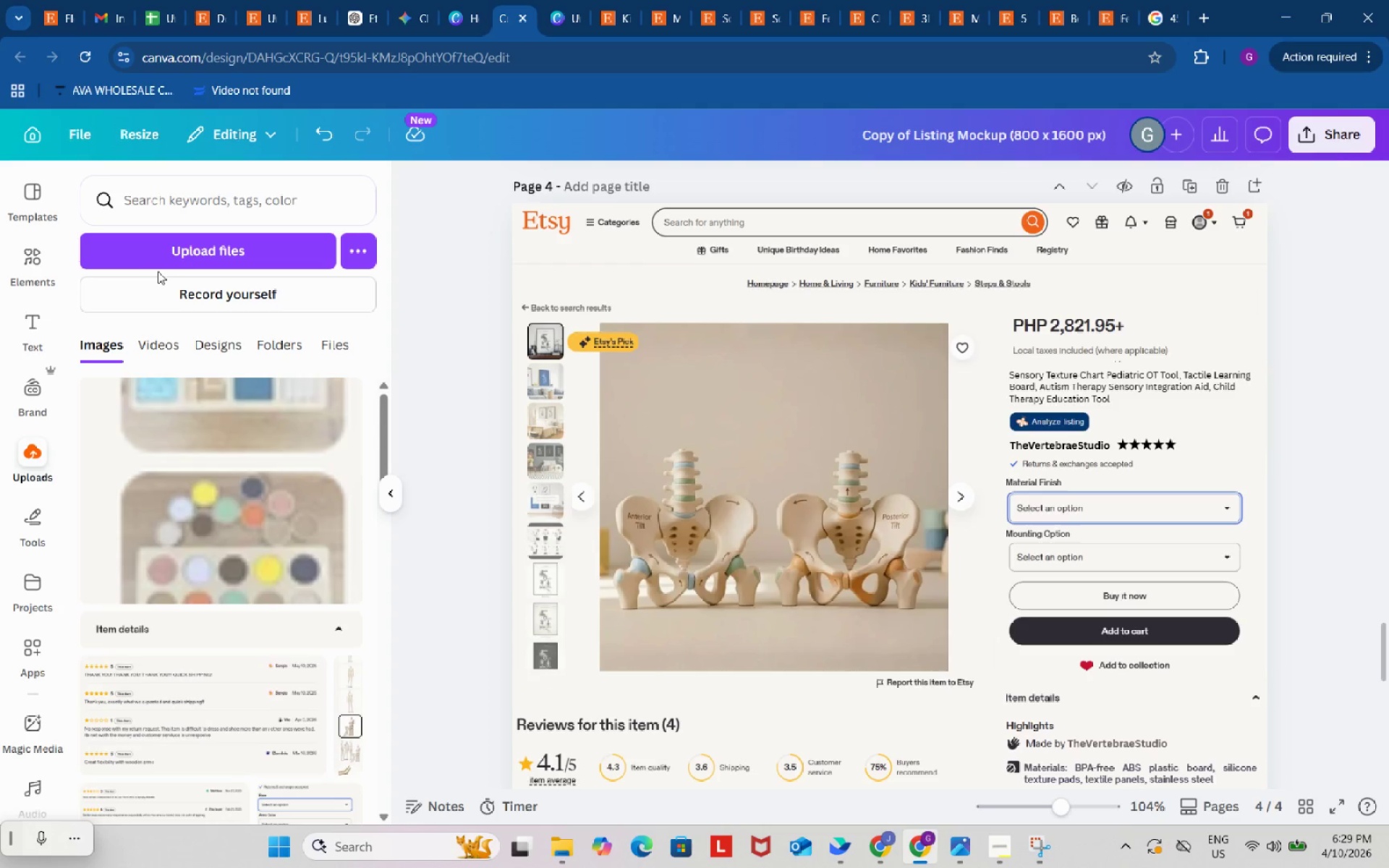 
left_click([156, 247])
 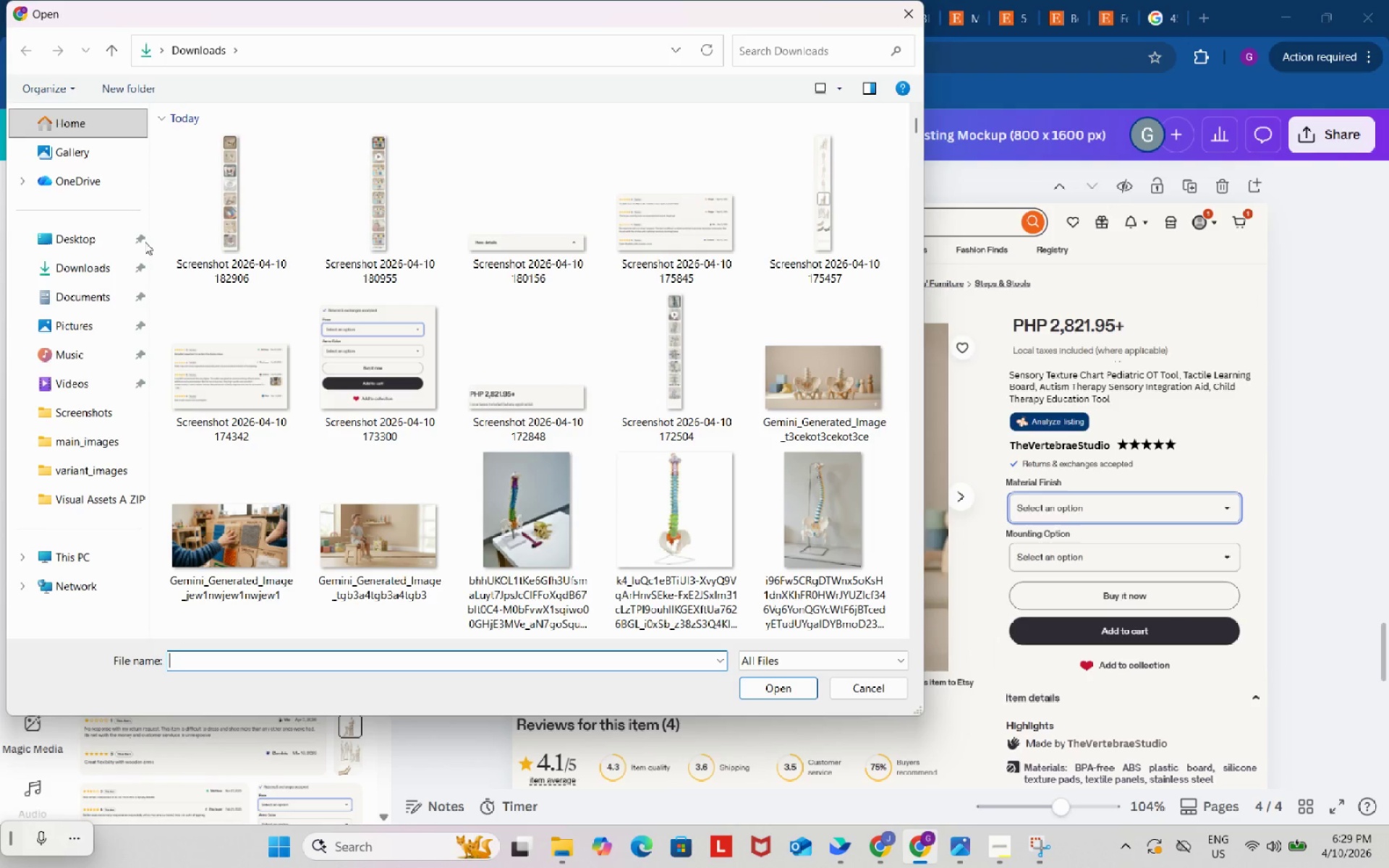 
left_click([226, 206])
 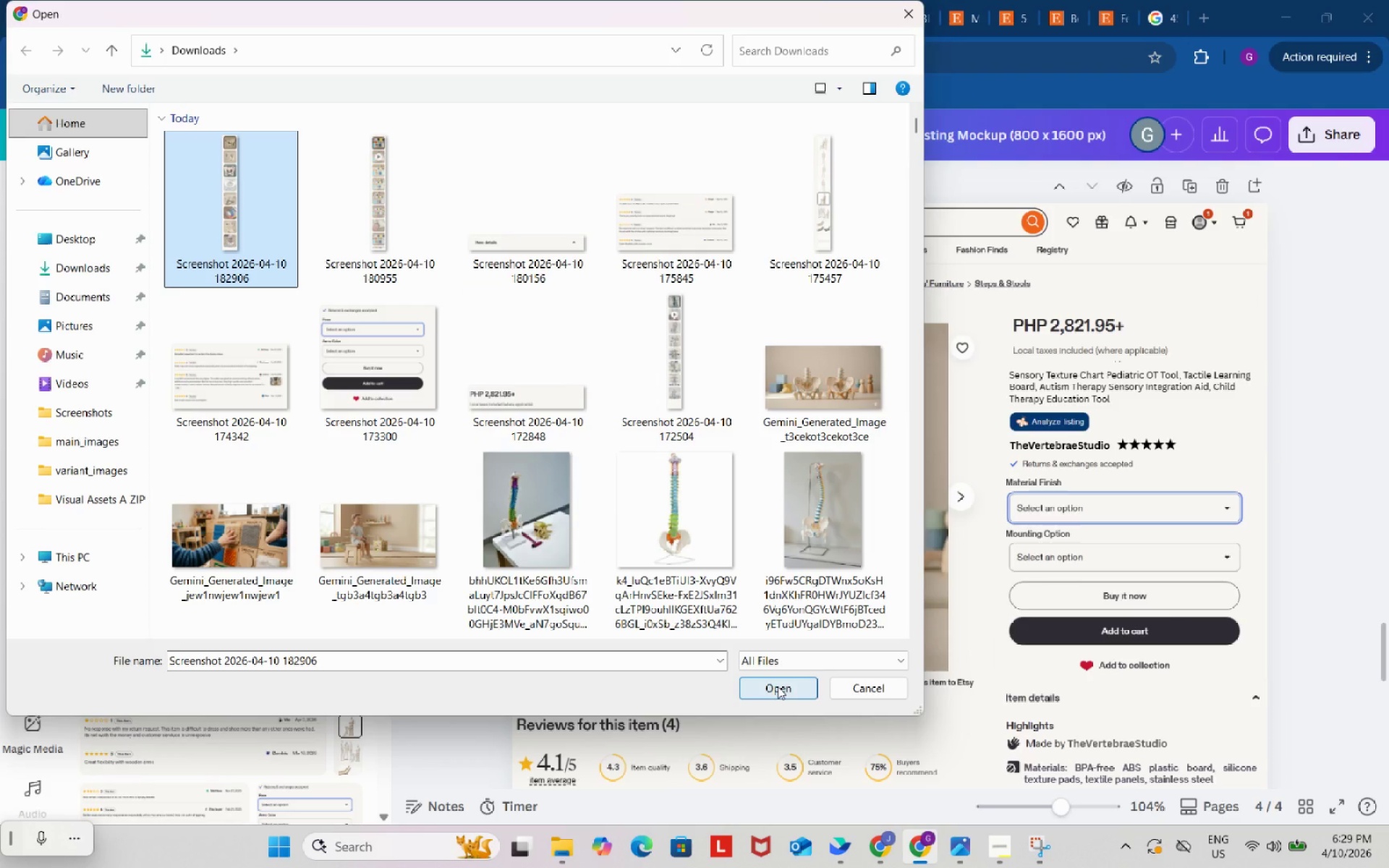 
left_click([778, 686])
 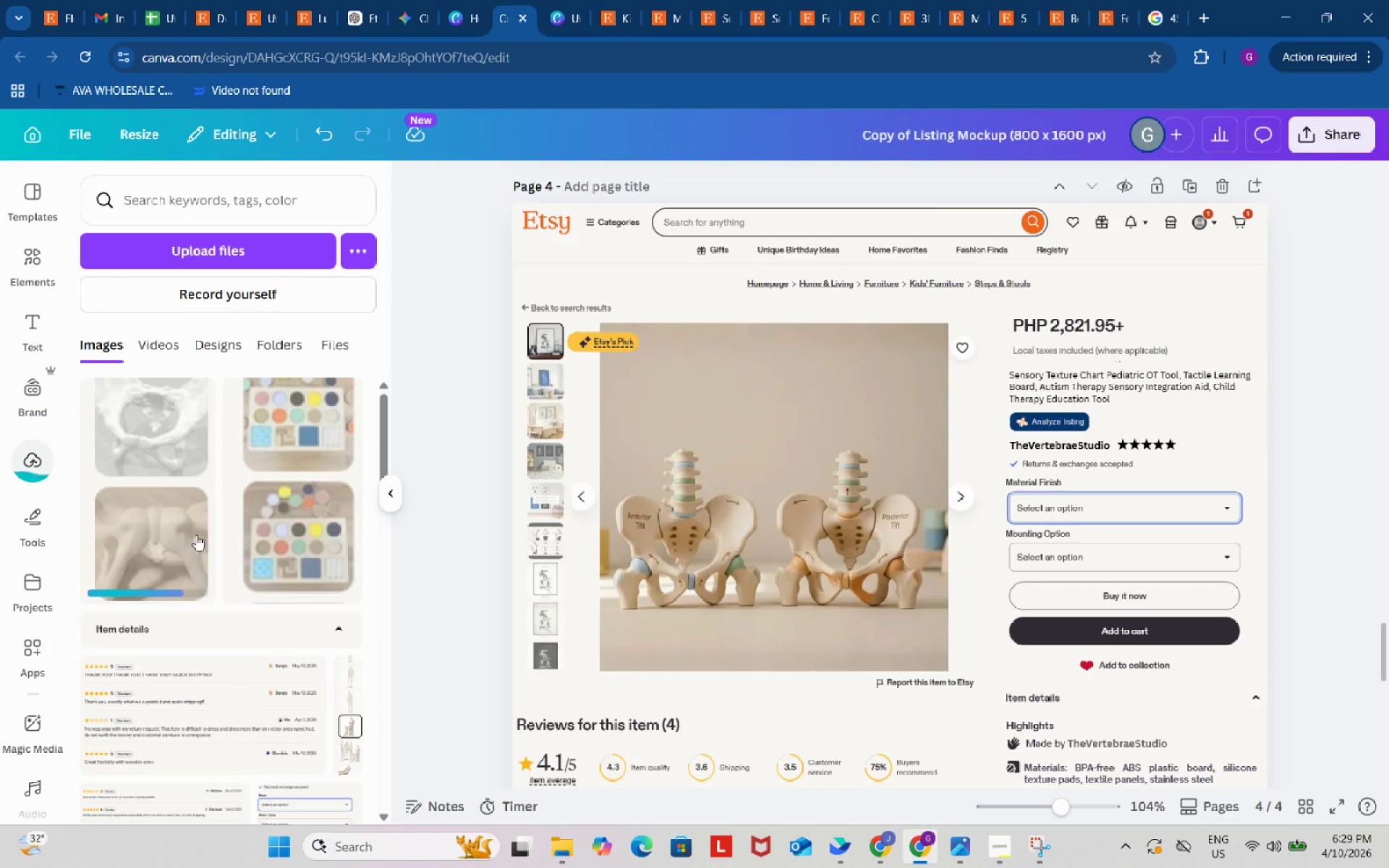 
left_click([180, 497])
 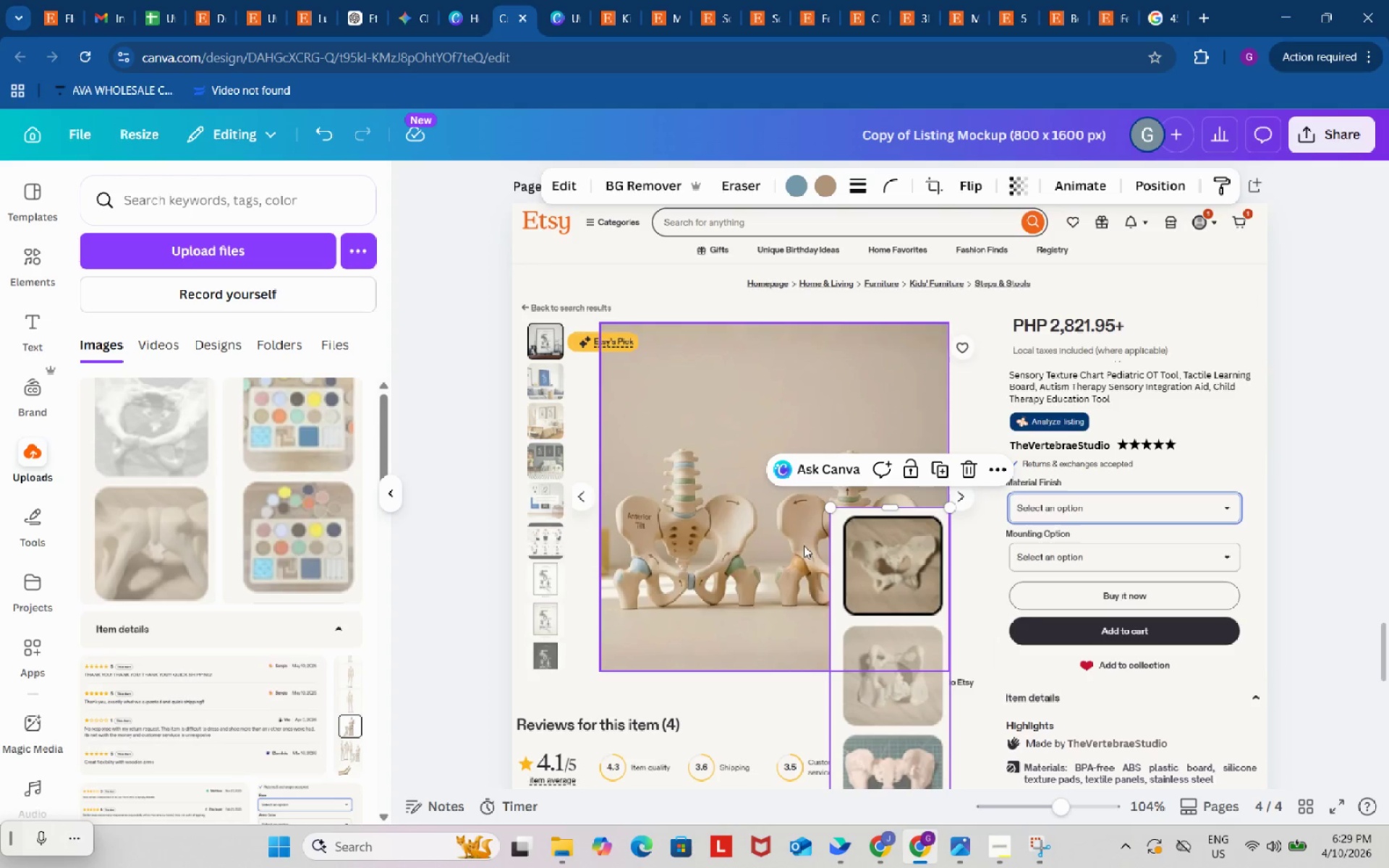 
left_click_drag(start_coordinate=[831, 506], to_coordinate=[901, 727])
 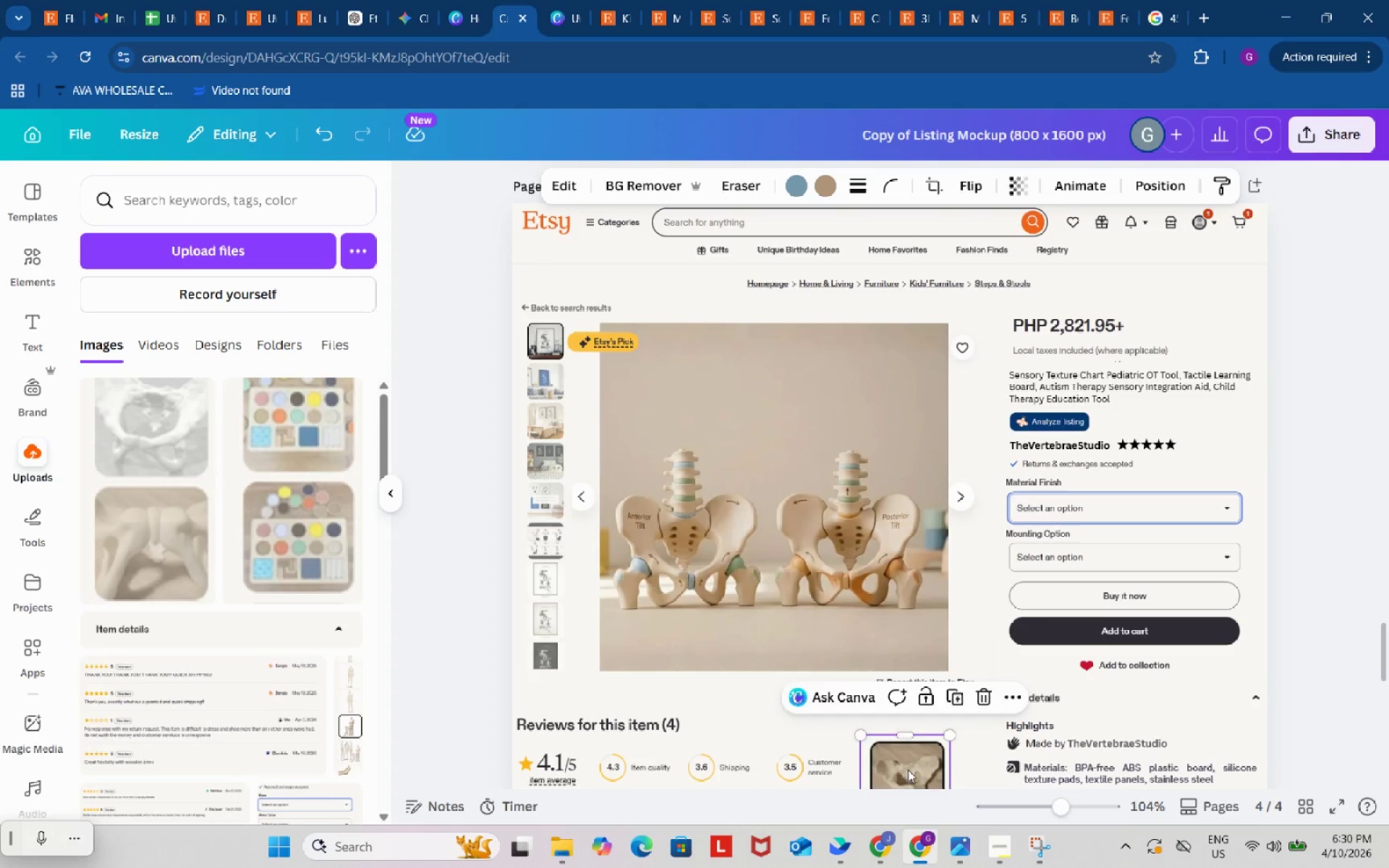 
left_click_drag(start_coordinate=[913, 770], to_coordinate=[550, 540])
 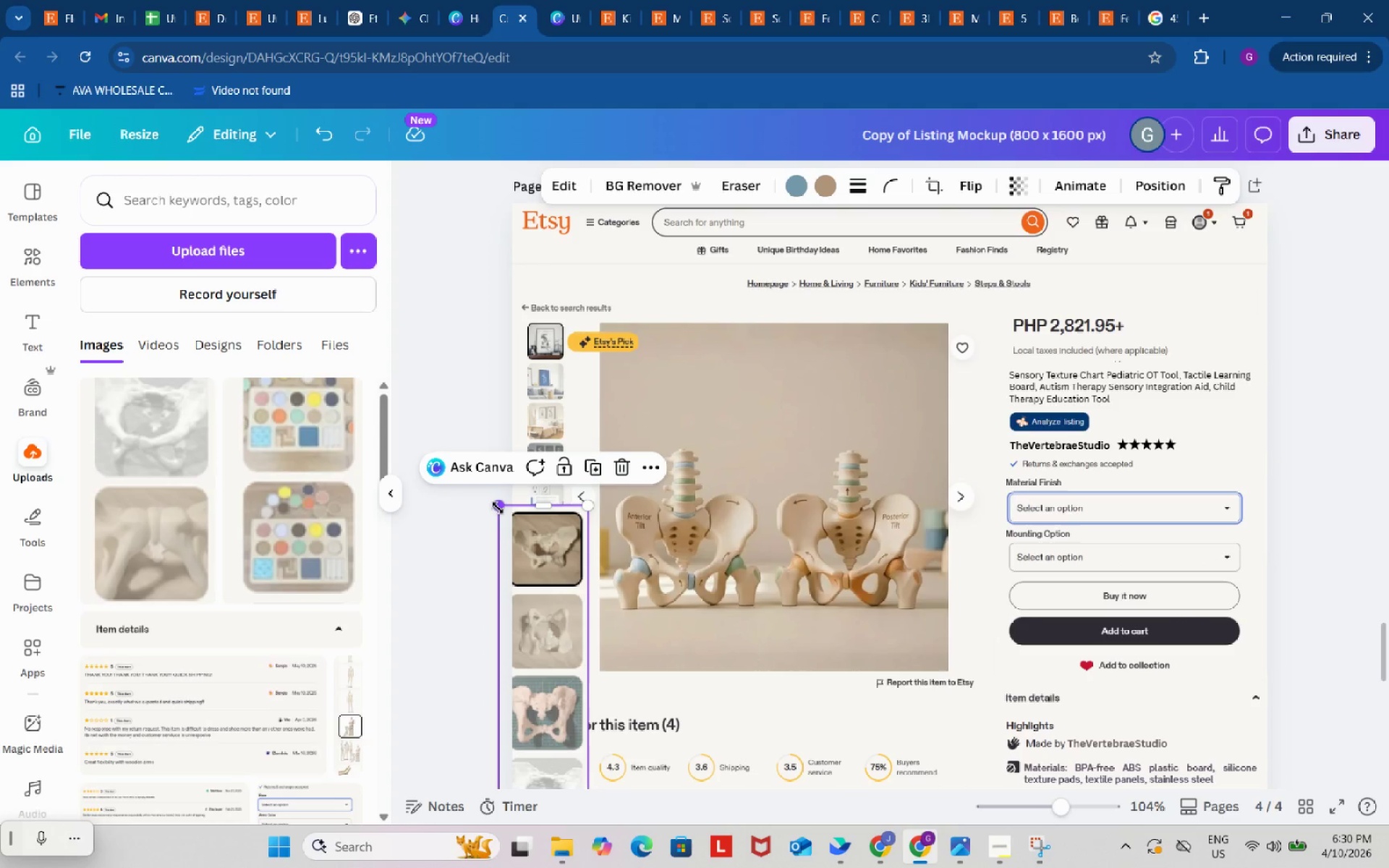 
left_click_drag(start_coordinate=[498, 507], to_coordinate=[573, 730])
 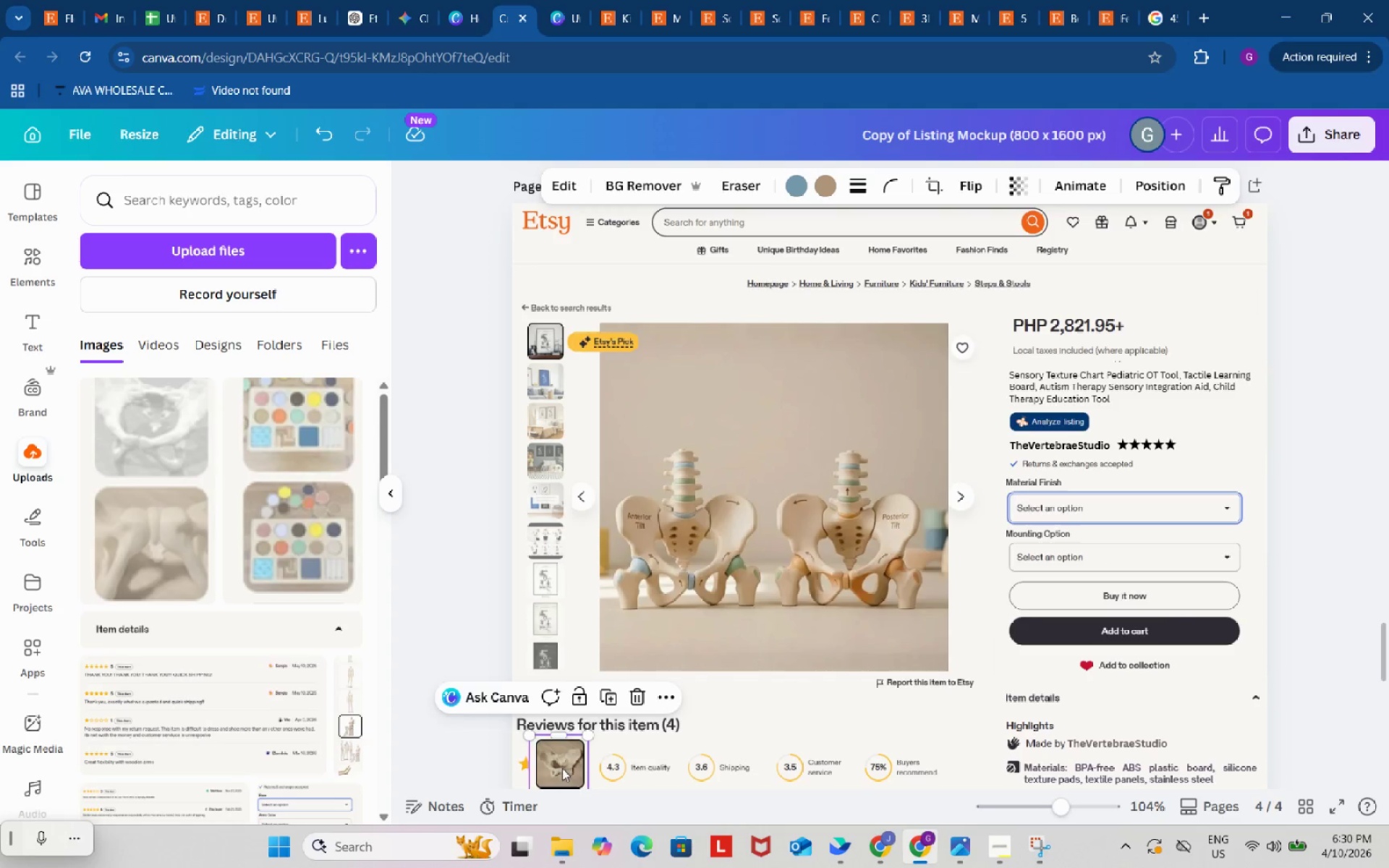 
left_click_drag(start_coordinate=[562, 768], to_coordinate=[544, 566])
 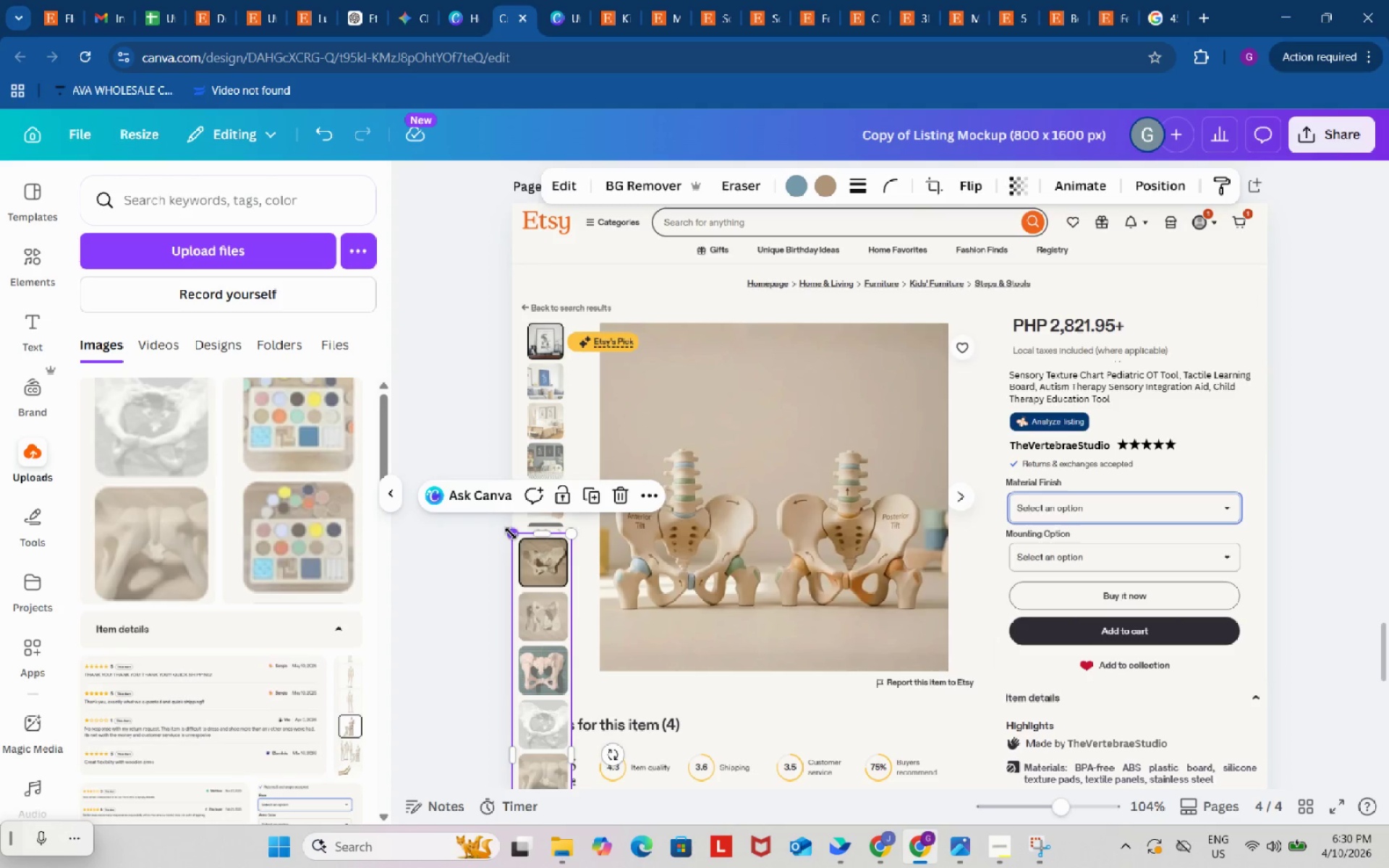 
left_click_drag(start_coordinate=[511, 533], to_coordinate=[558, 684])
 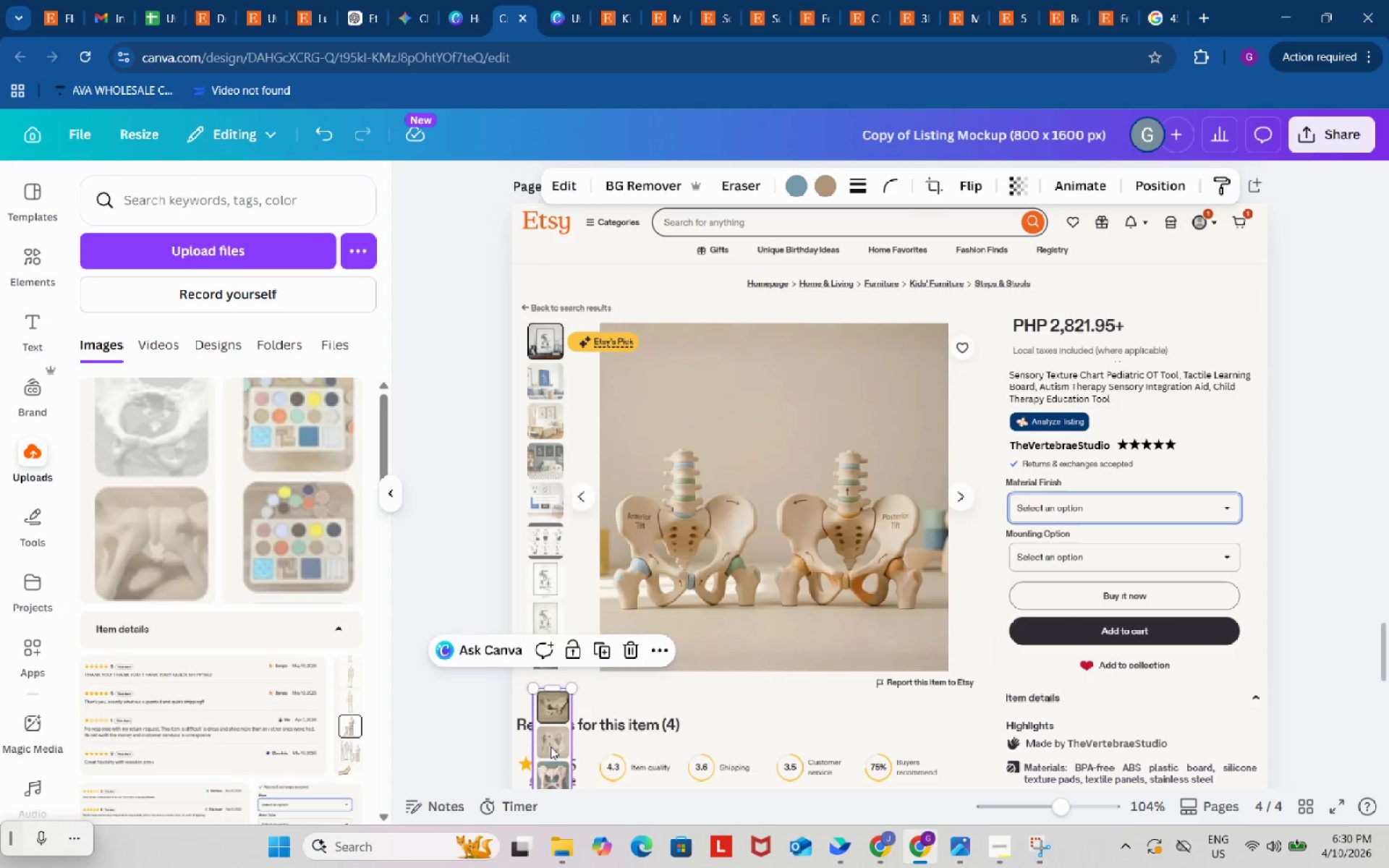 
left_click_drag(start_coordinate=[551, 746], to_coordinate=[541, 382])
 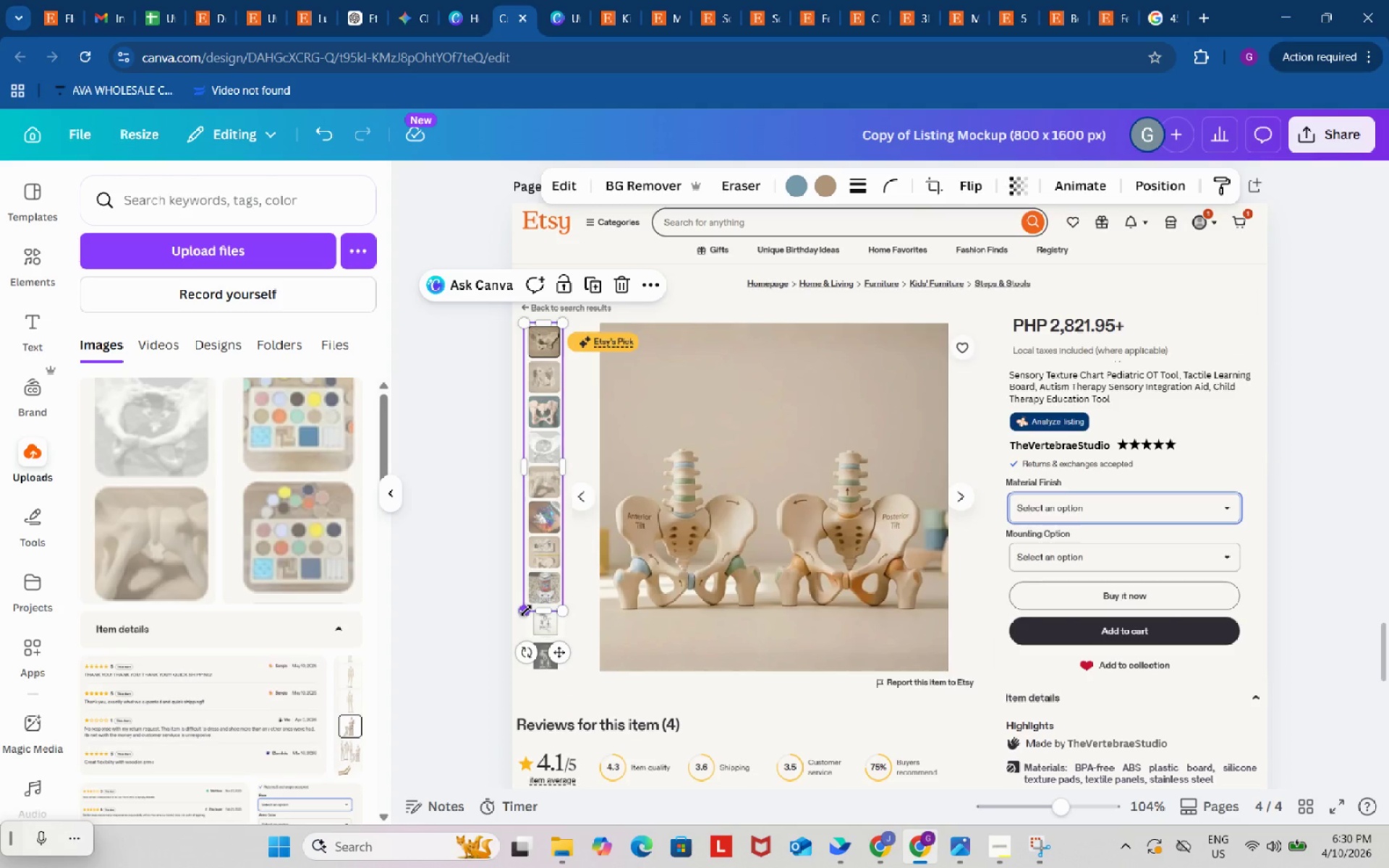 
left_click_drag(start_coordinate=[526, 610], to_coordinate=[516, 671])
 